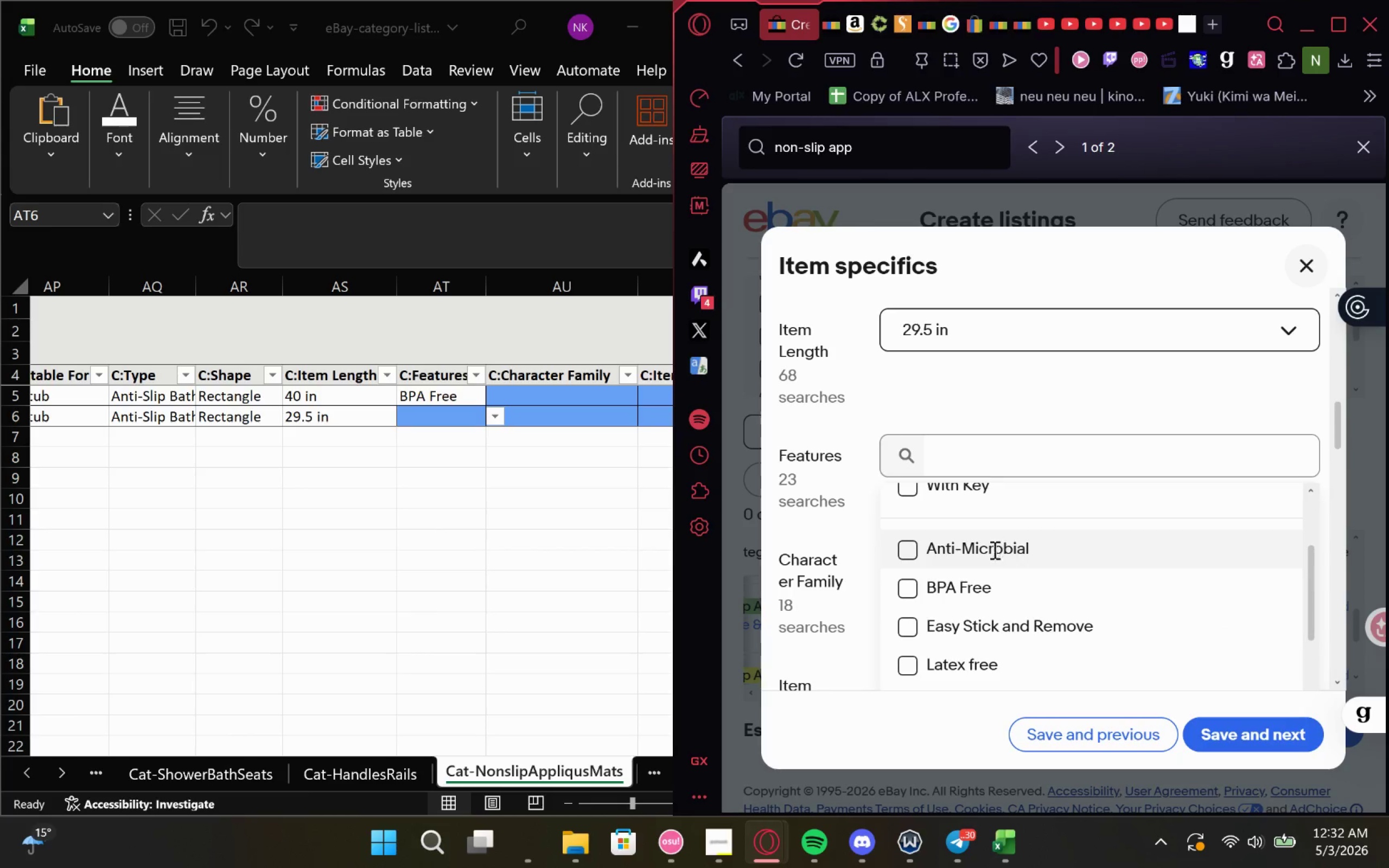 
left_click([990, 545])
 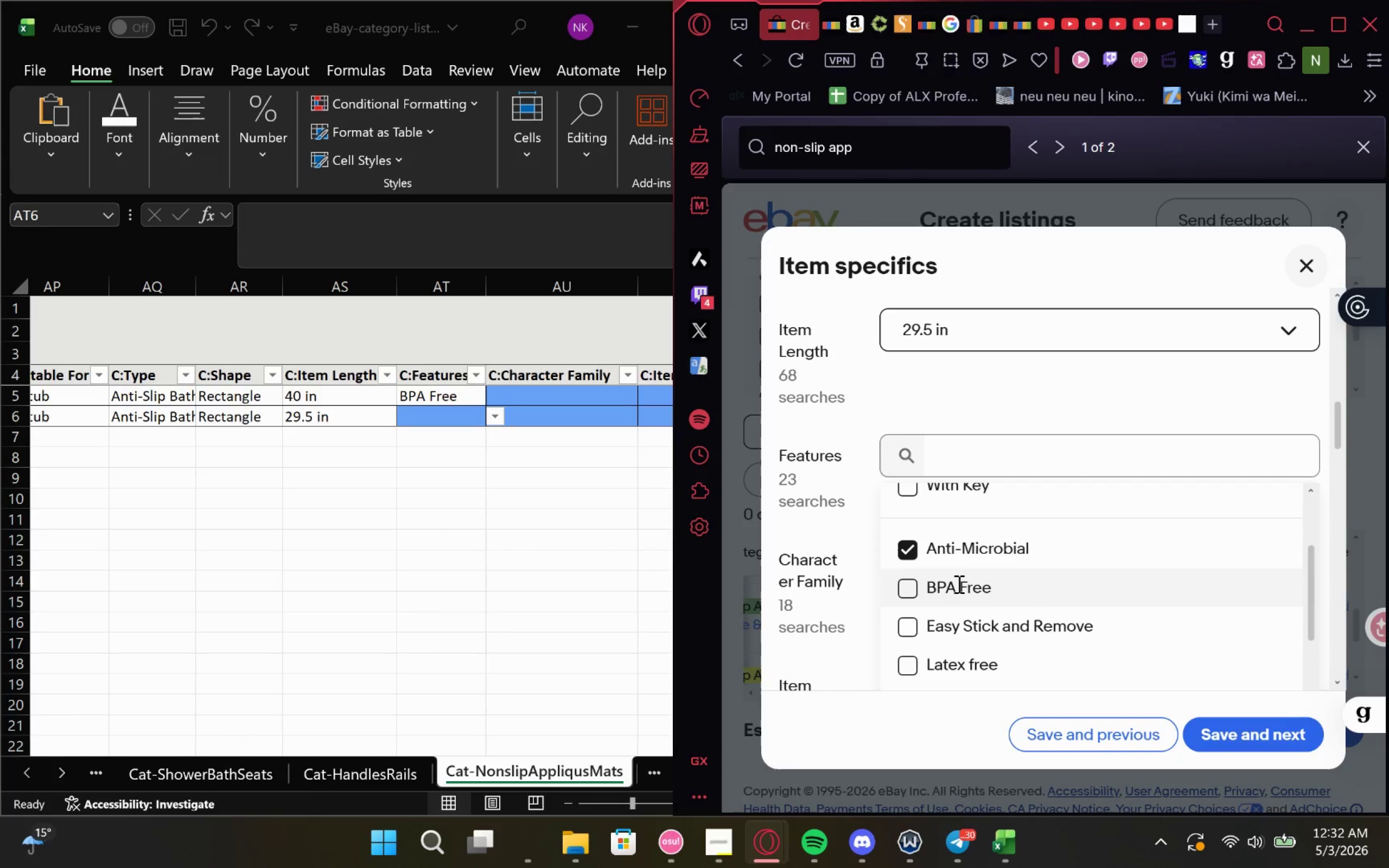 
left_click([958, 584])
 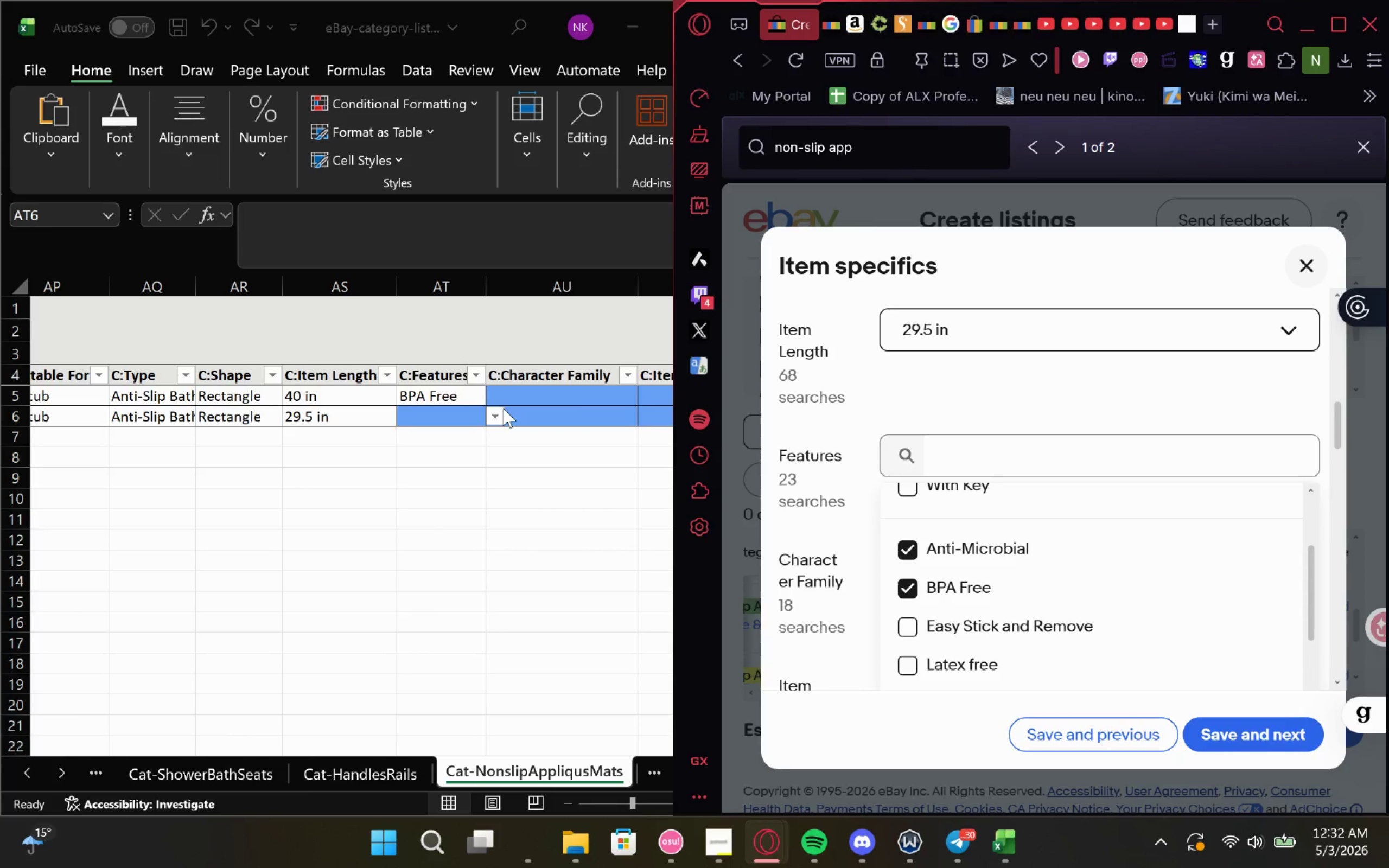 
left_click([495, 419])
 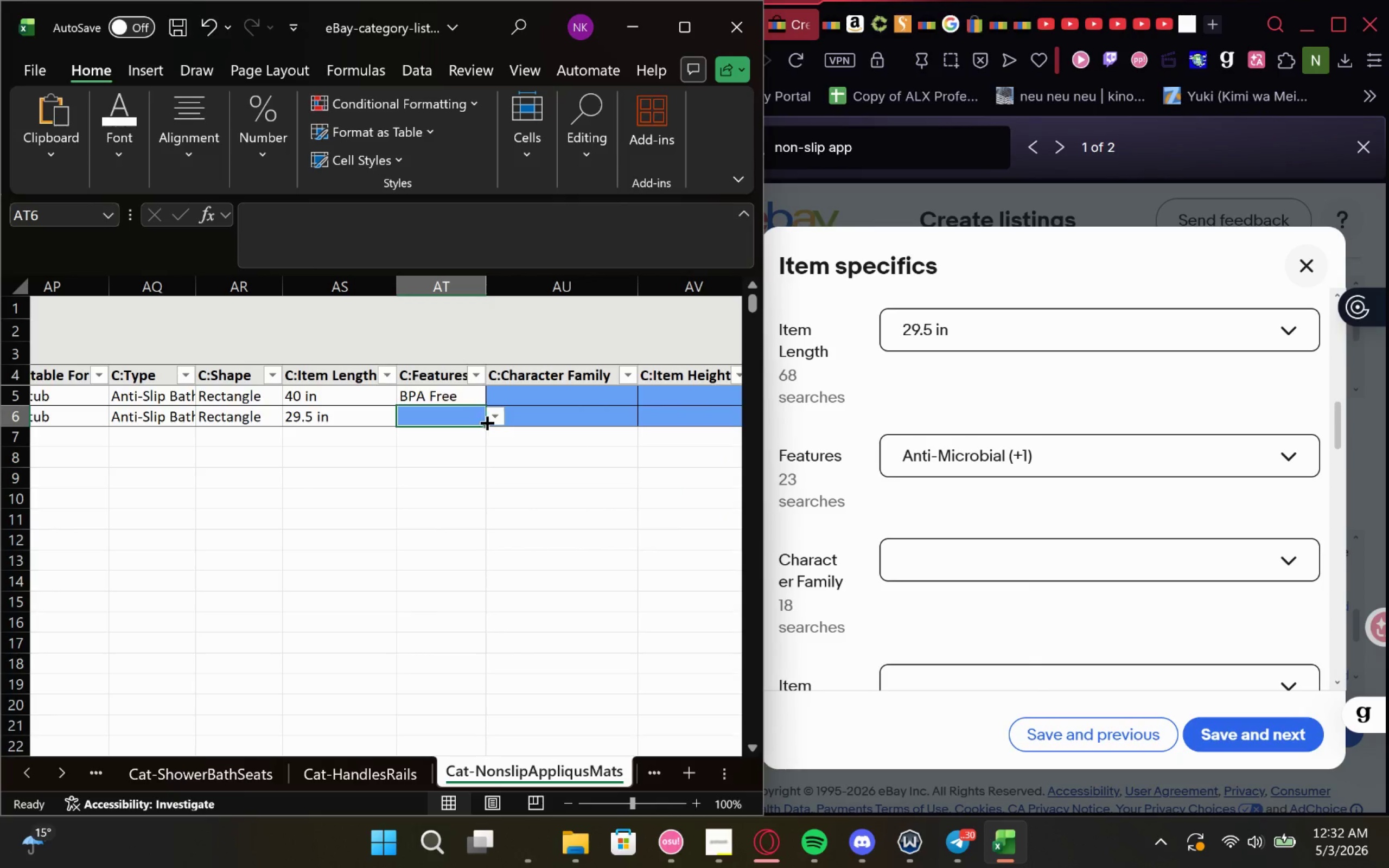 
left_click([494, 419])
 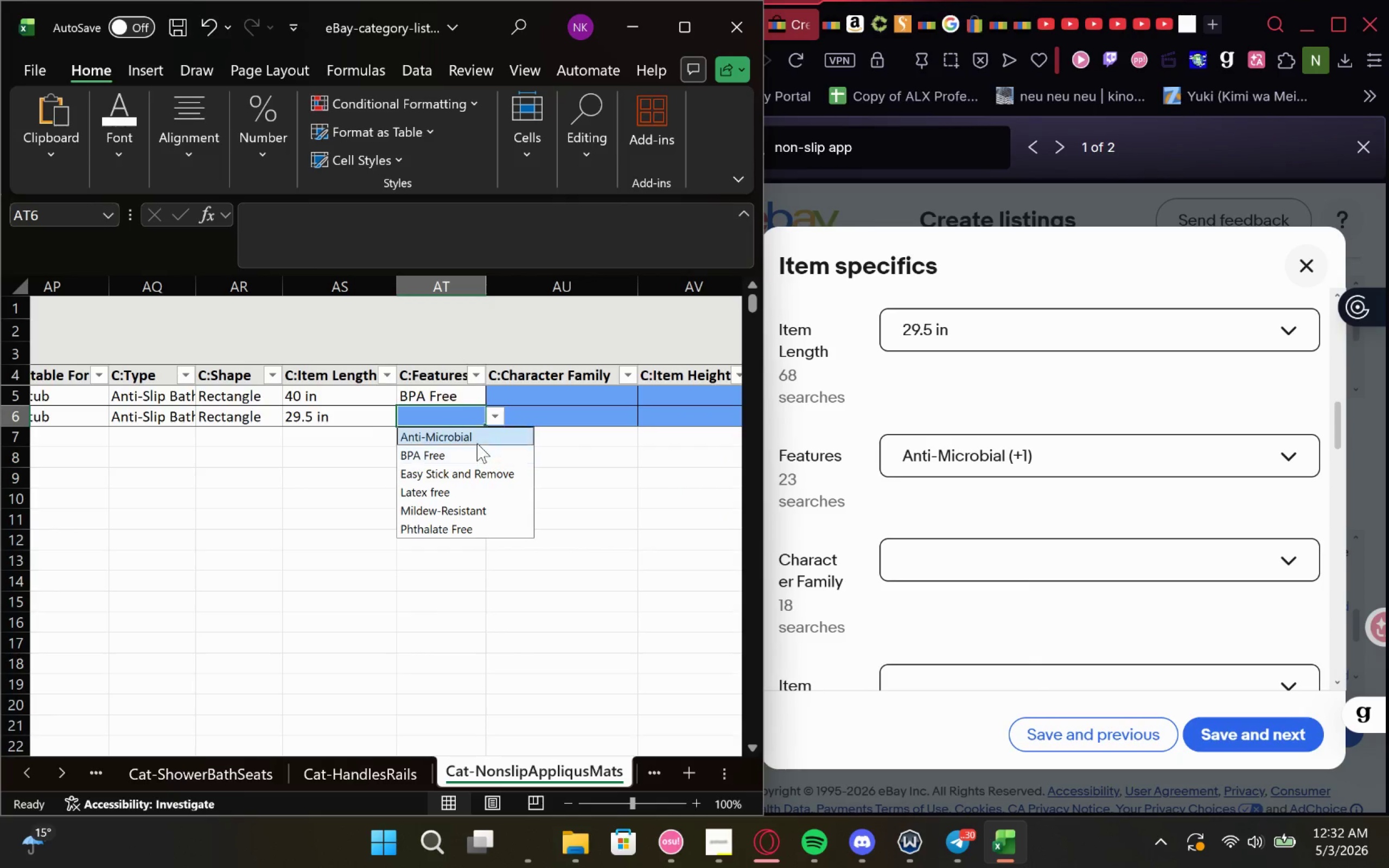 
left_click([477, 439])
 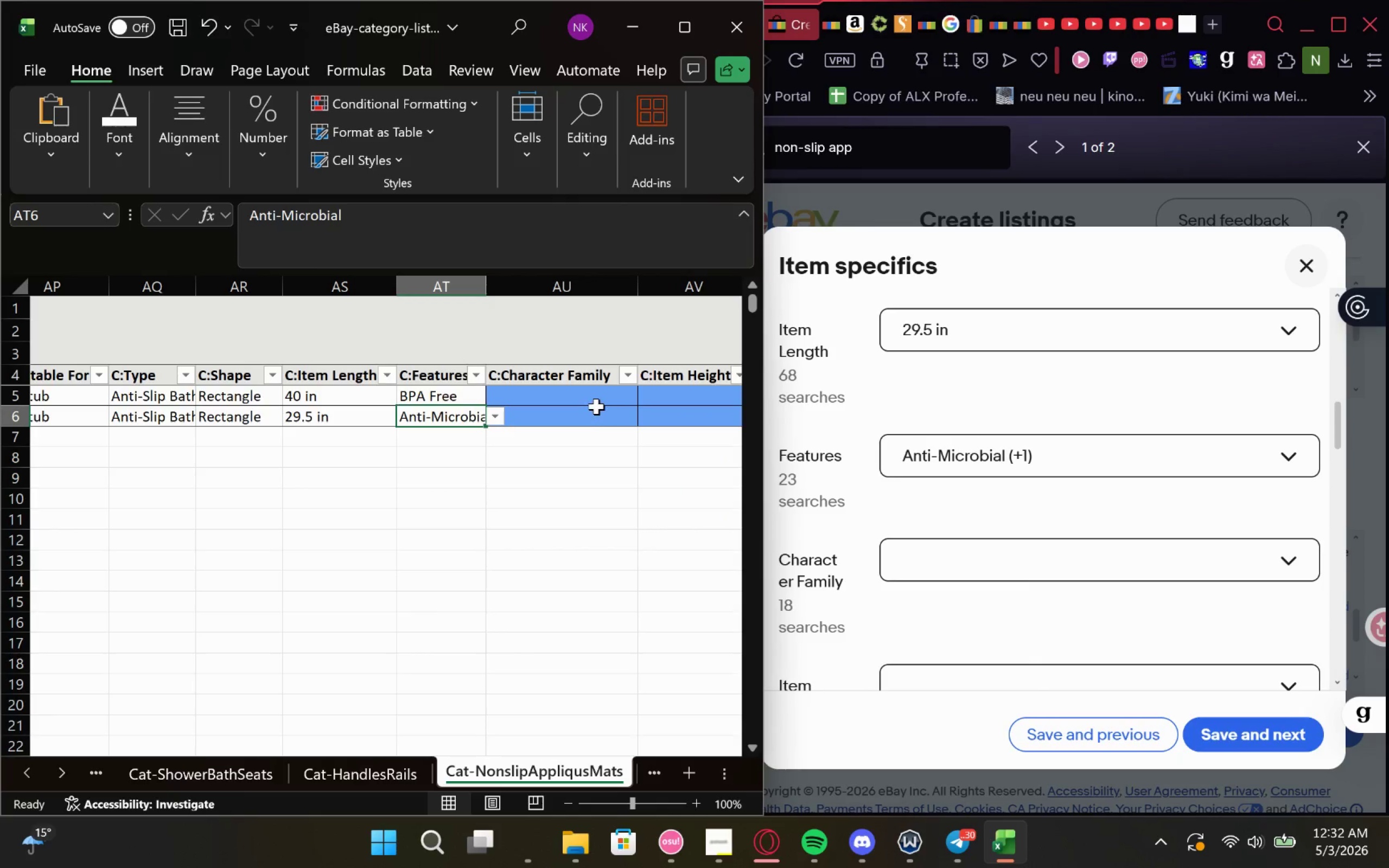 
left_click([596, 405])
 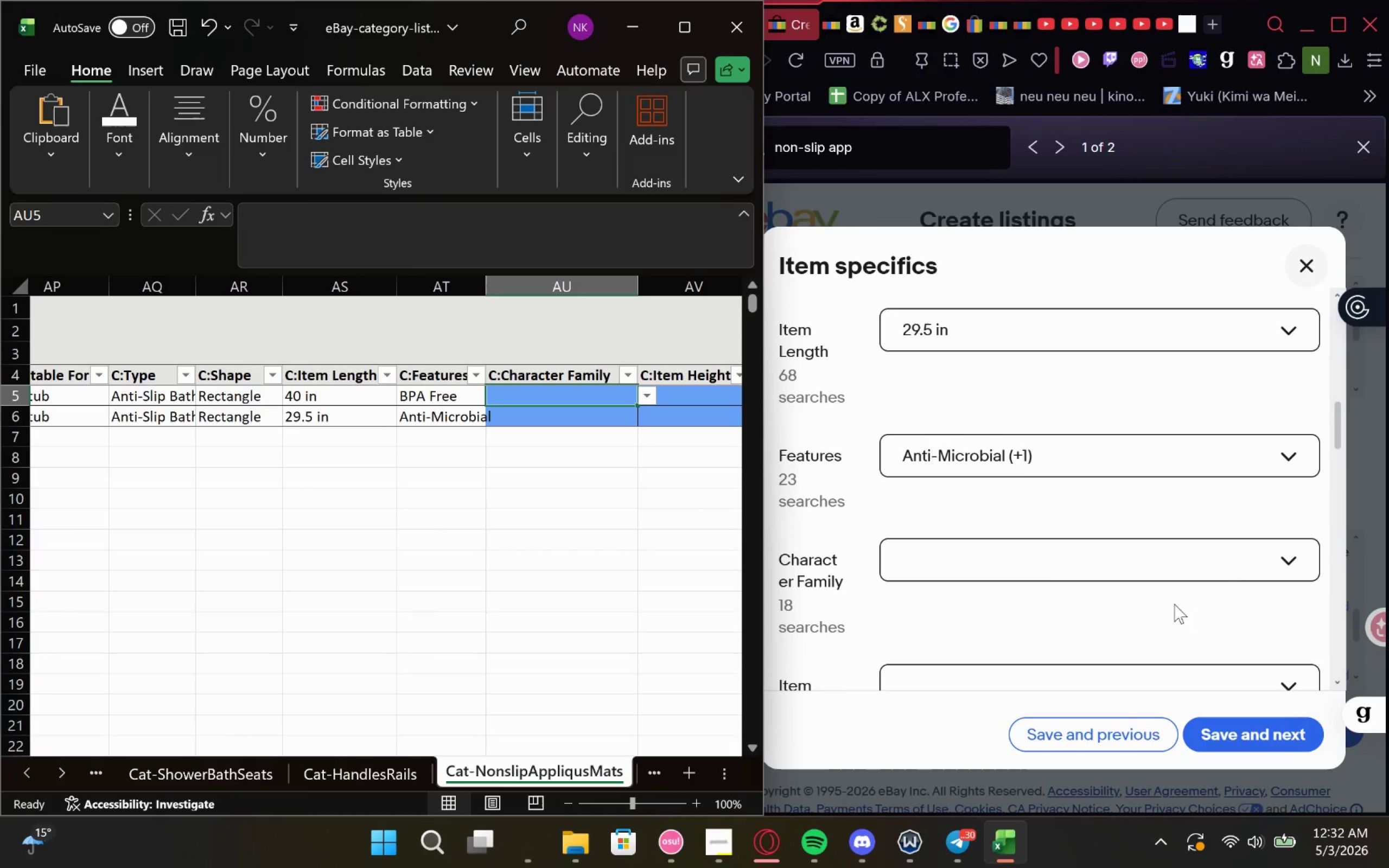 
left_click([1215, 552])
 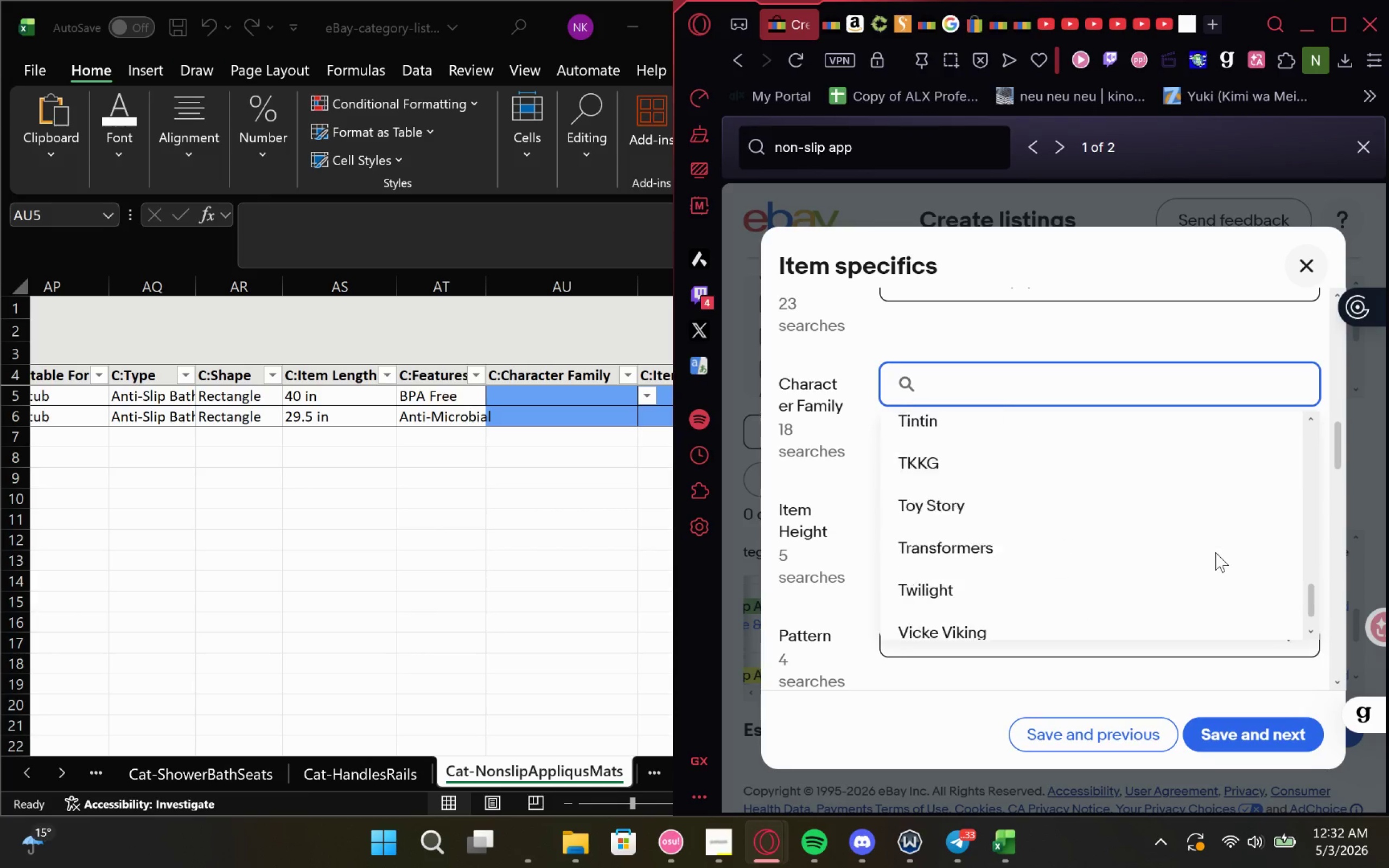 
wait(7.6)
 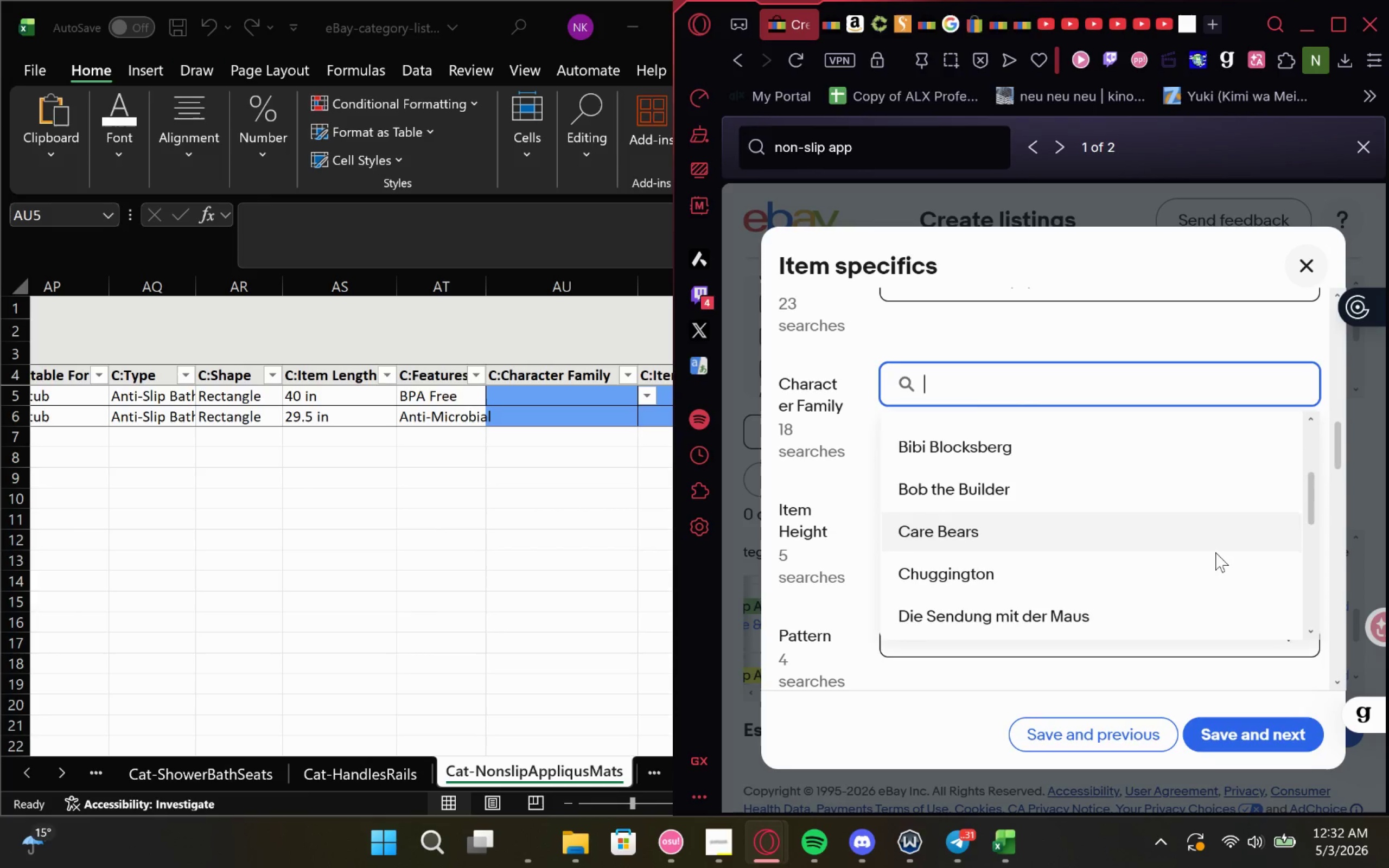 
double_click([547, 393])
 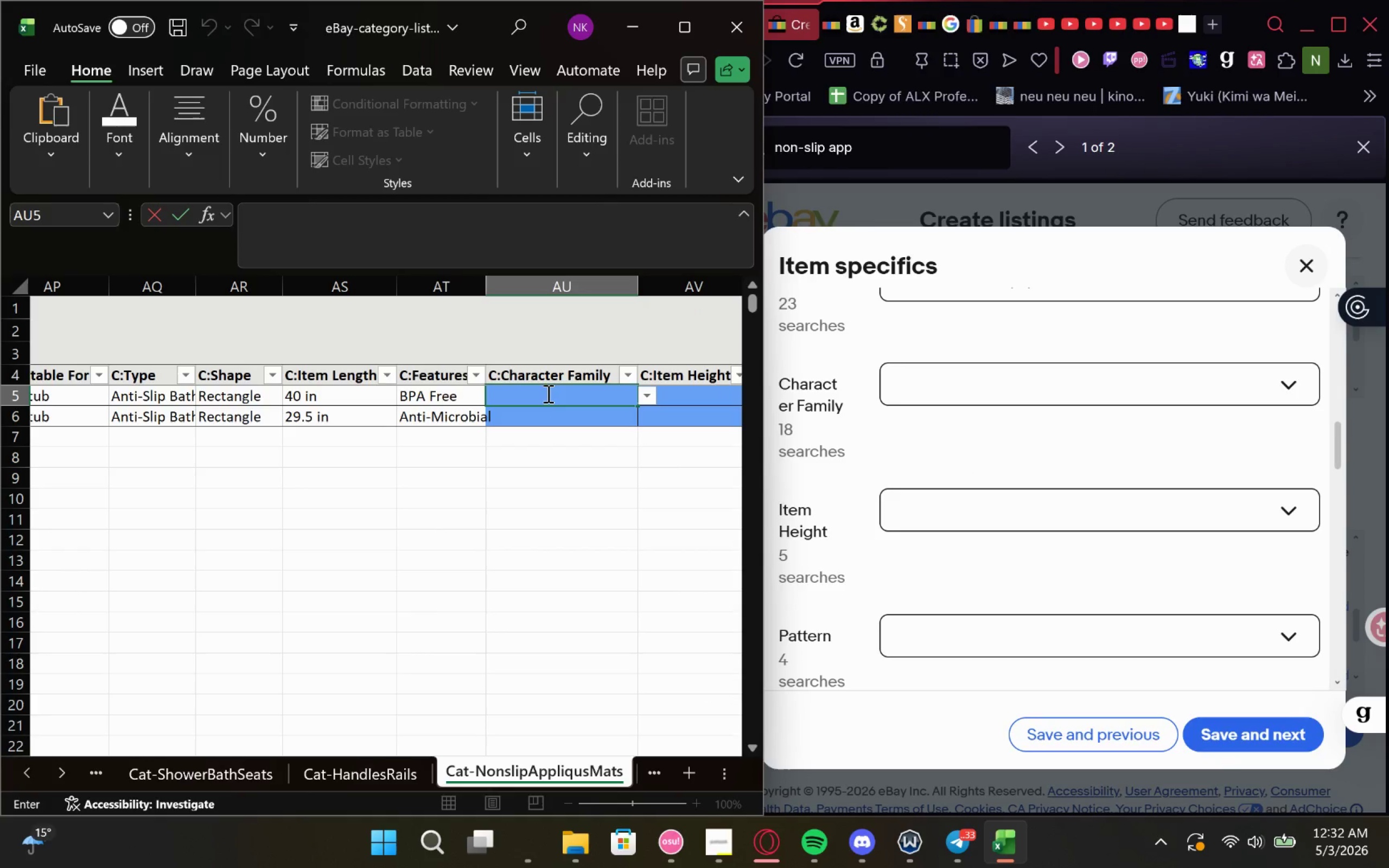 
type(Does Not Apply)
 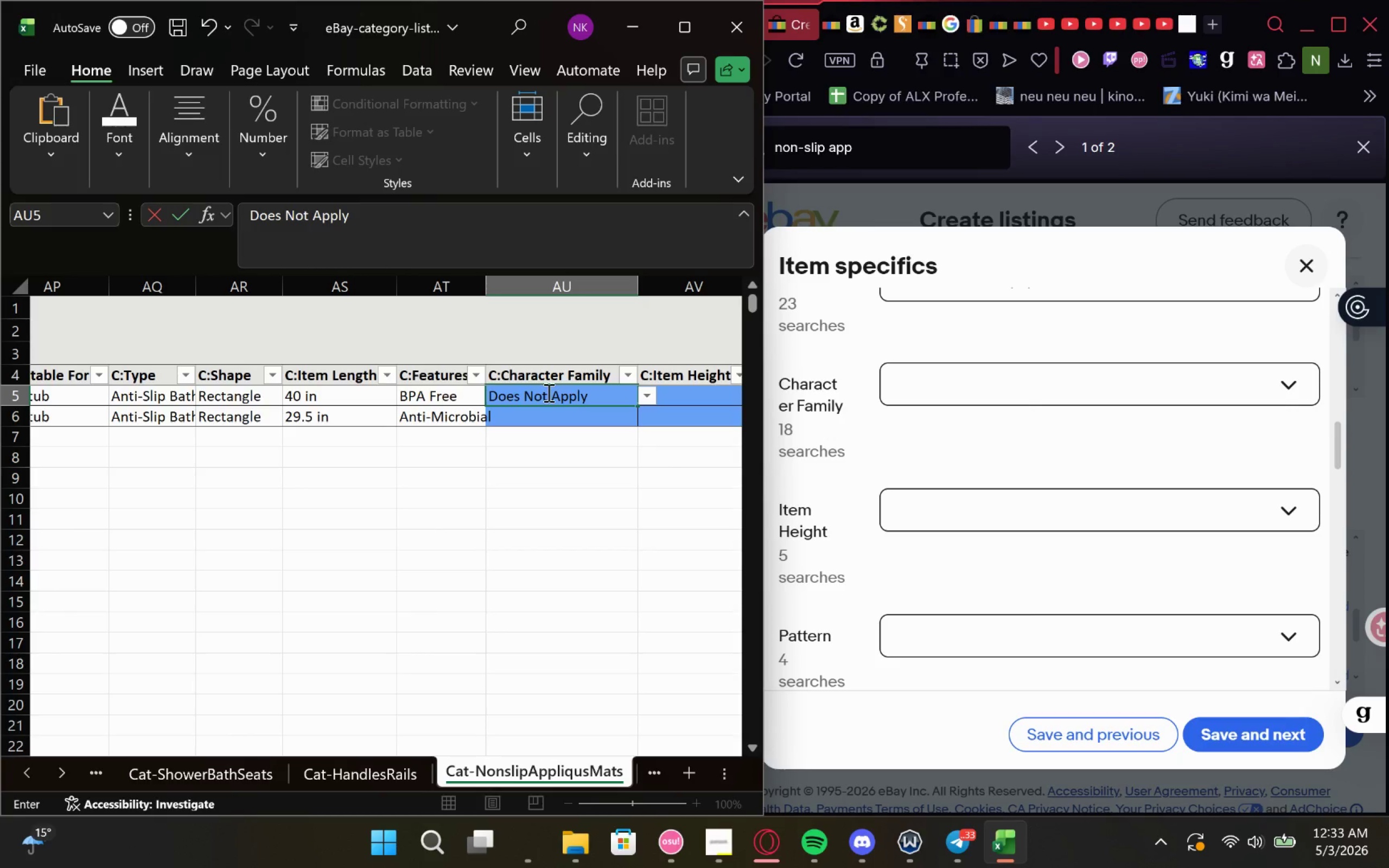 
left_click_drag(start_coordinate=[635, 409], to_coordinate=[639, 420])
 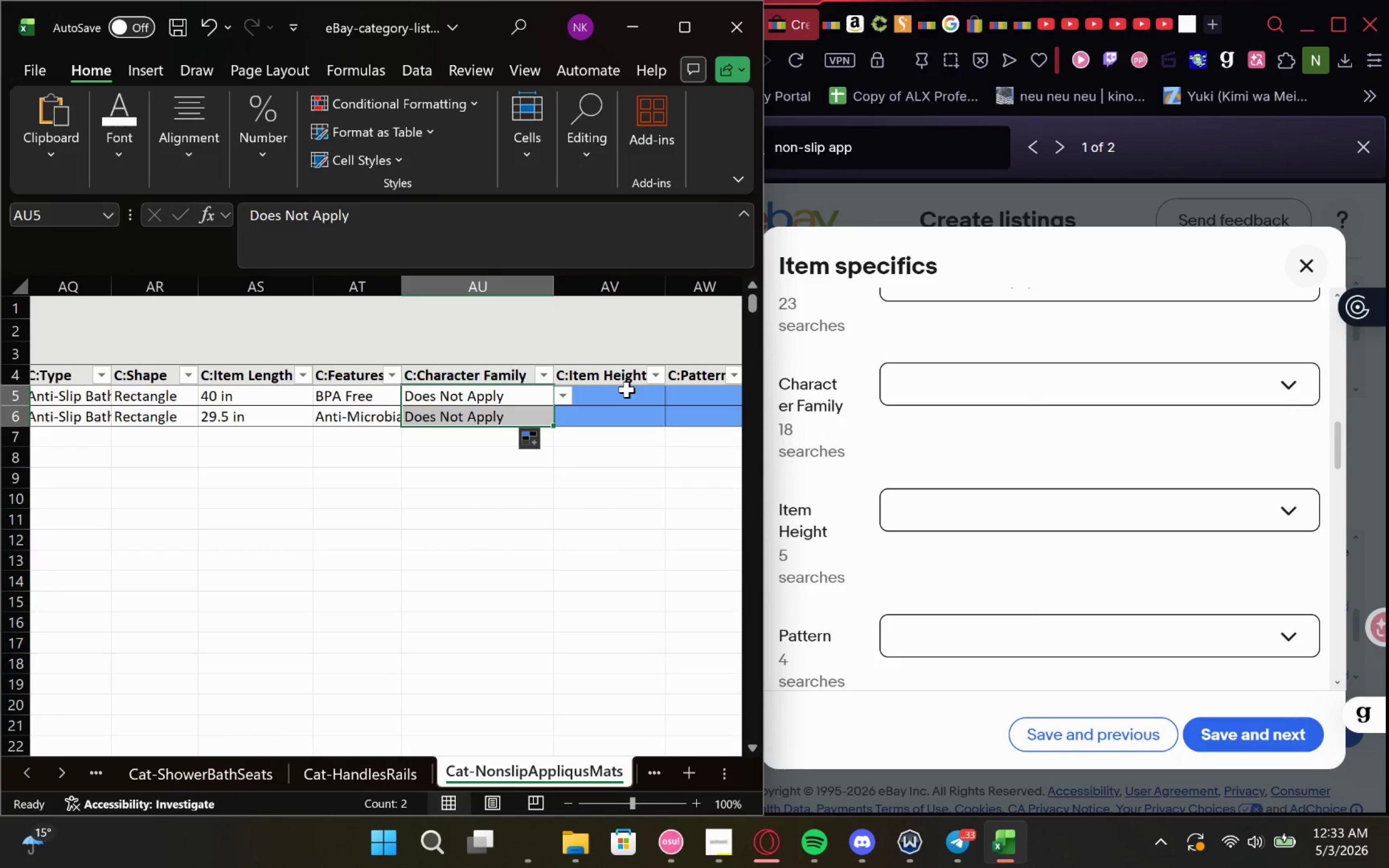 
left_click([616, 403])
 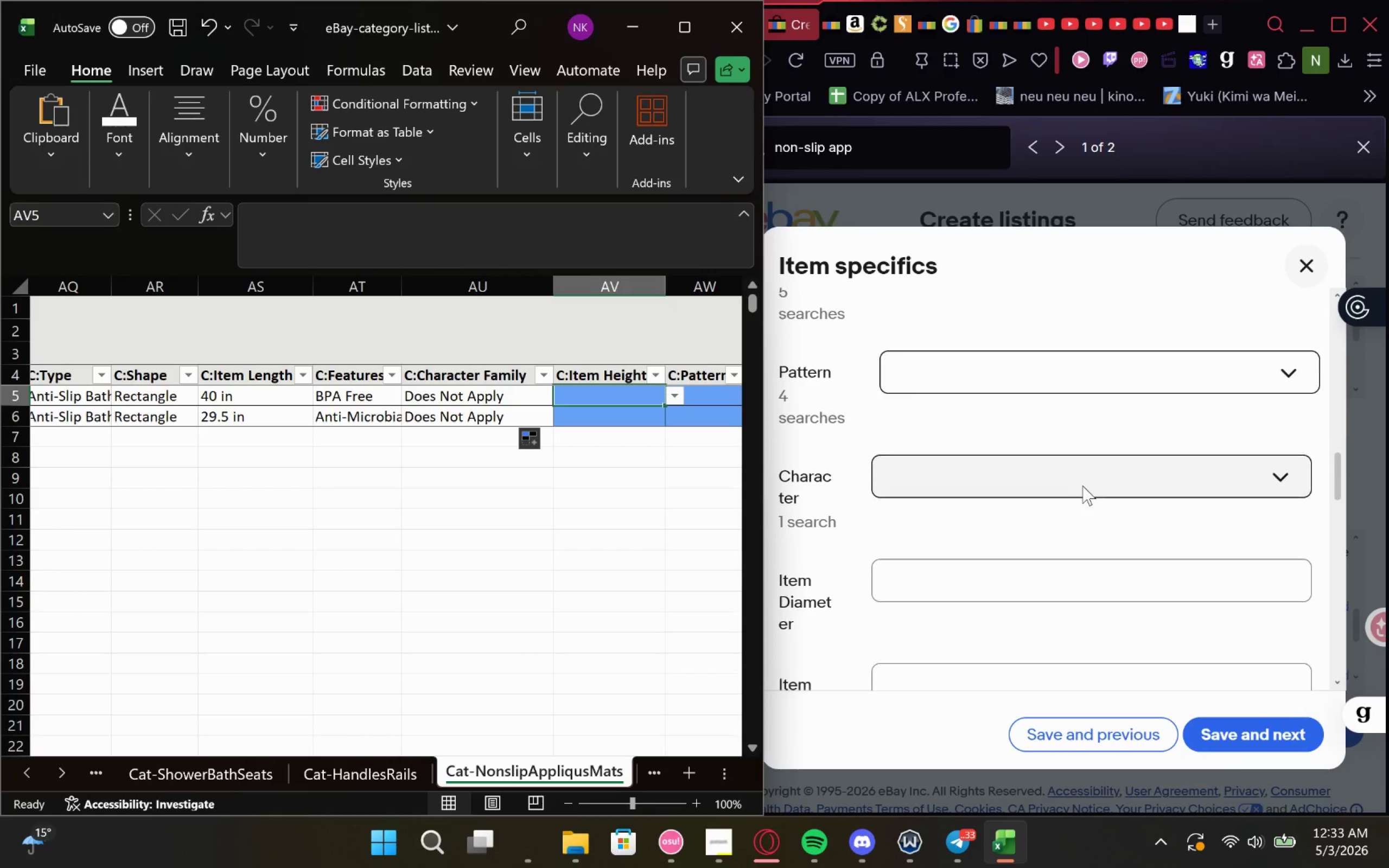 
wait(9.55)
 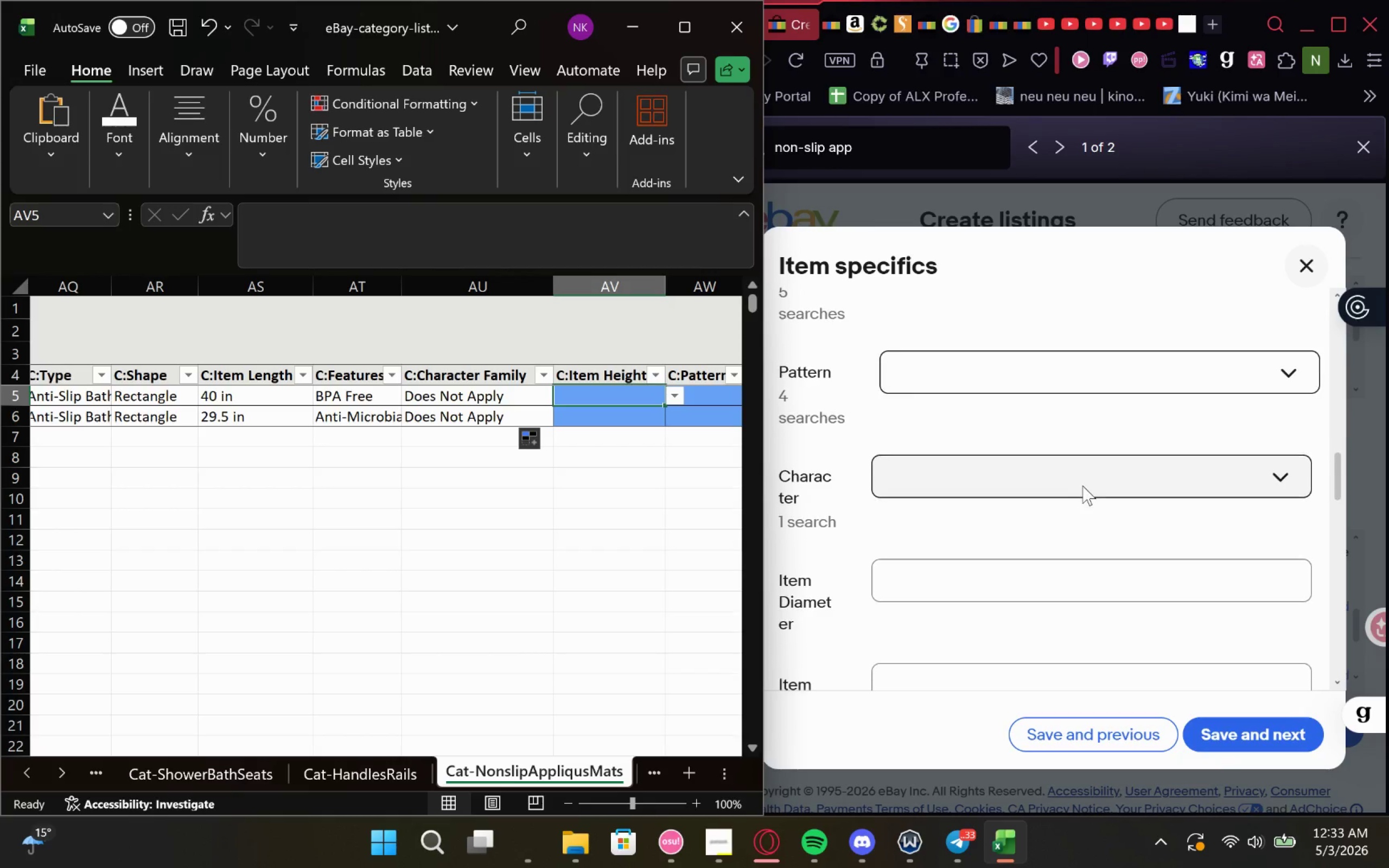 
left_click([630, 390])
 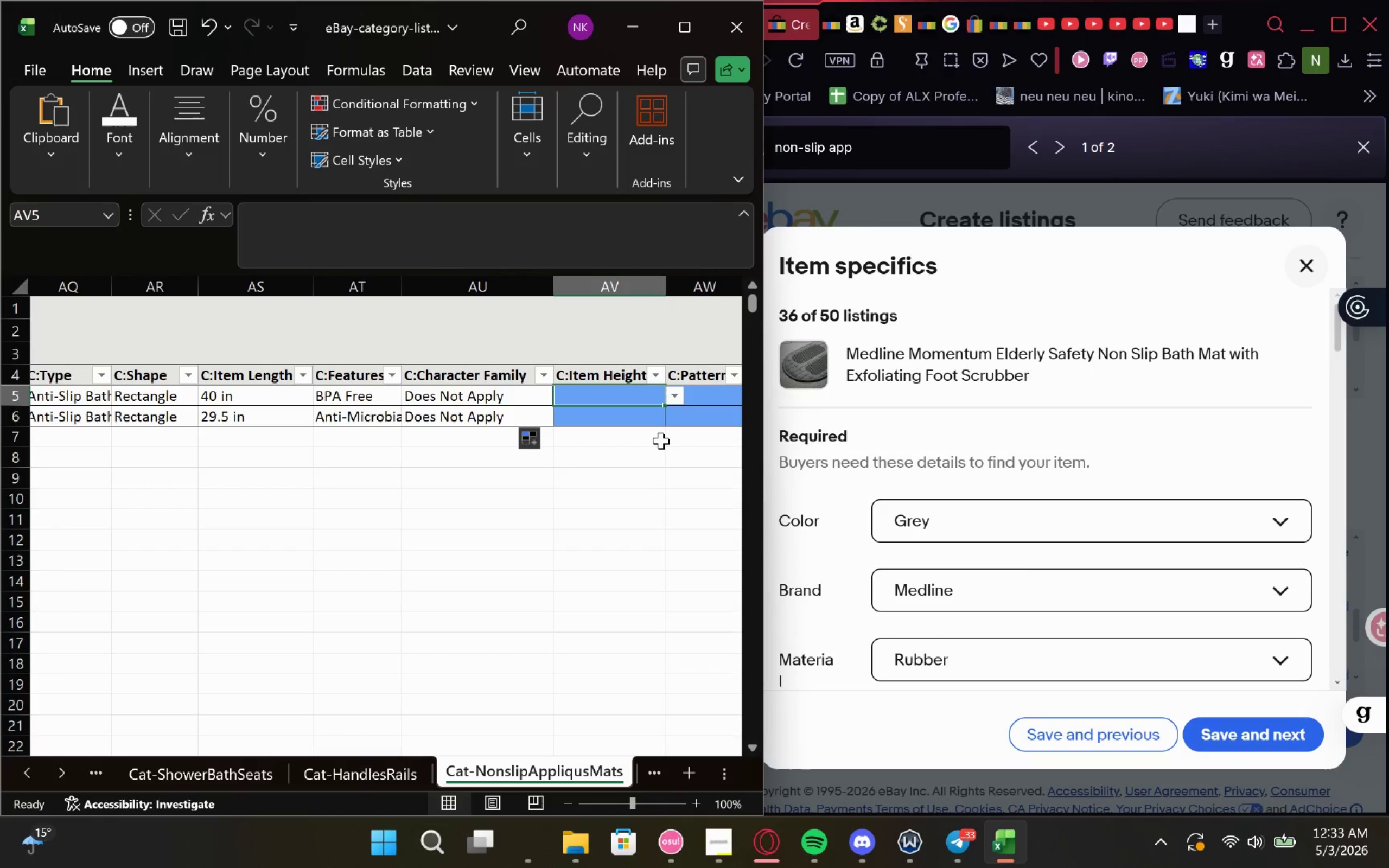 
double_click([625, 424])
 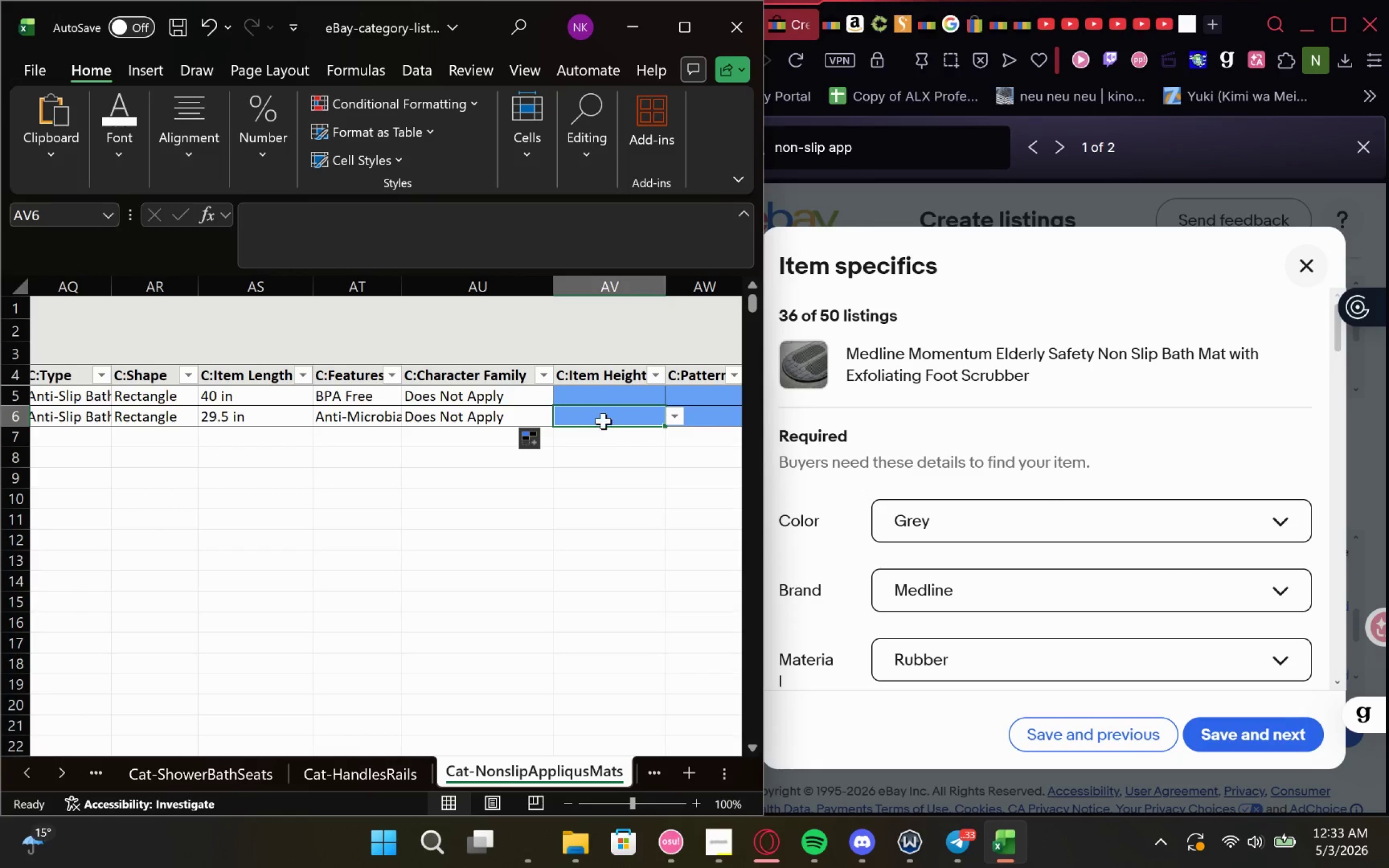 
double_click([603, 419])
 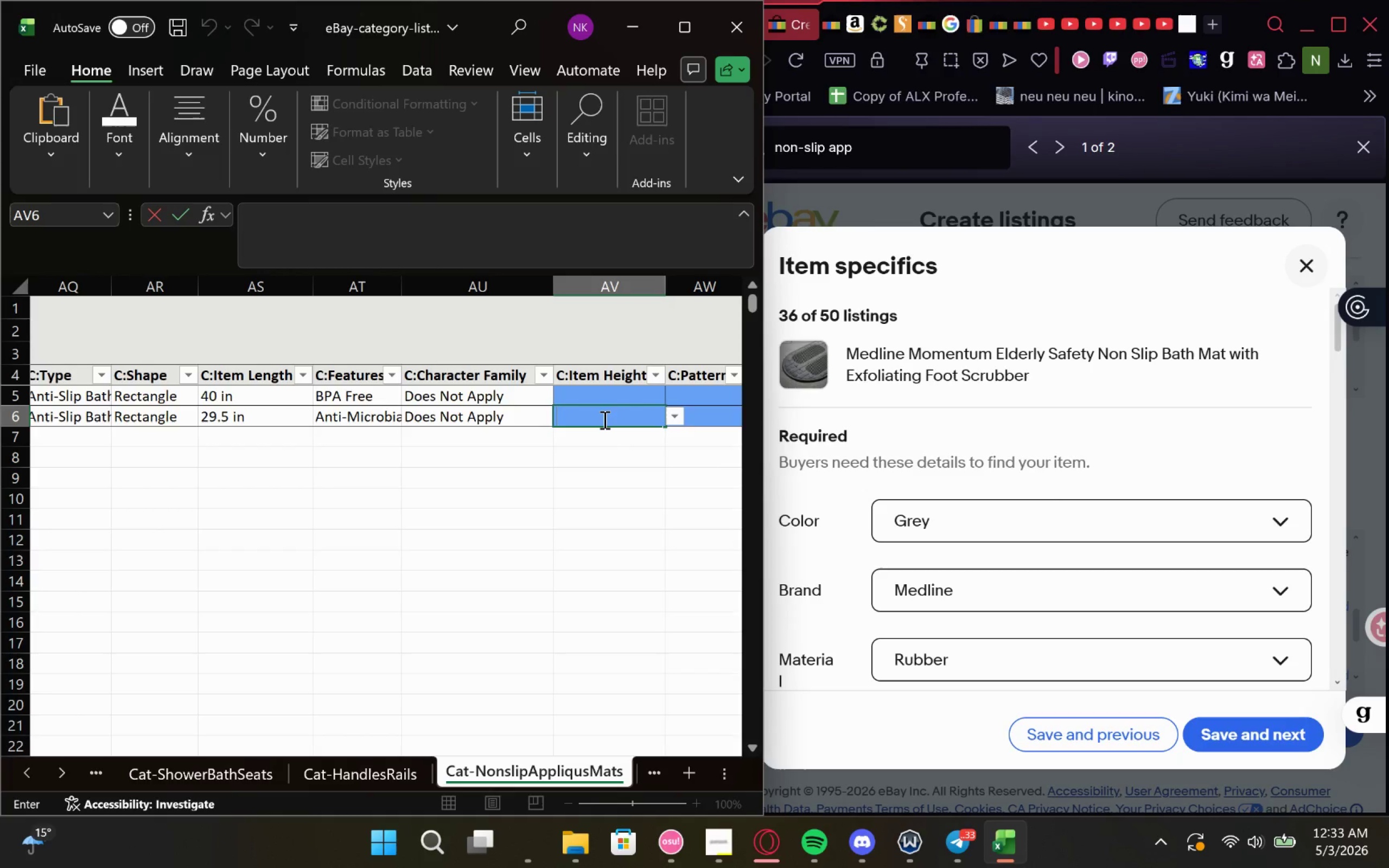 
type(16.8 in)
 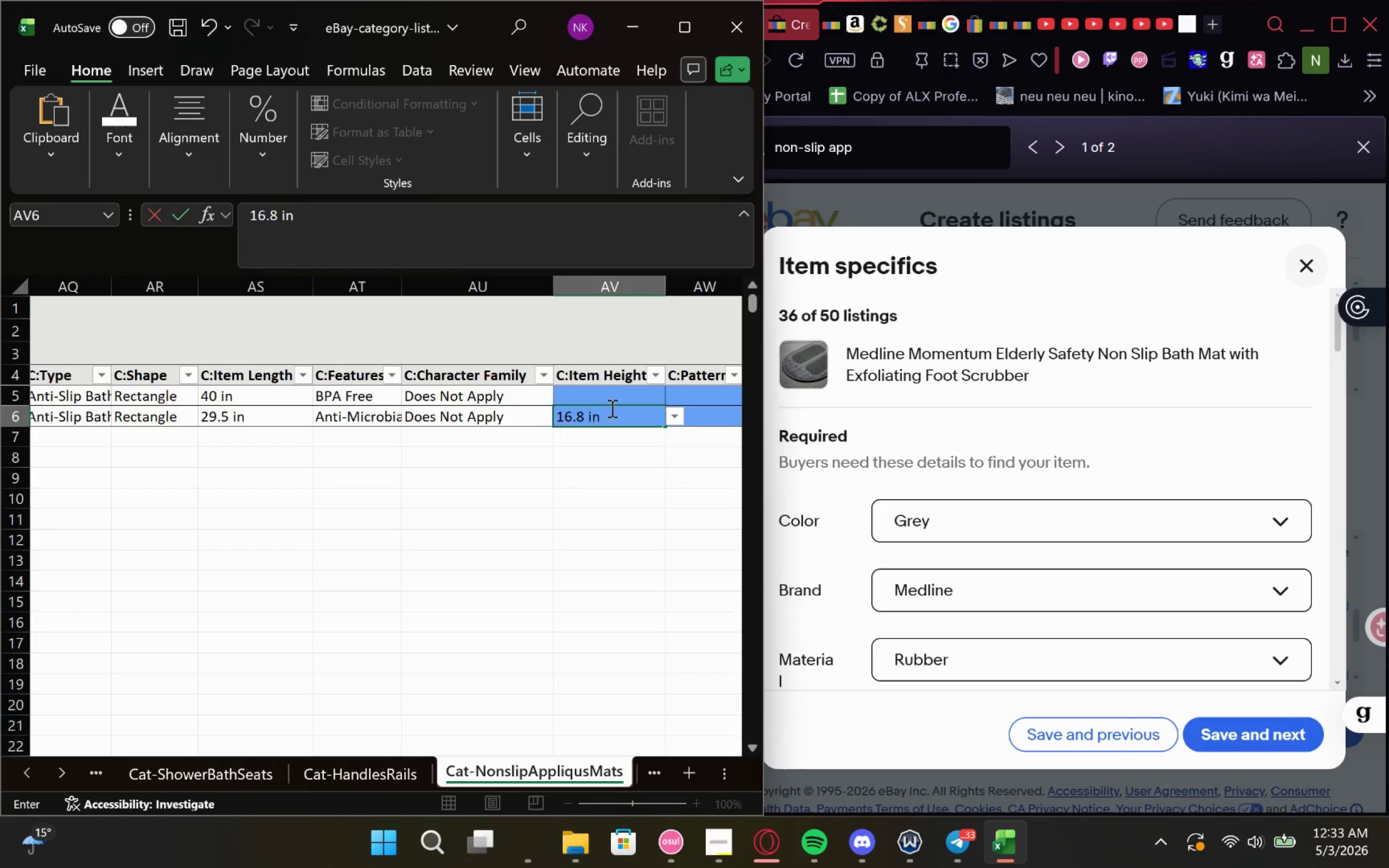 
left_click([621, 401])
 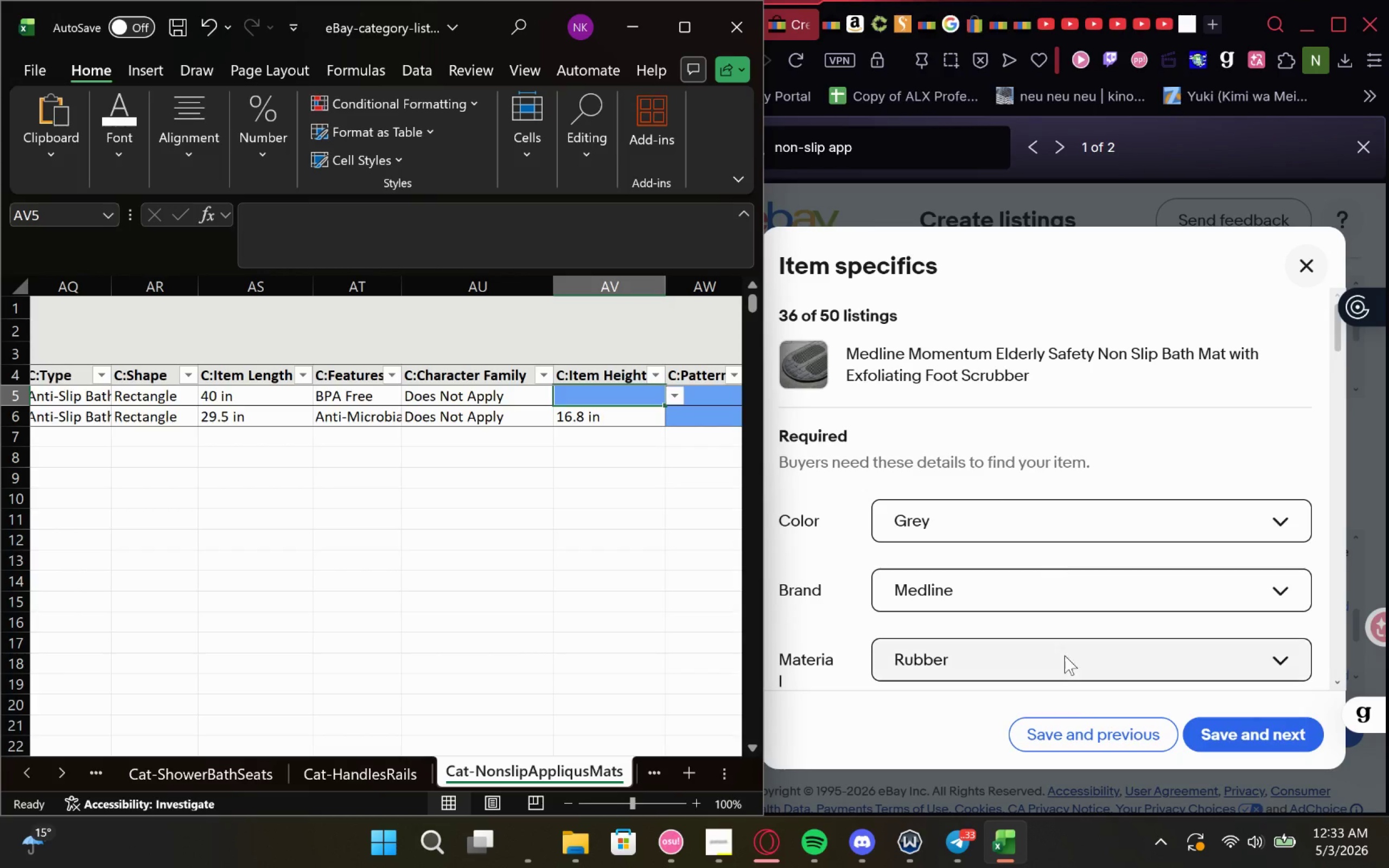 
left_click([1087, 722])
 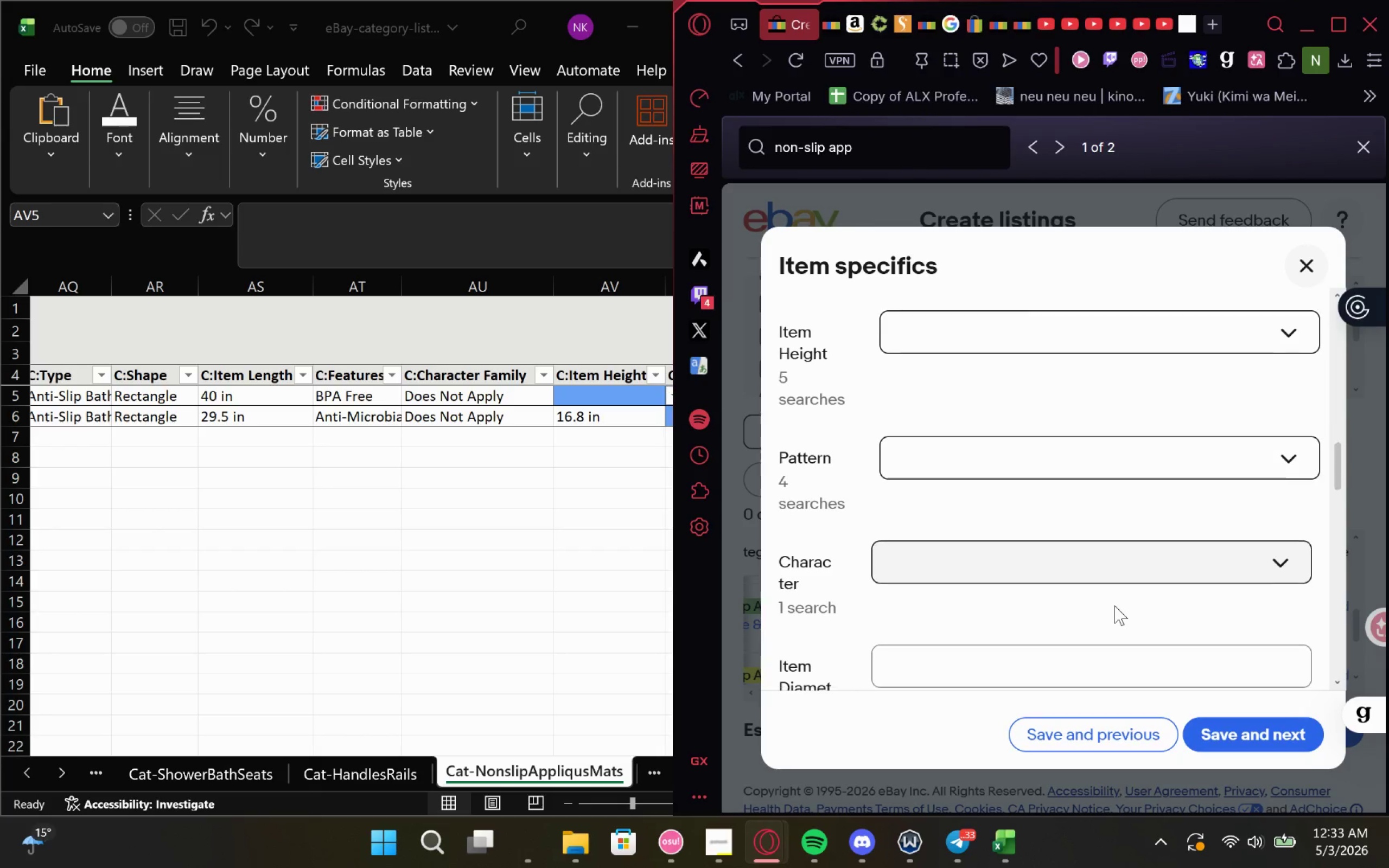 
wait(10.23)
 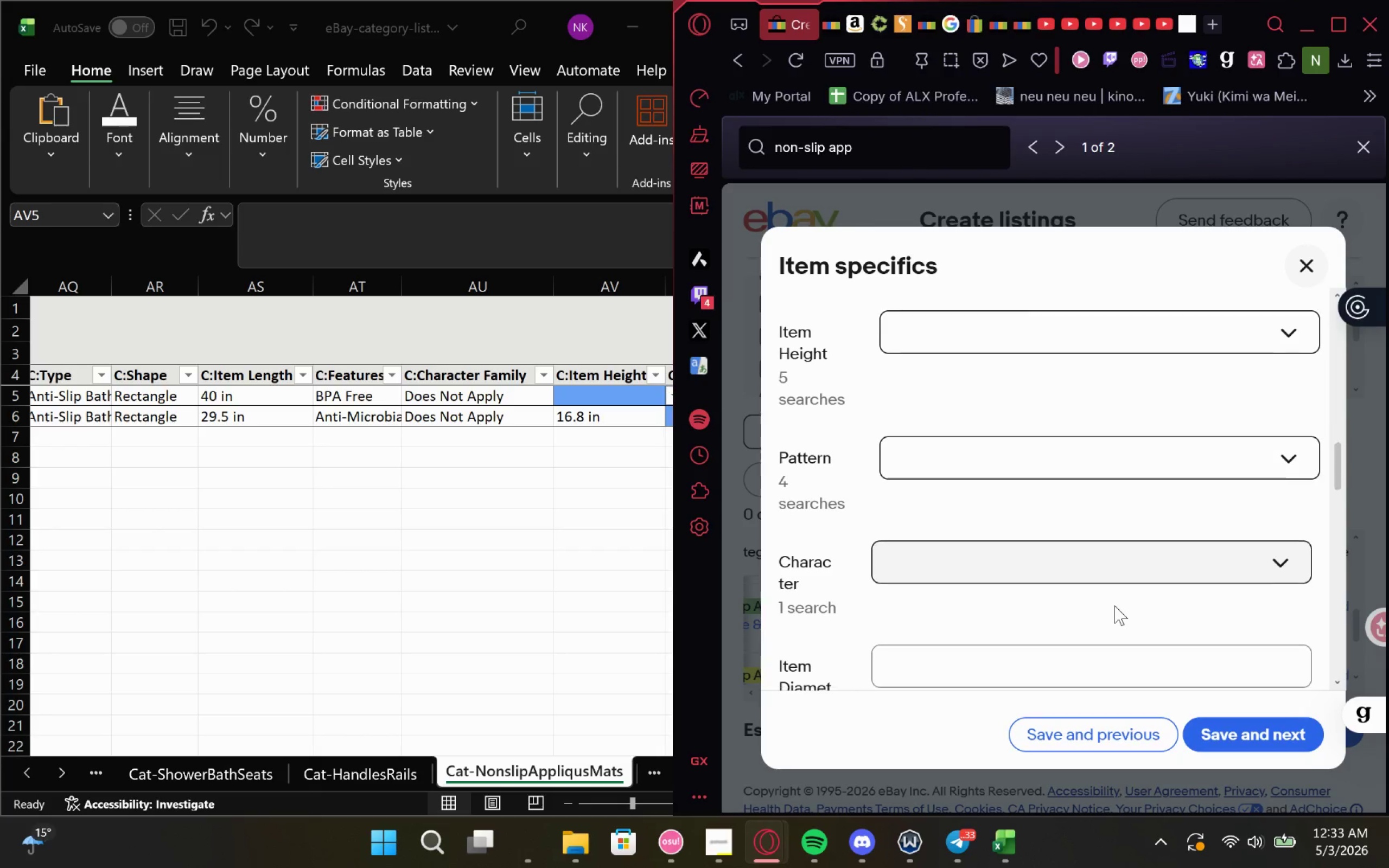 
mouse_move([581, 392])
 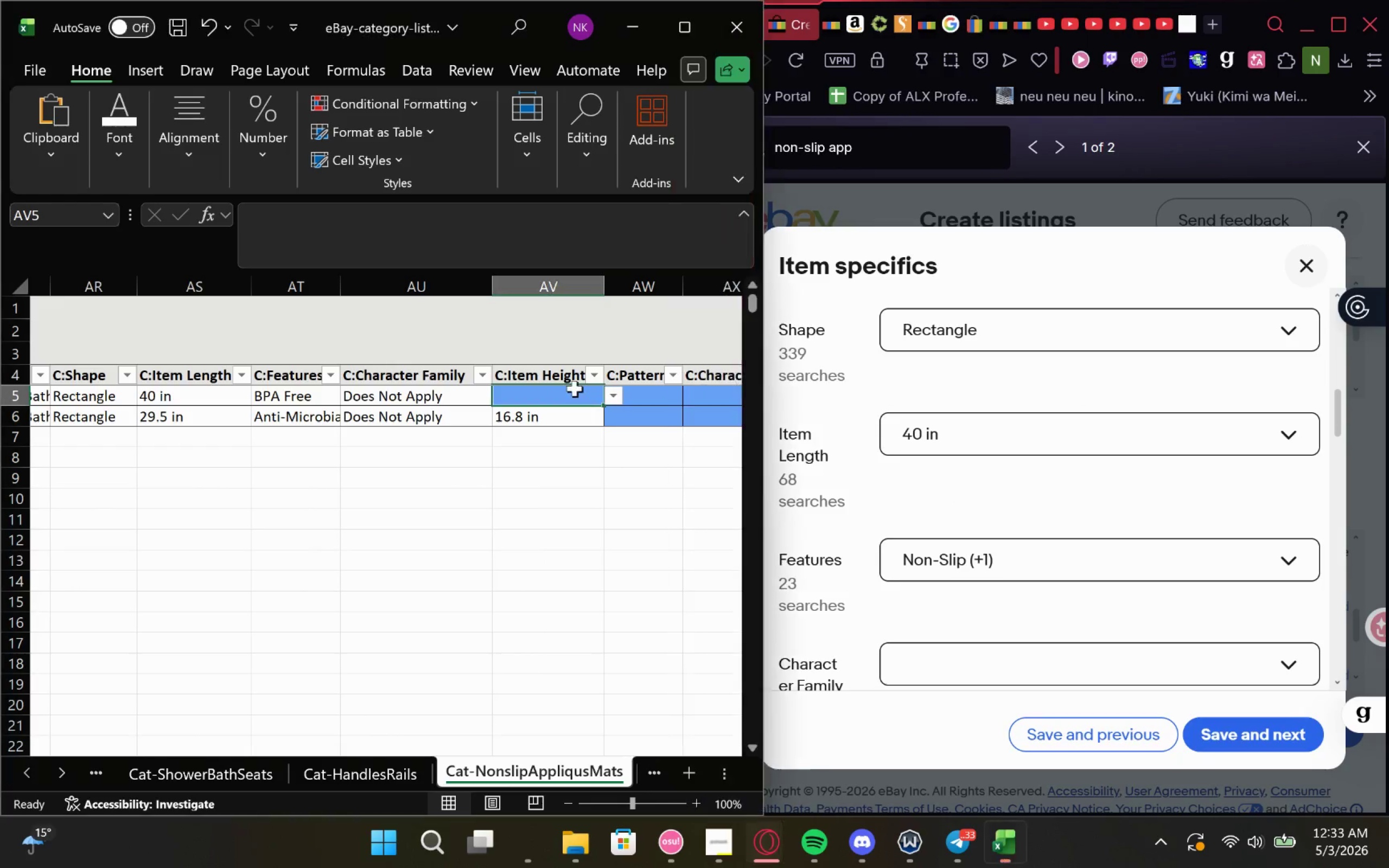 
double_click([575, 388])
 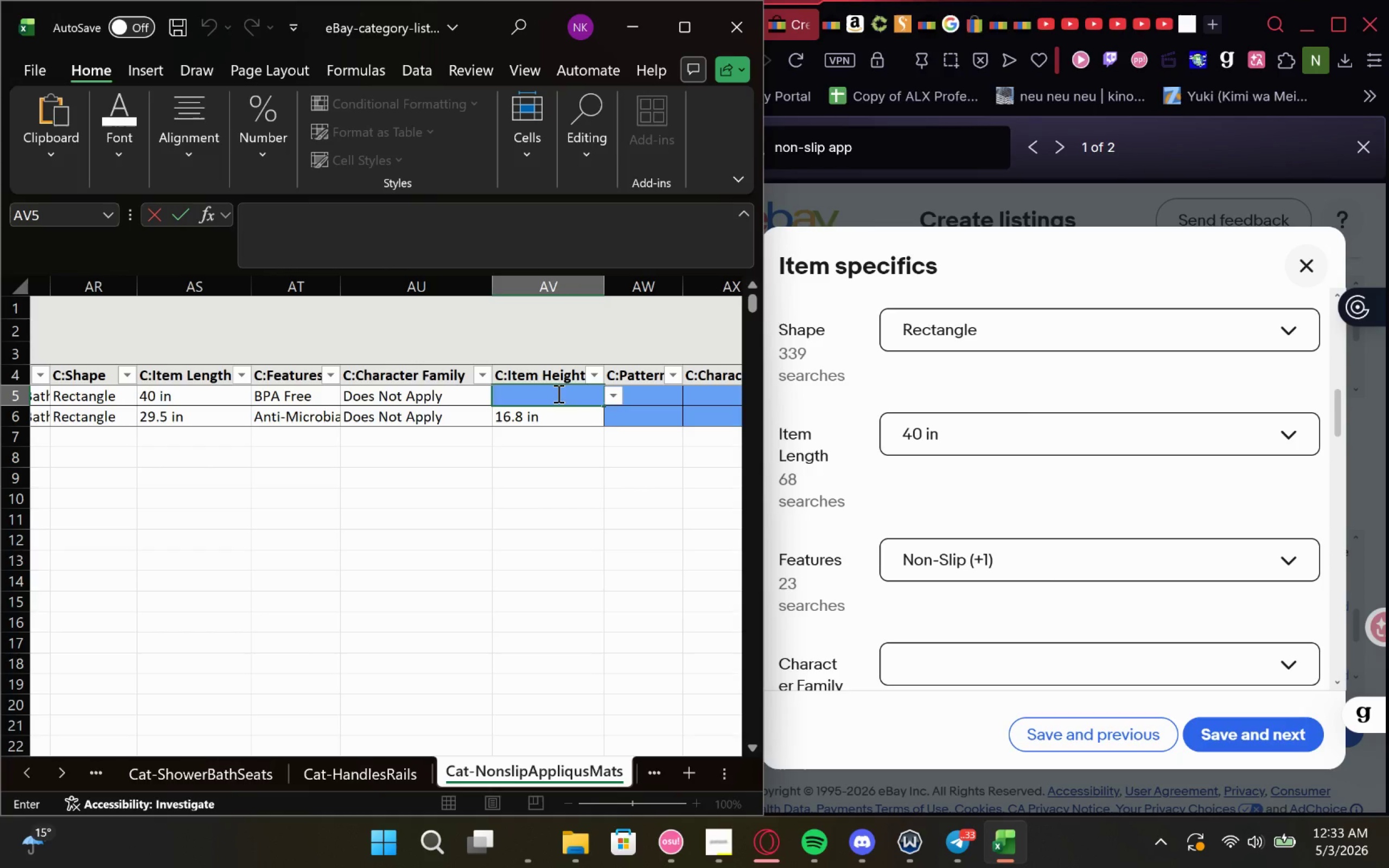 
wait(5.09)
 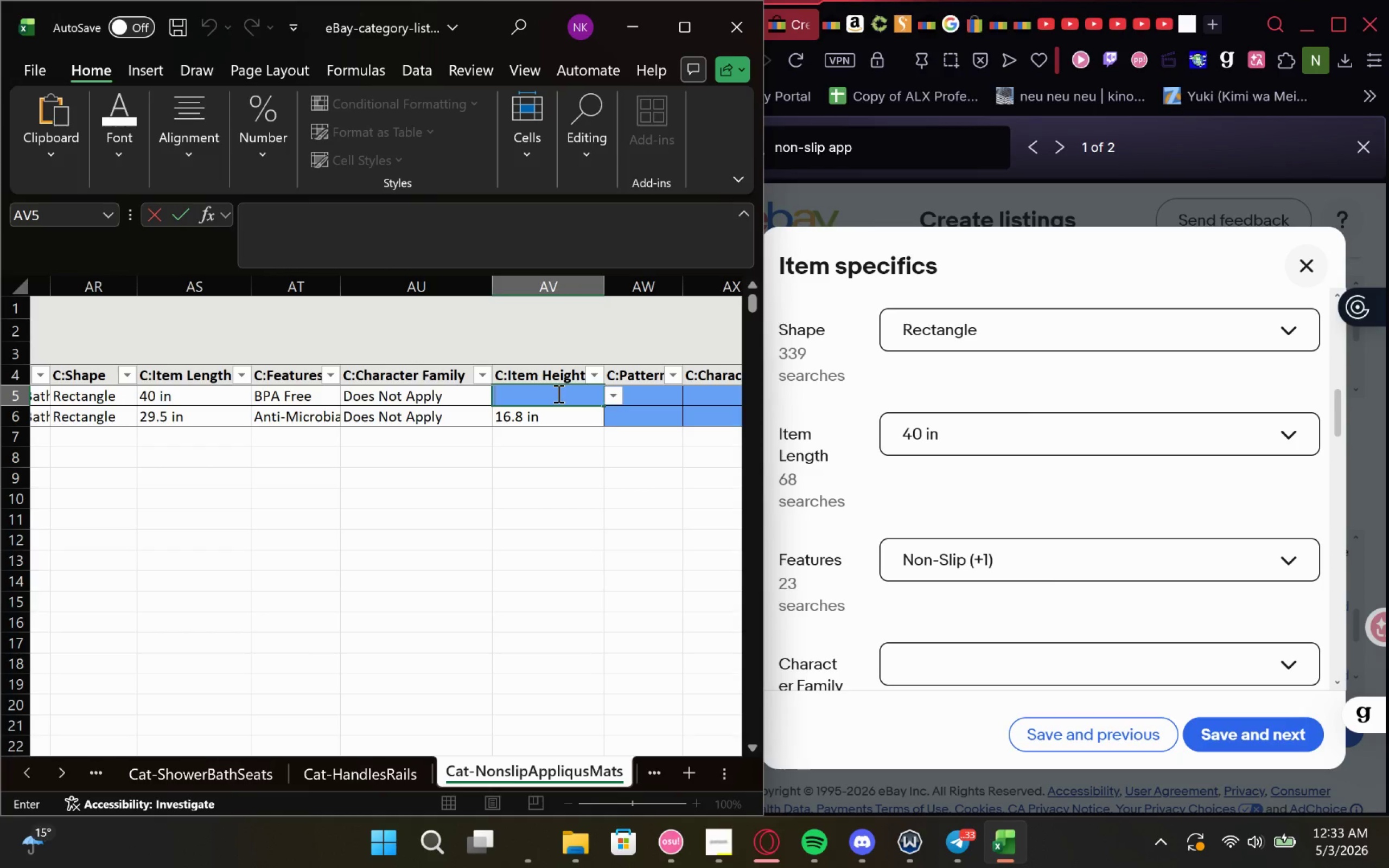 
type(0.5 in)
 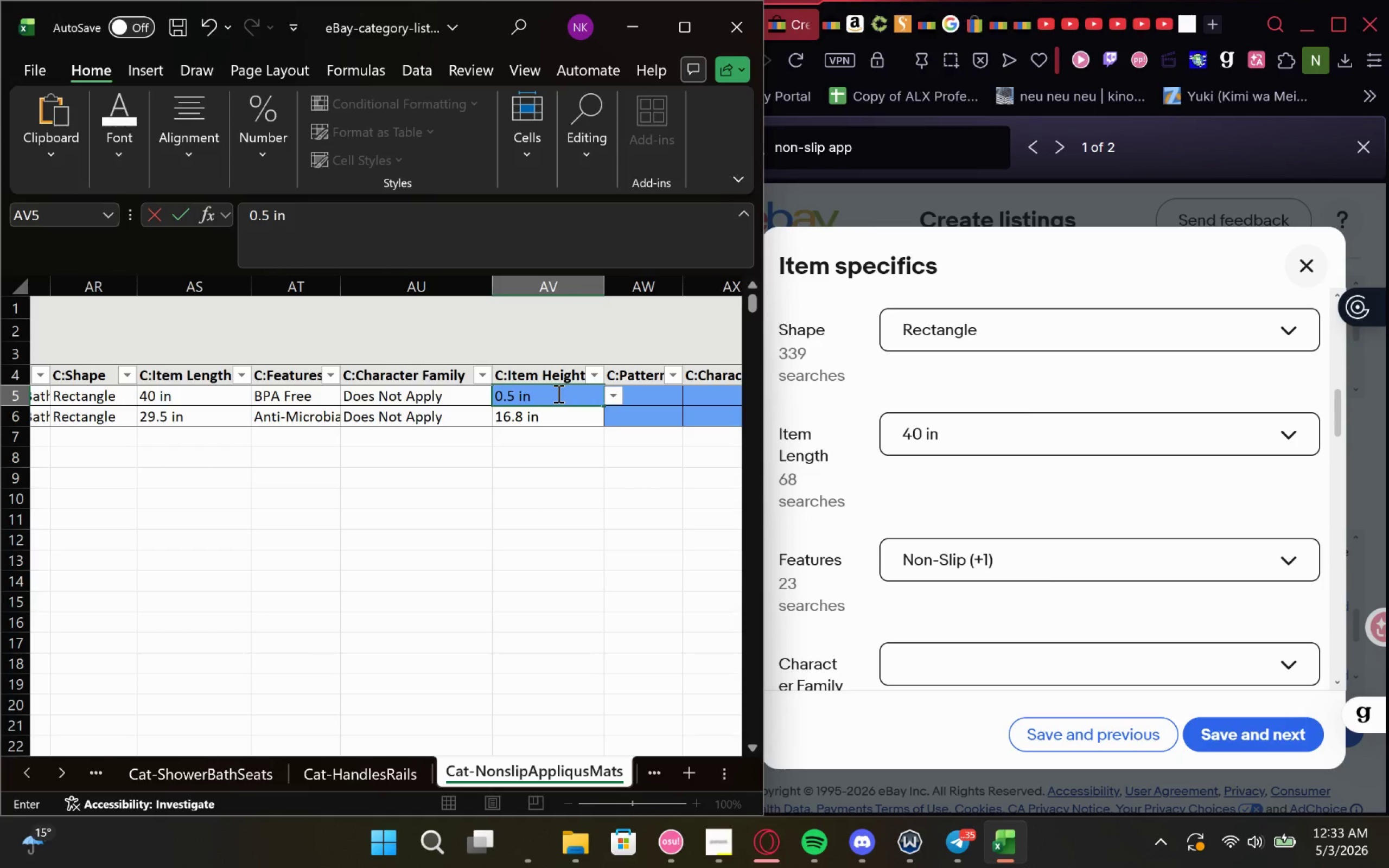 
left_click([557, 393])
 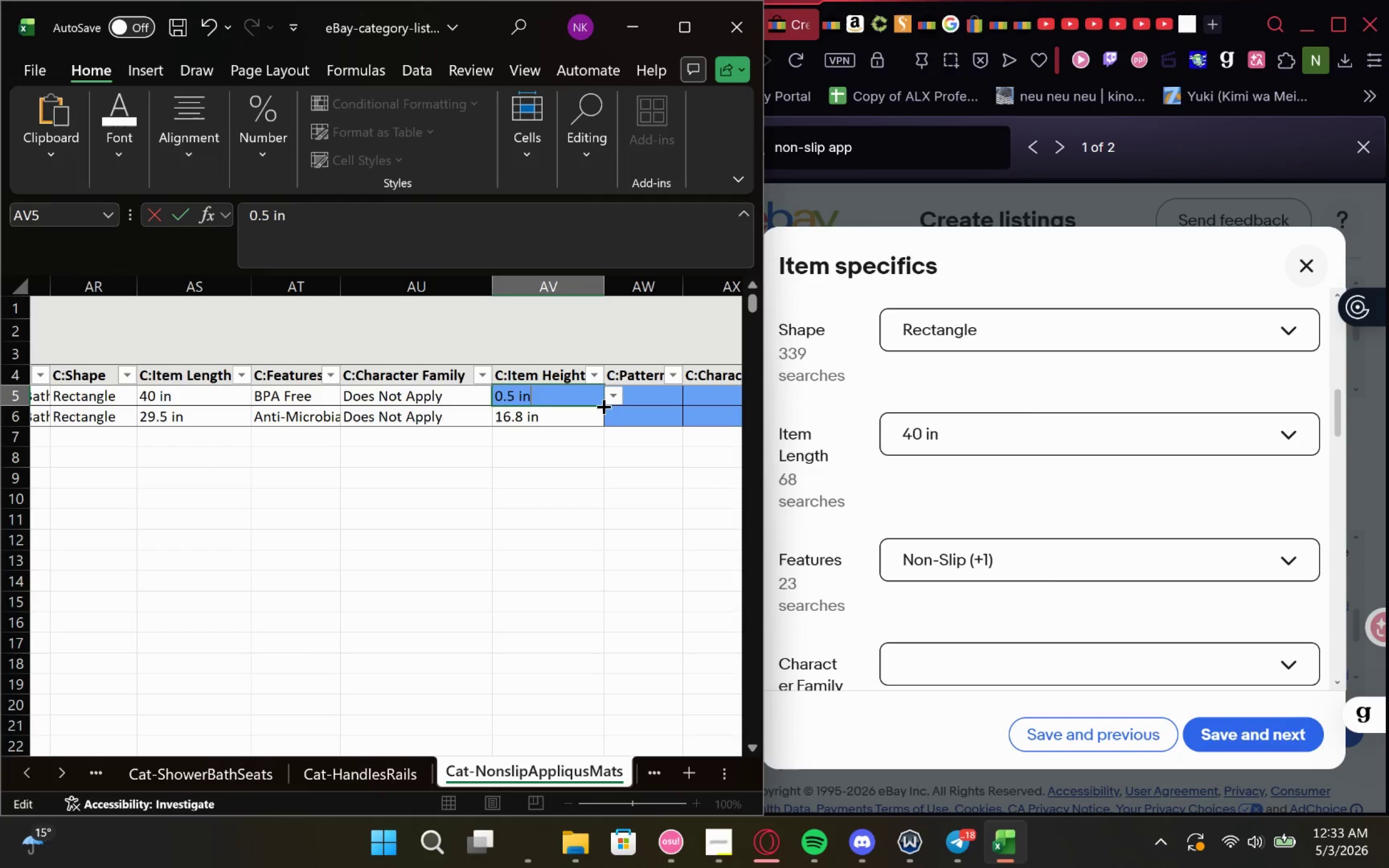 
left_click_drag(start_coordinate=[601, 408], to_coordinate=[603, 423])
 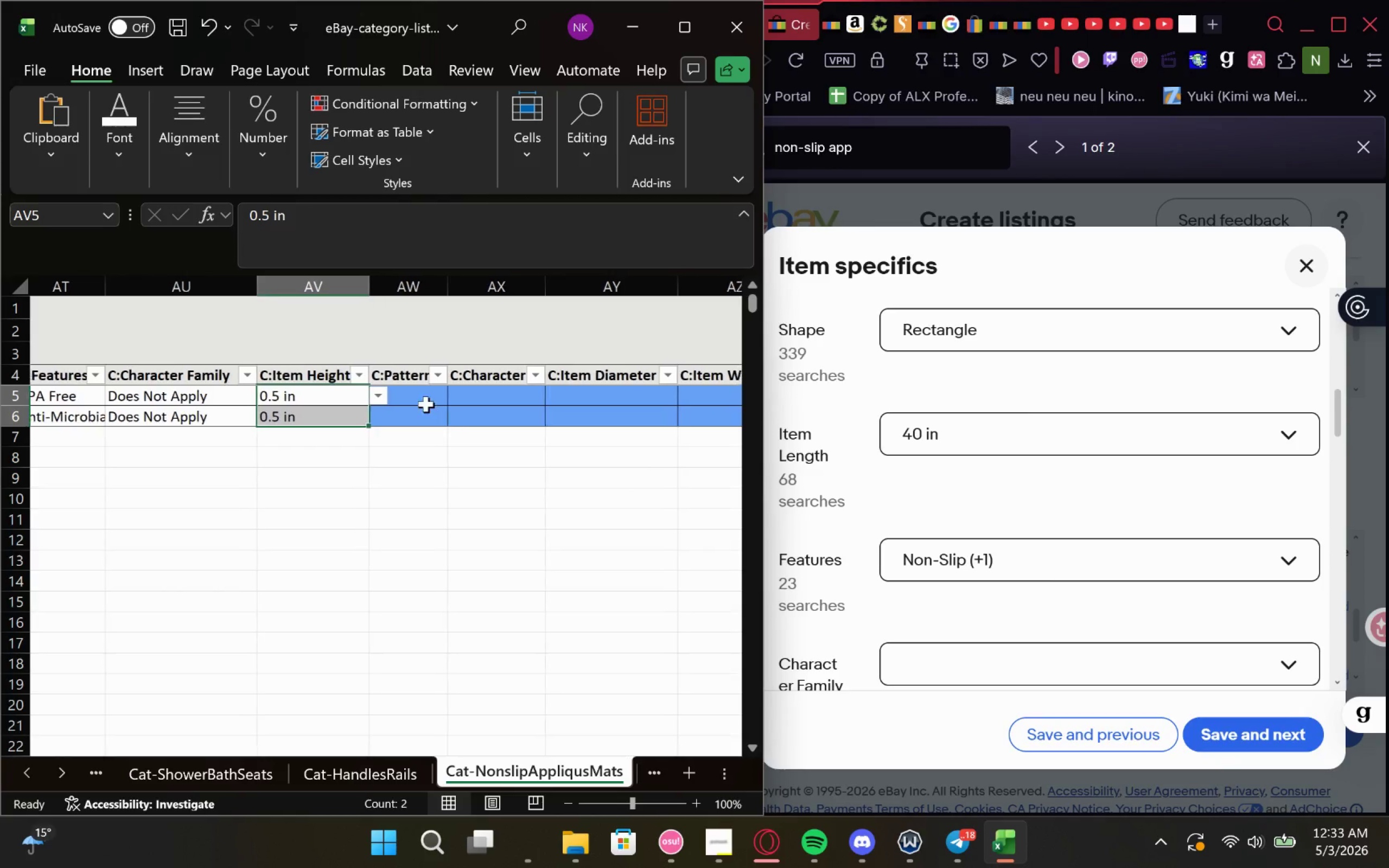 
left_click([421, 395])
 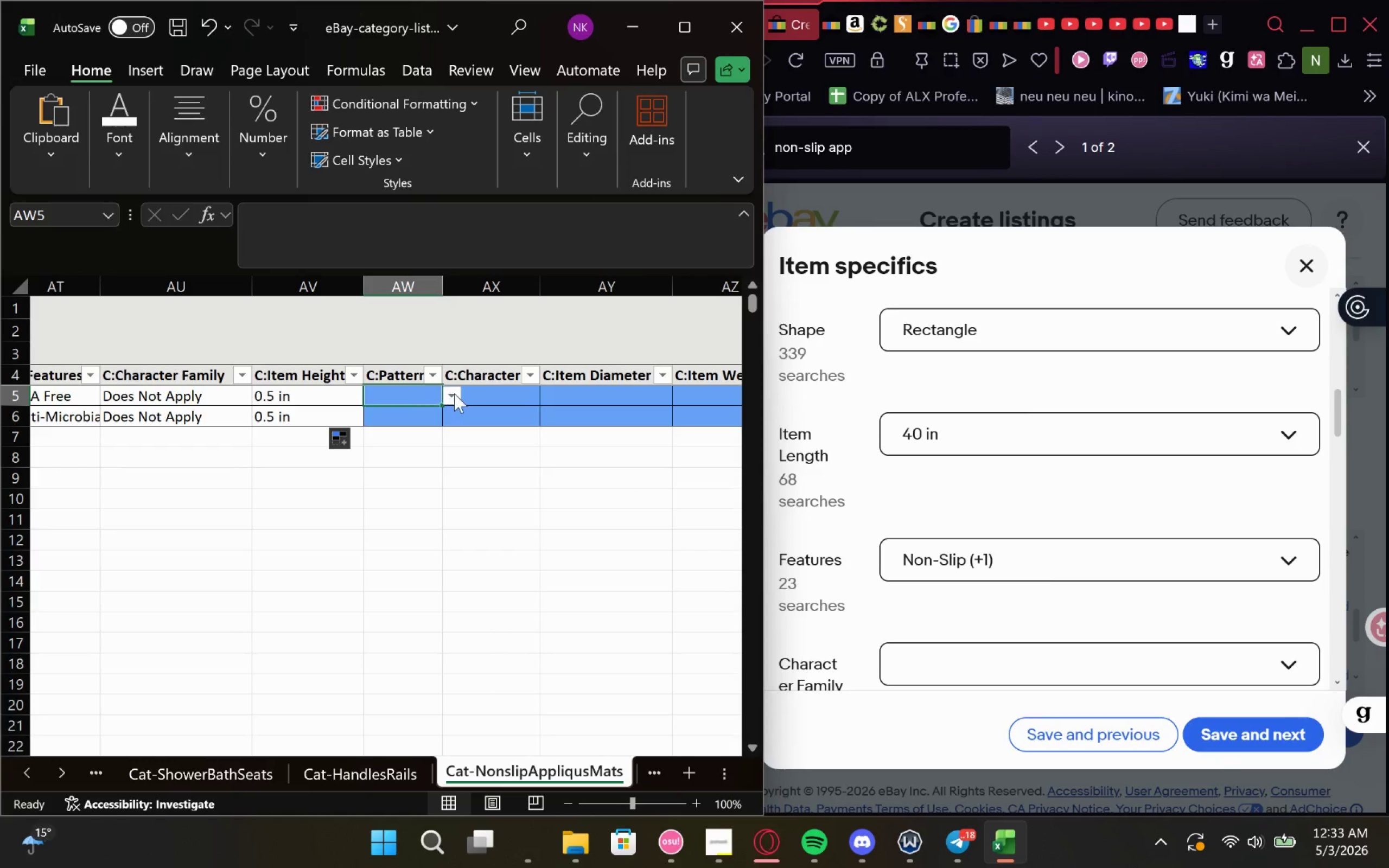 
left_click([455, 393])
 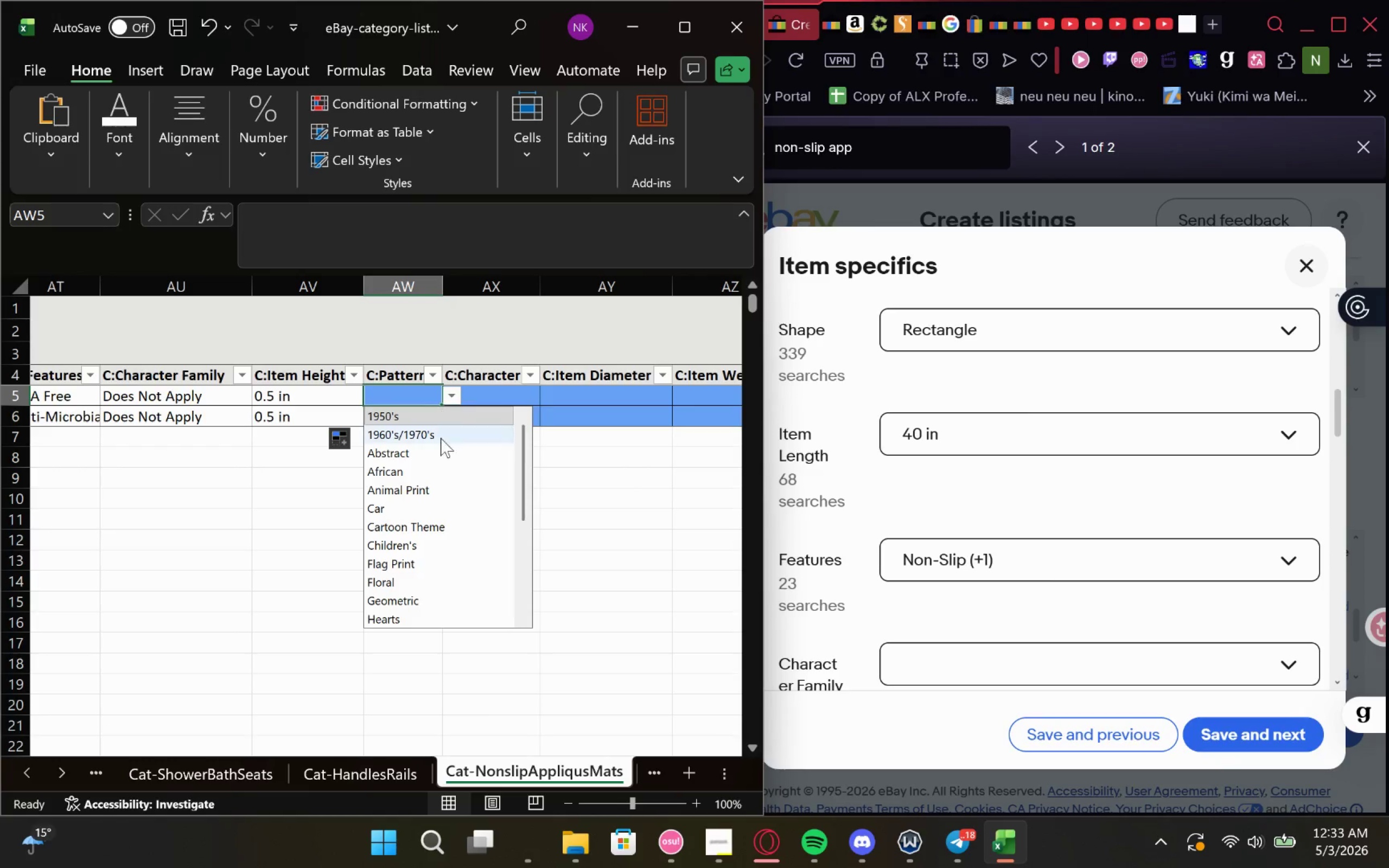 
scroll: coordinate [450, 487], scroll_direction: down, amount: 3.0
 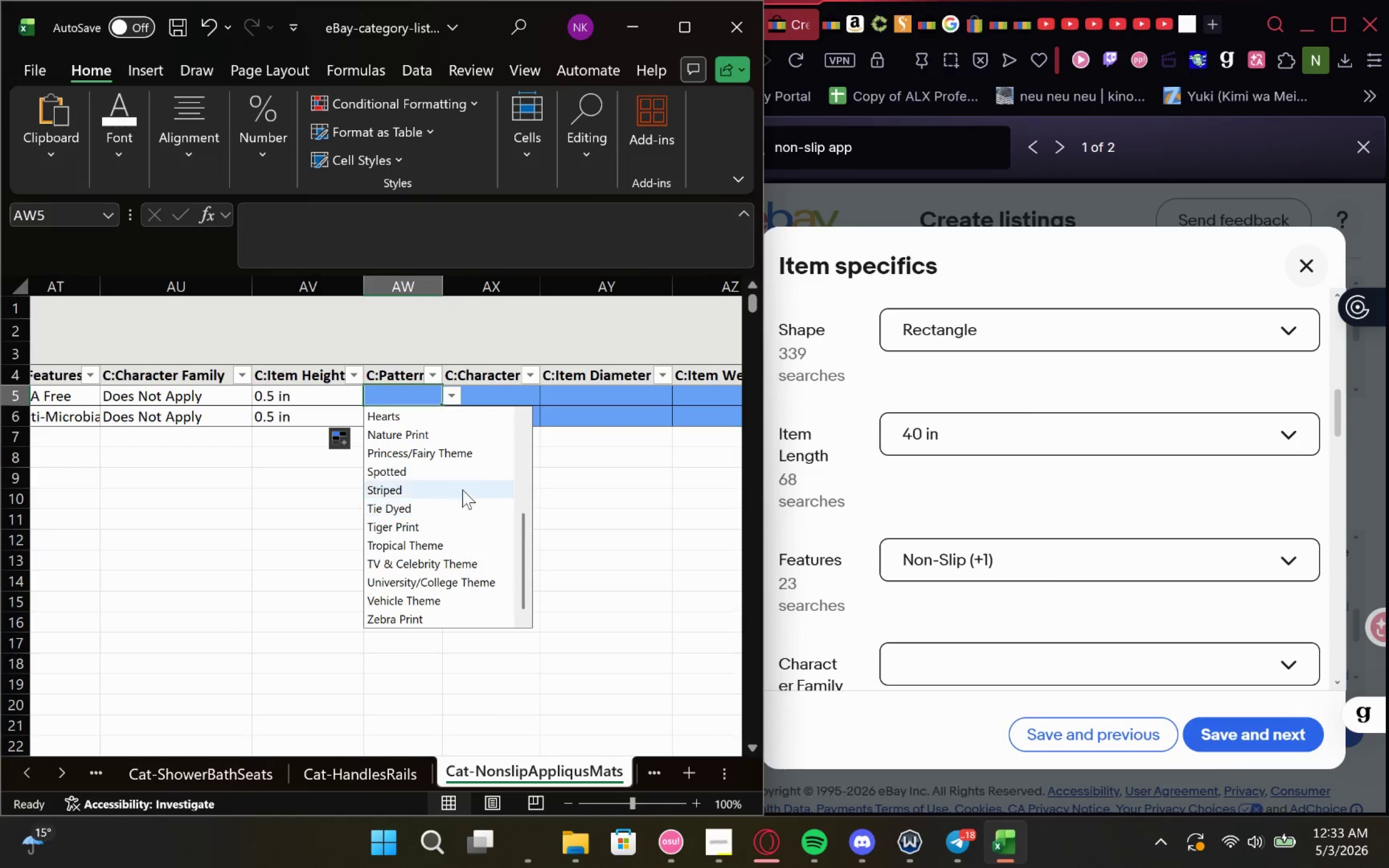 
left_click([470, 467])
 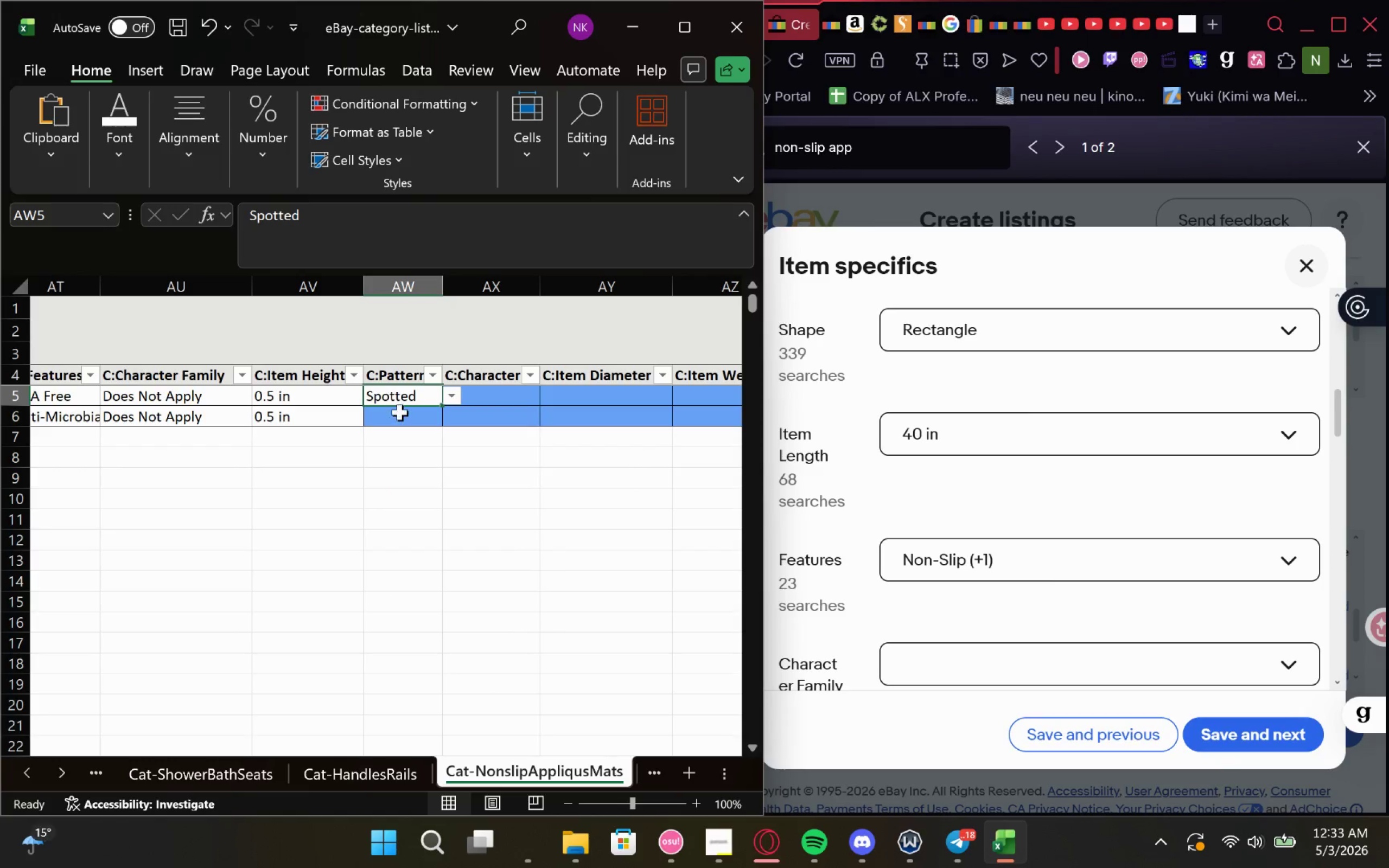 
left_click([402, 417])
 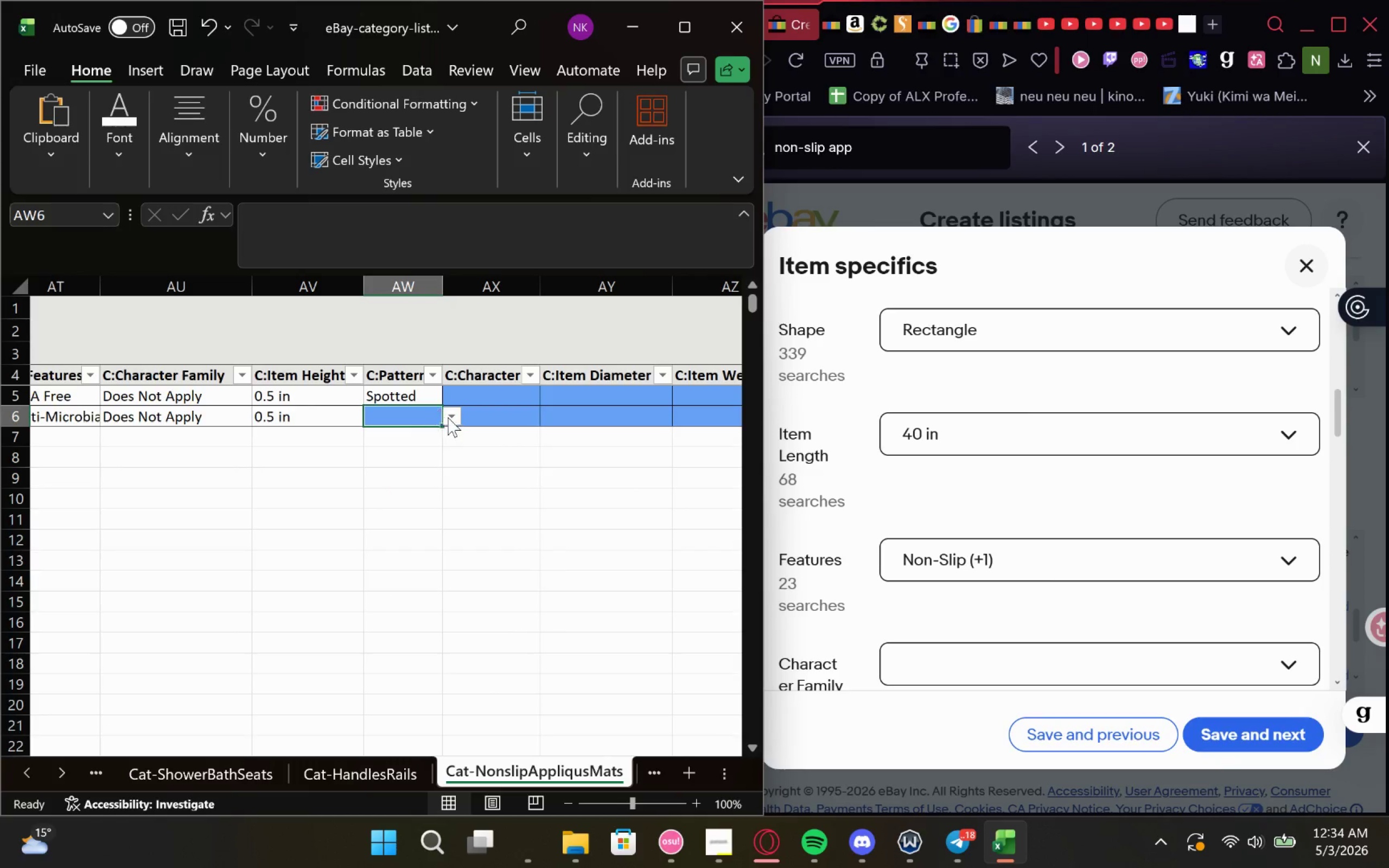 
left_click([449, 417])
 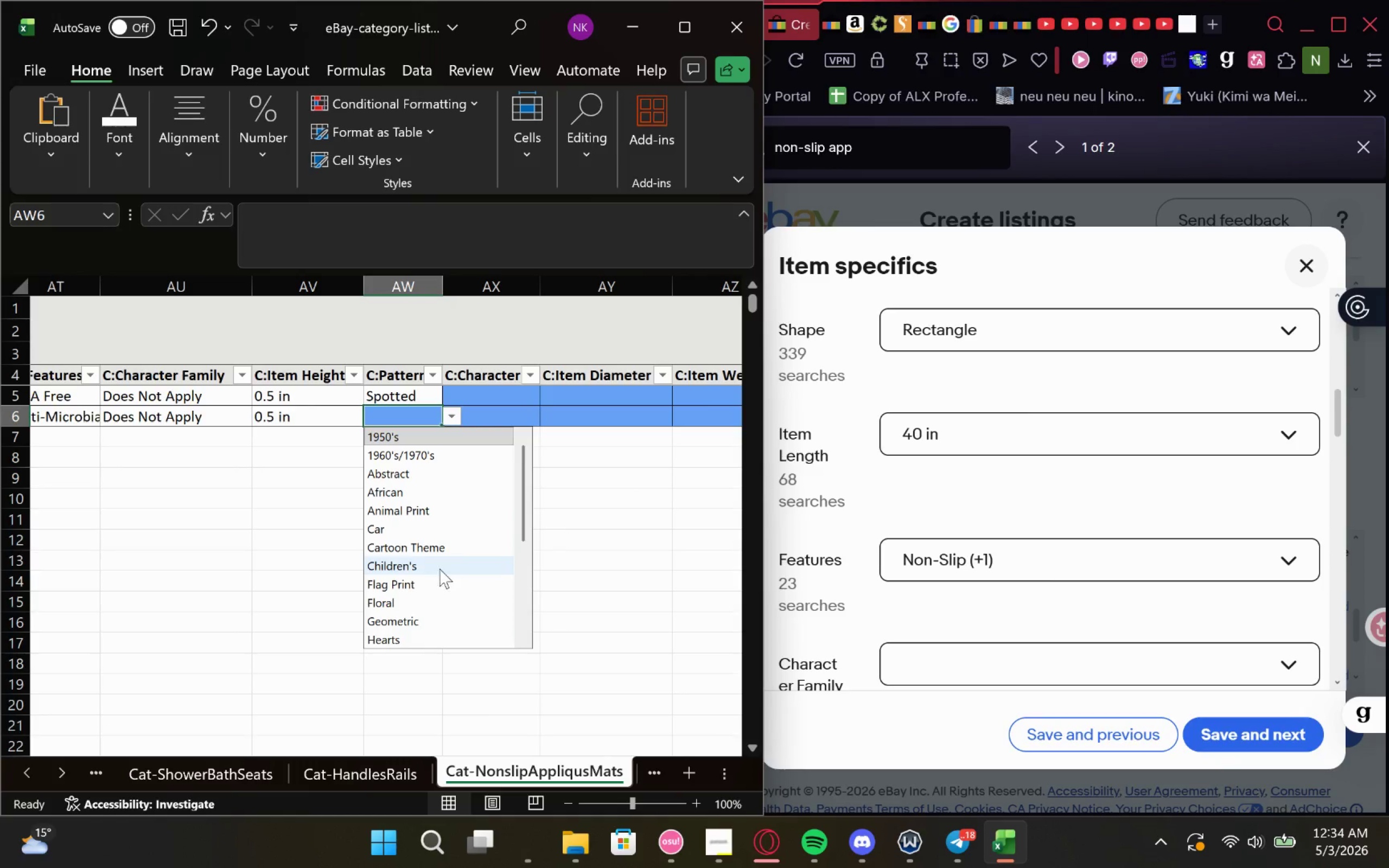 
scroll: coordinate [457, 575], scroll_direction: down, amount: 2.0
 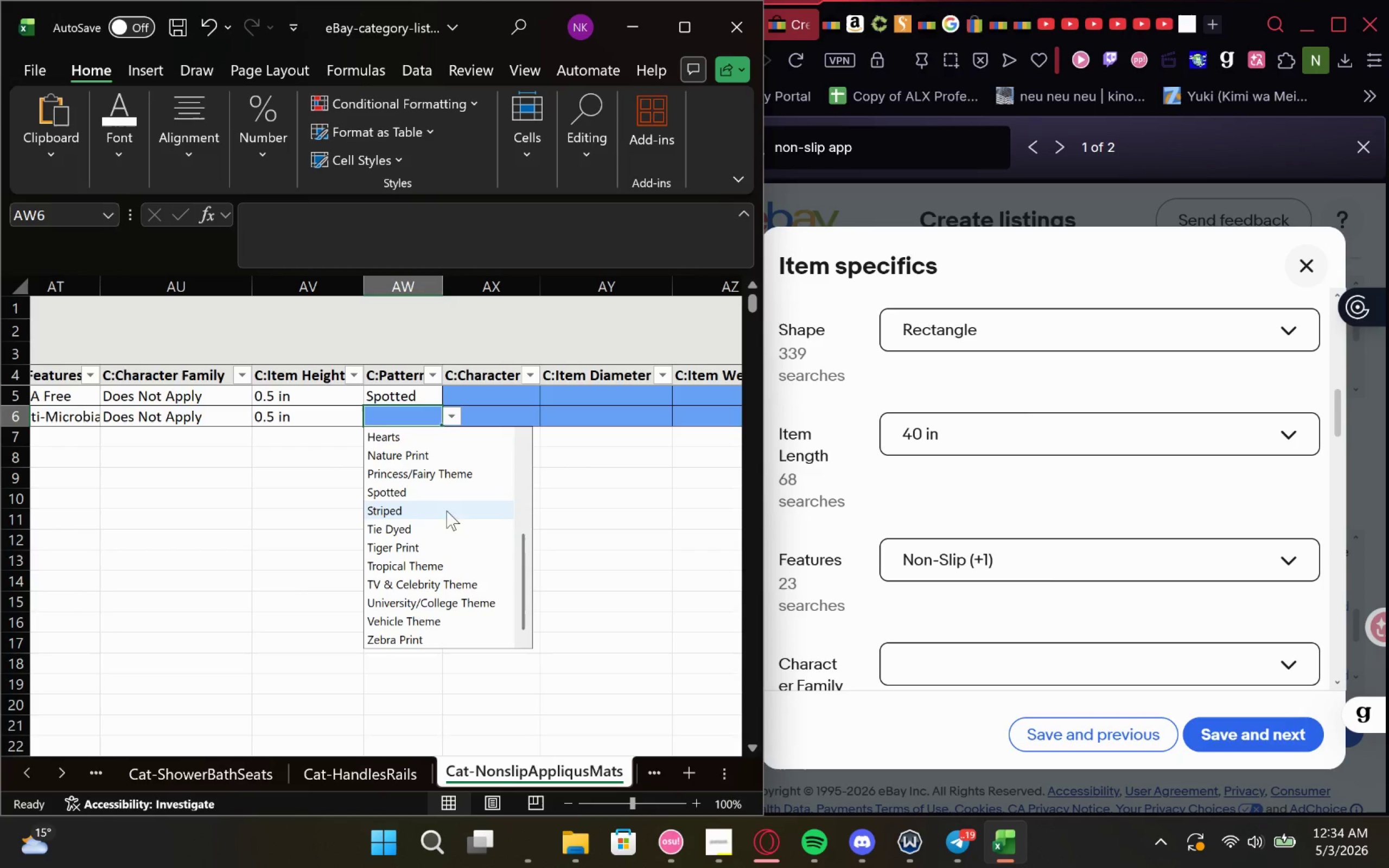 
left_click([460, 483])
 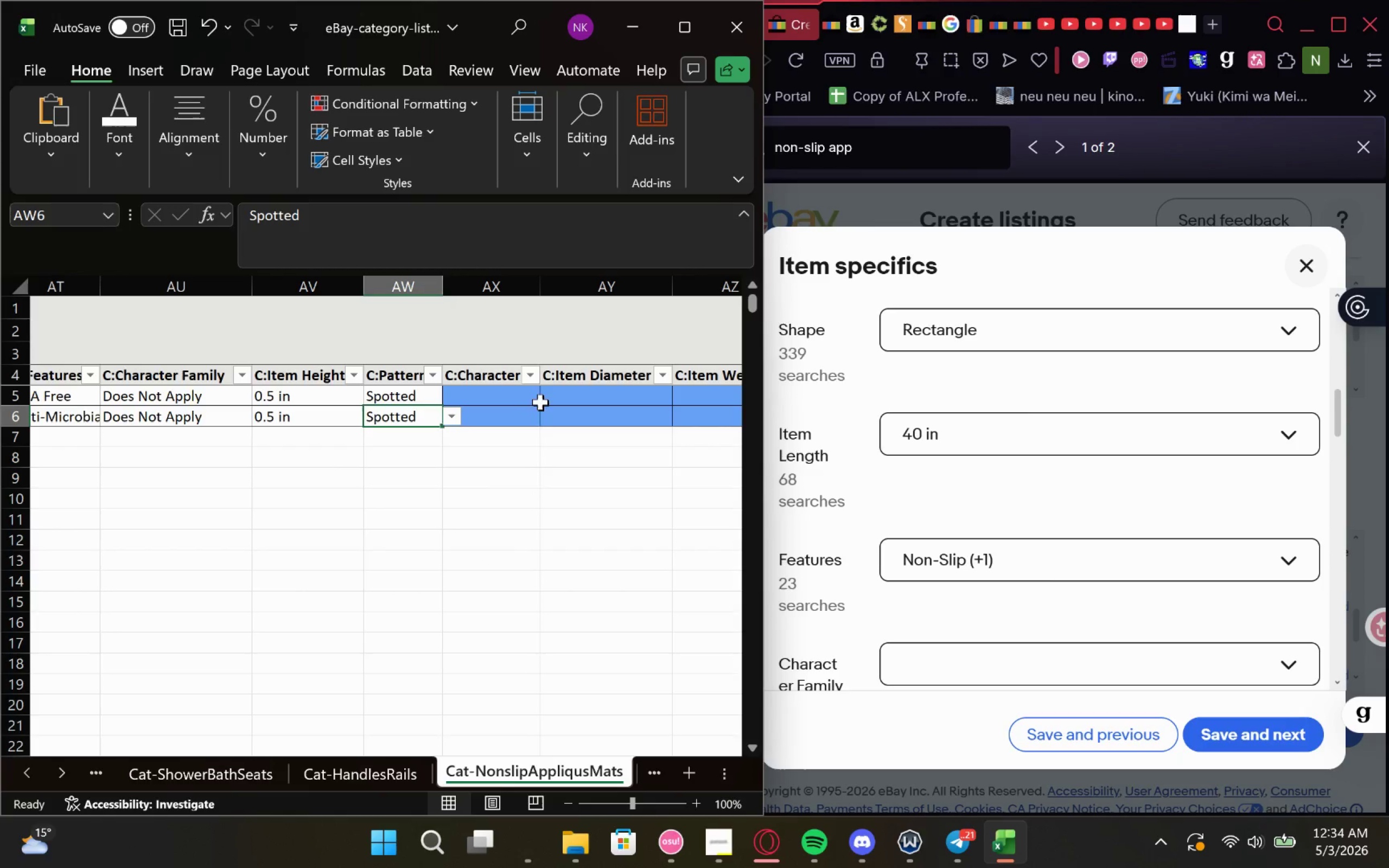 
left_click([511, 397])
 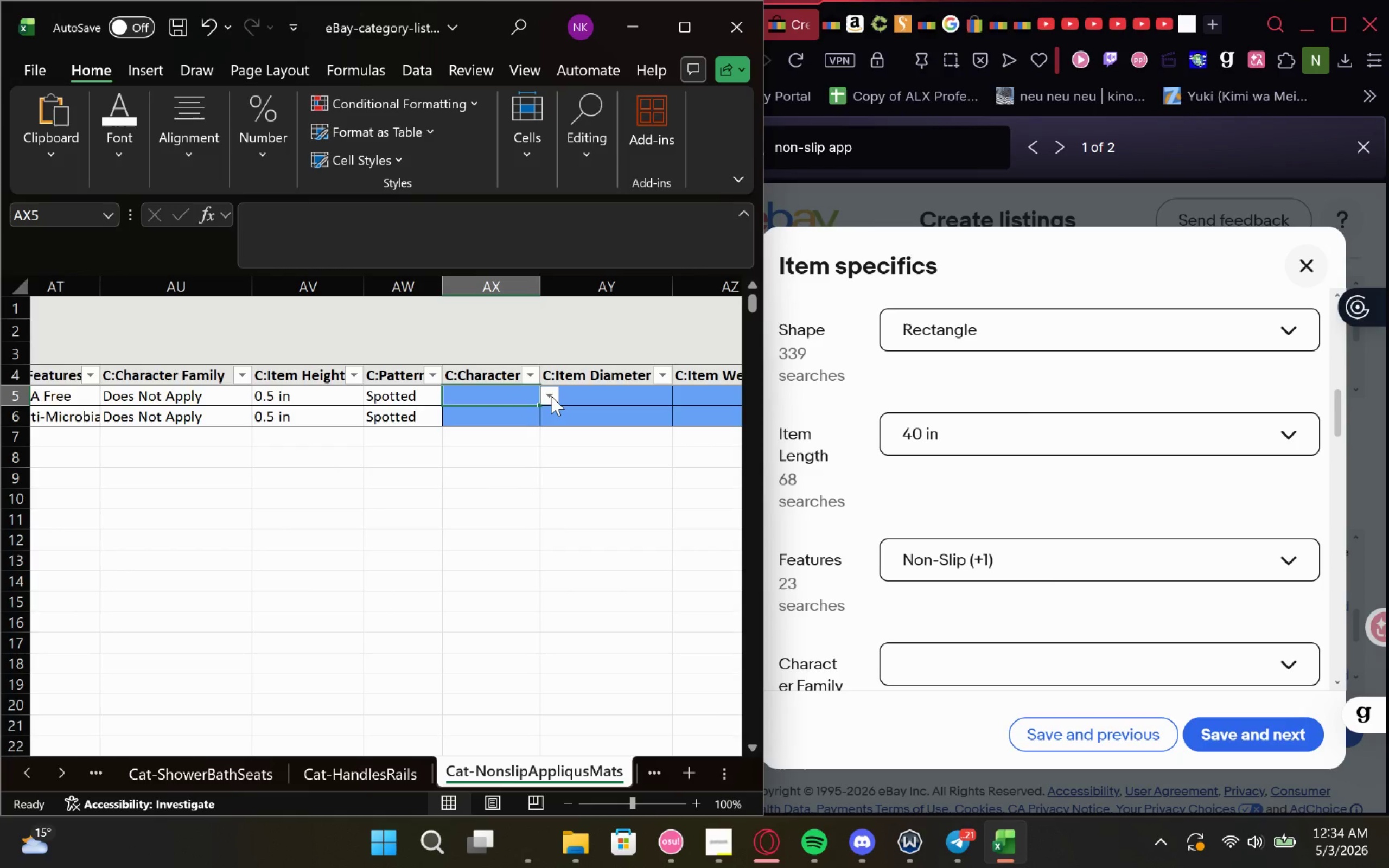 
left_click([551, 396])
 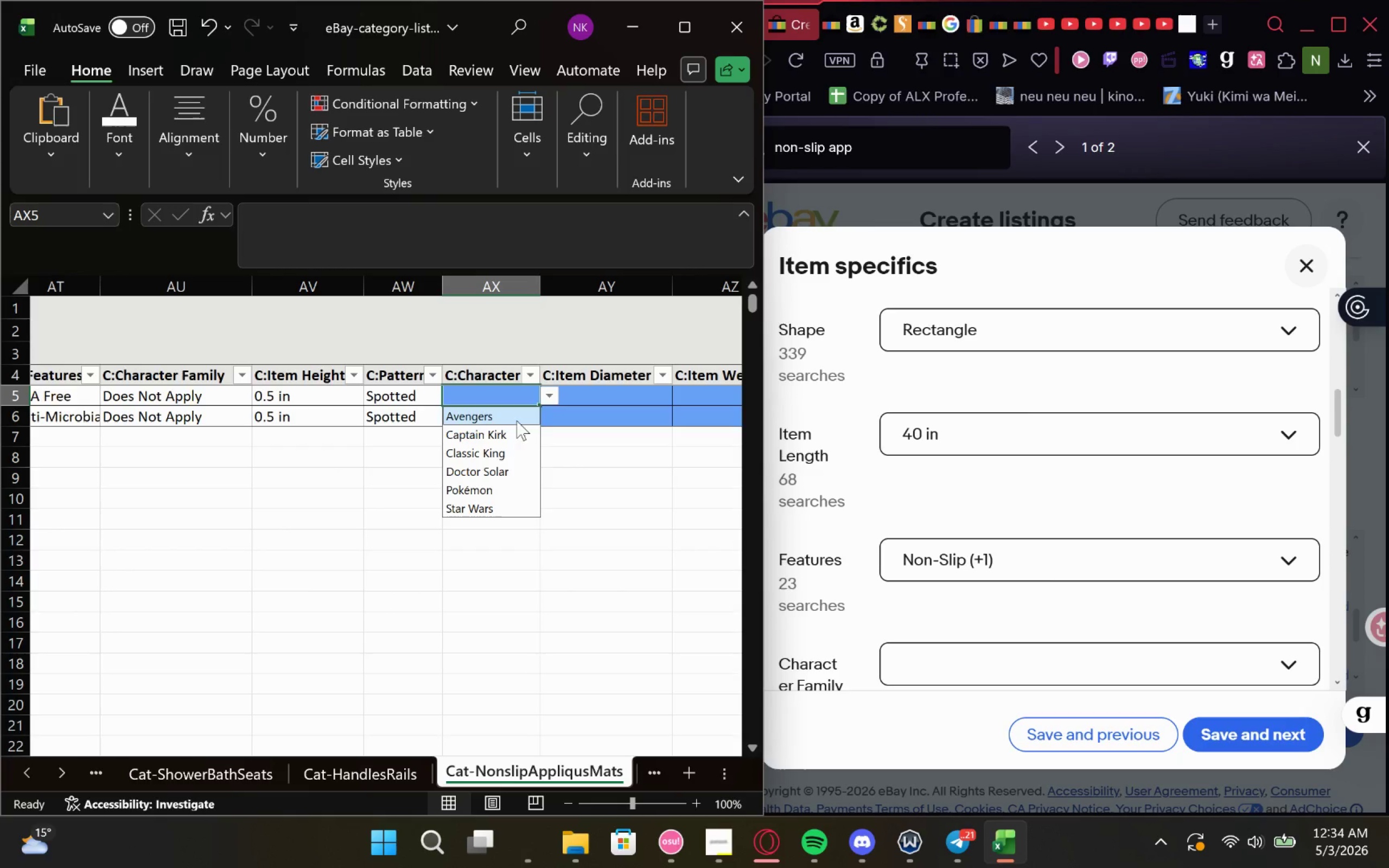 
scroll: coordinate [486, 403], scroll_direction: down, amount: 1.0
 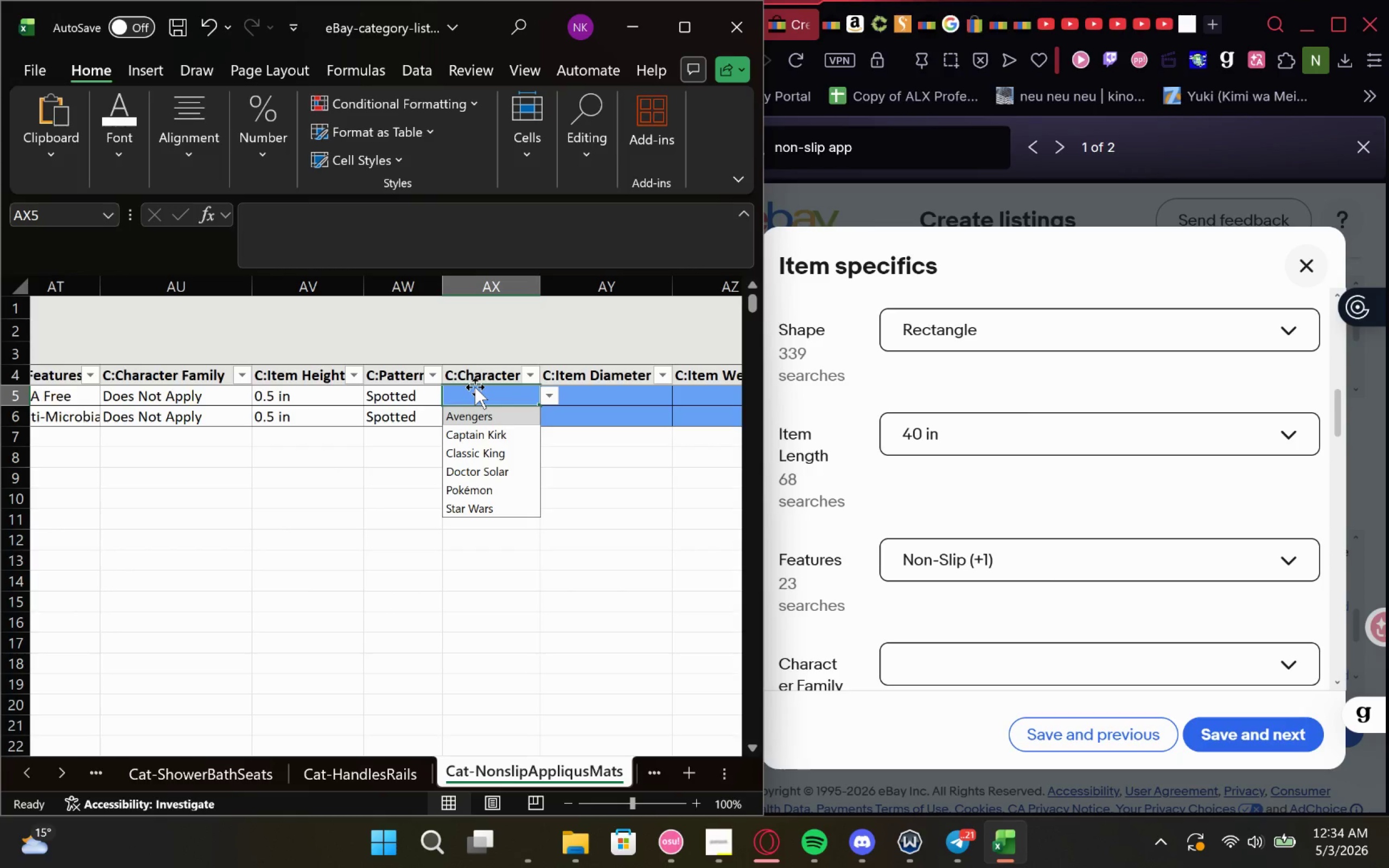 
left_click([475, 387])
 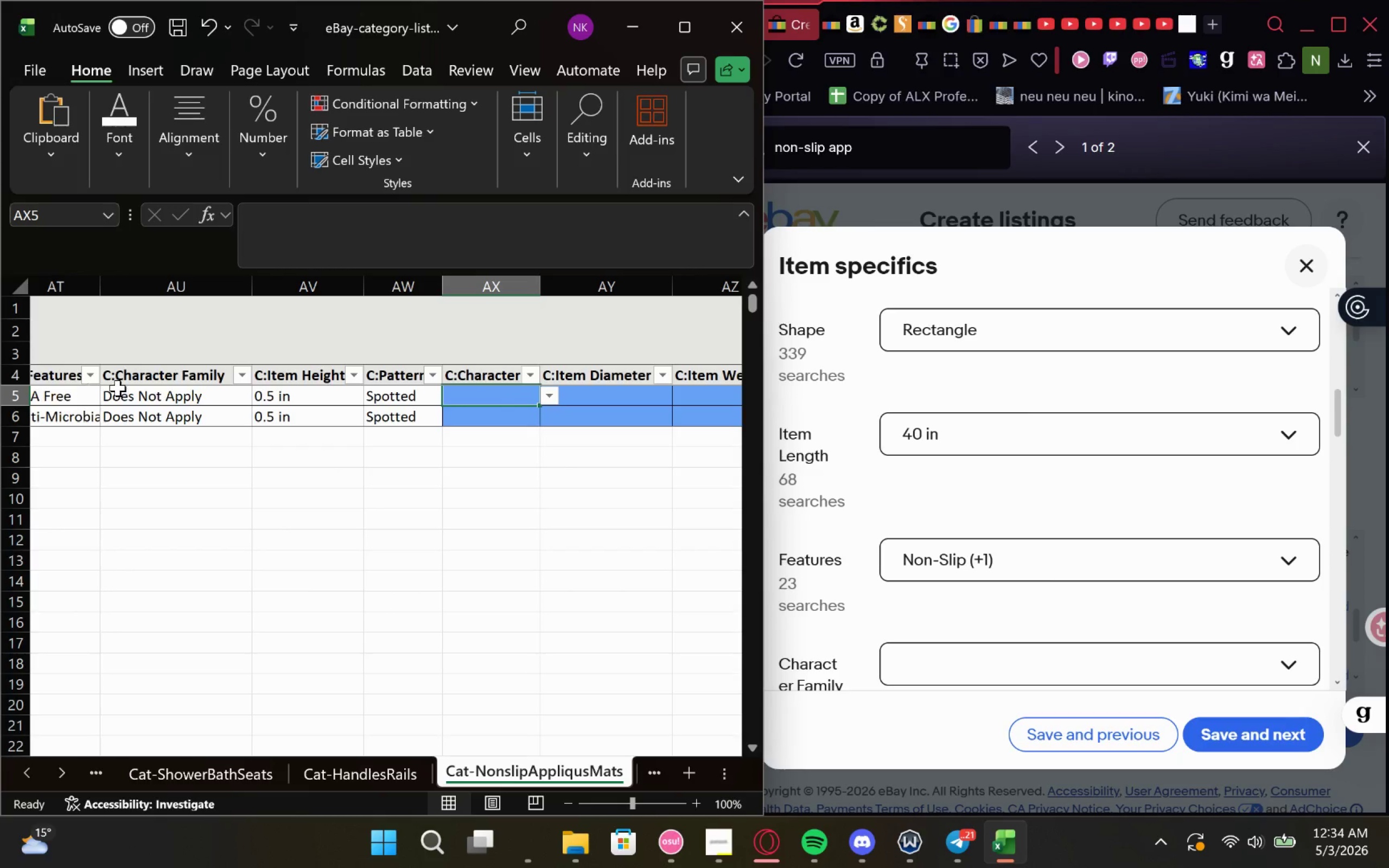 
left_click([177, 399])
 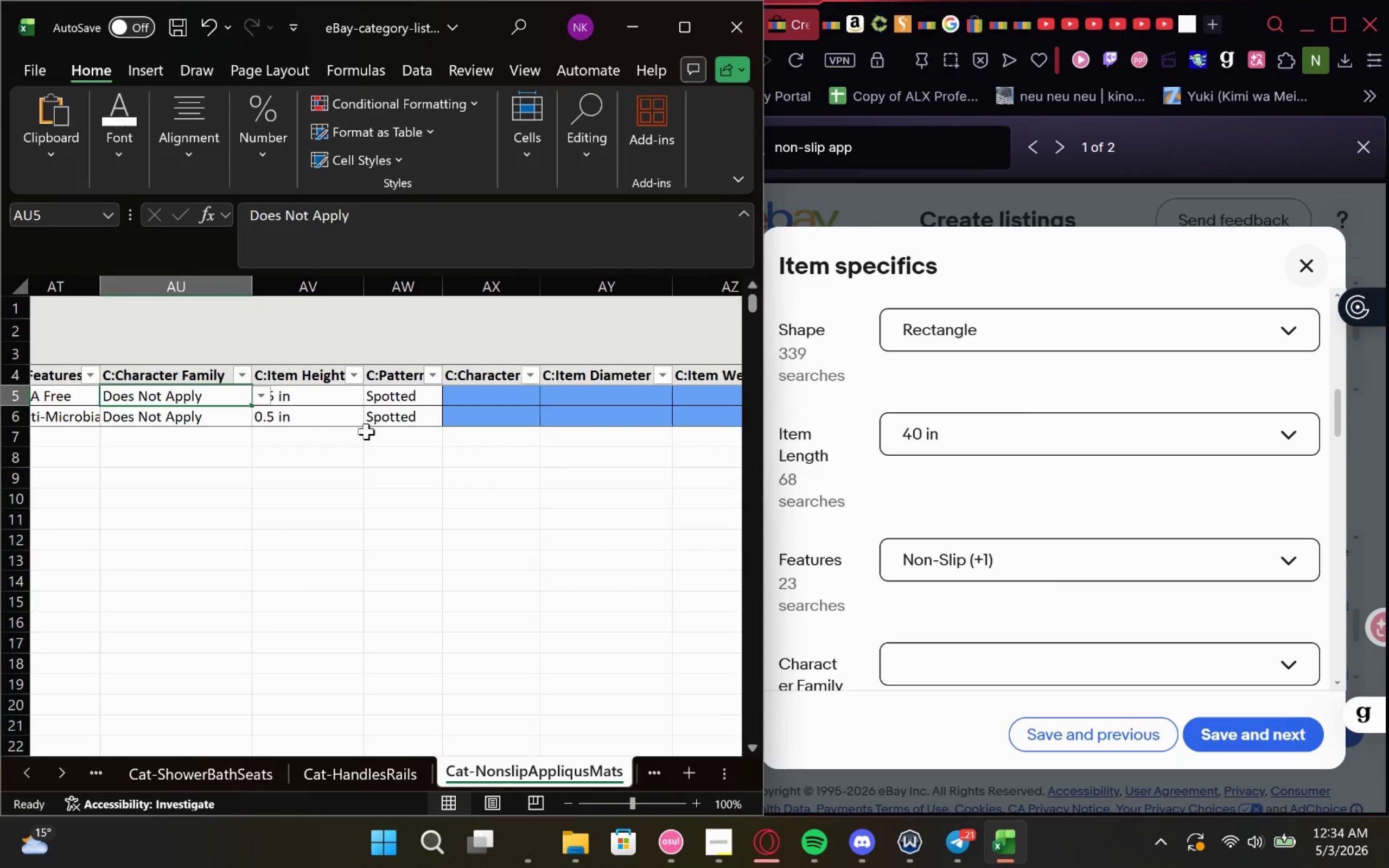 
key(Control+C)
 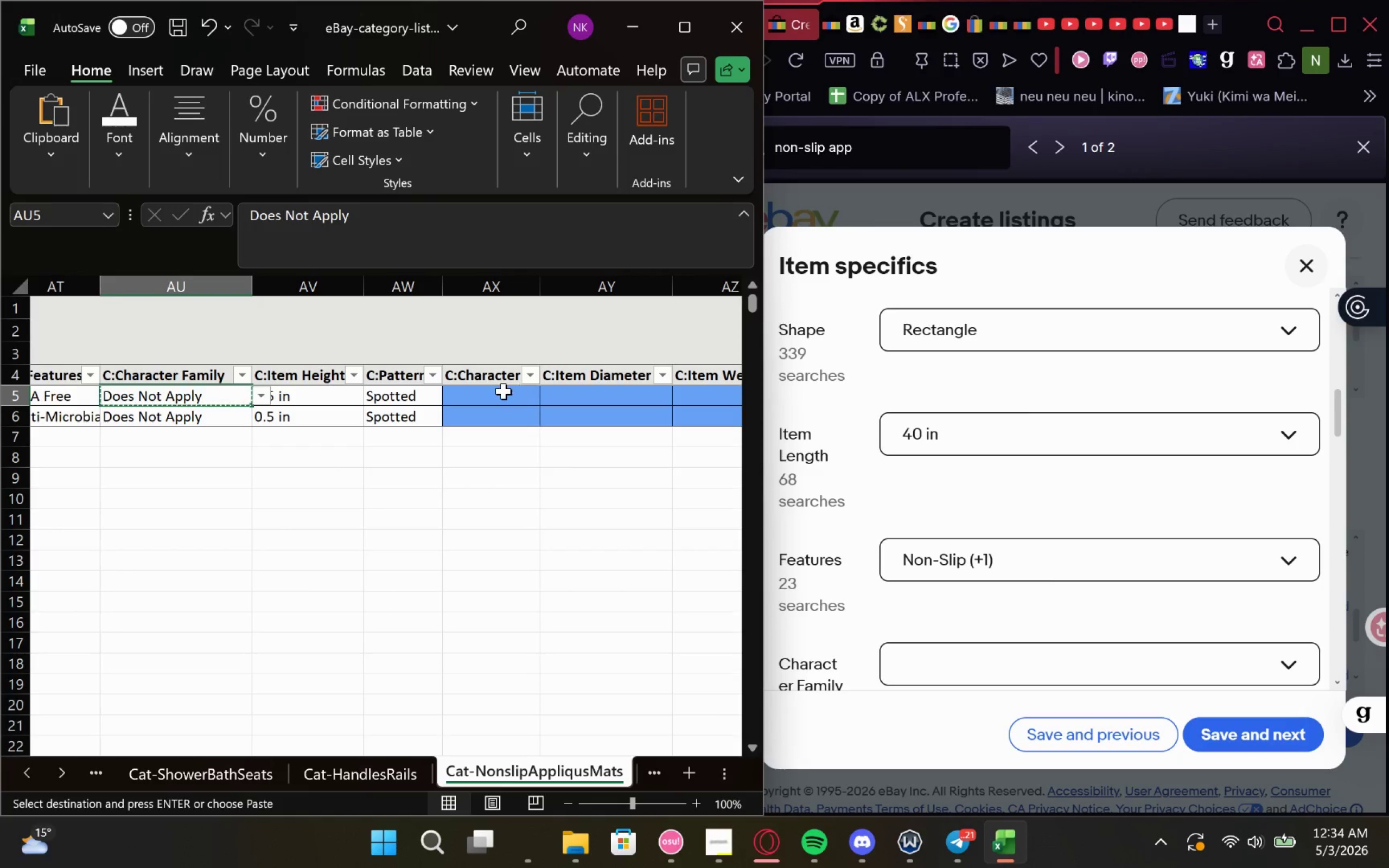 
left_click([501, 391])
 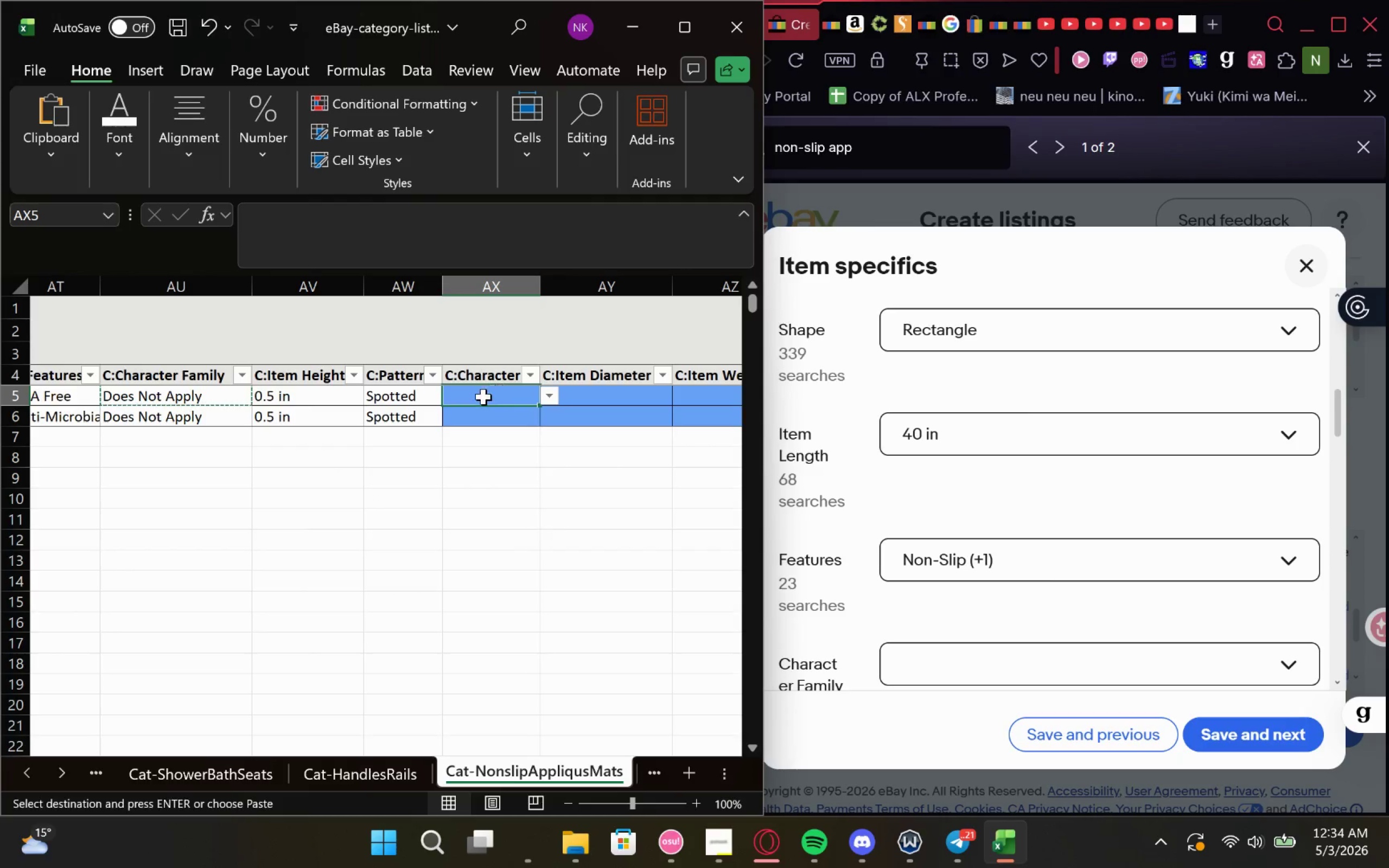 
key(Control+V)
 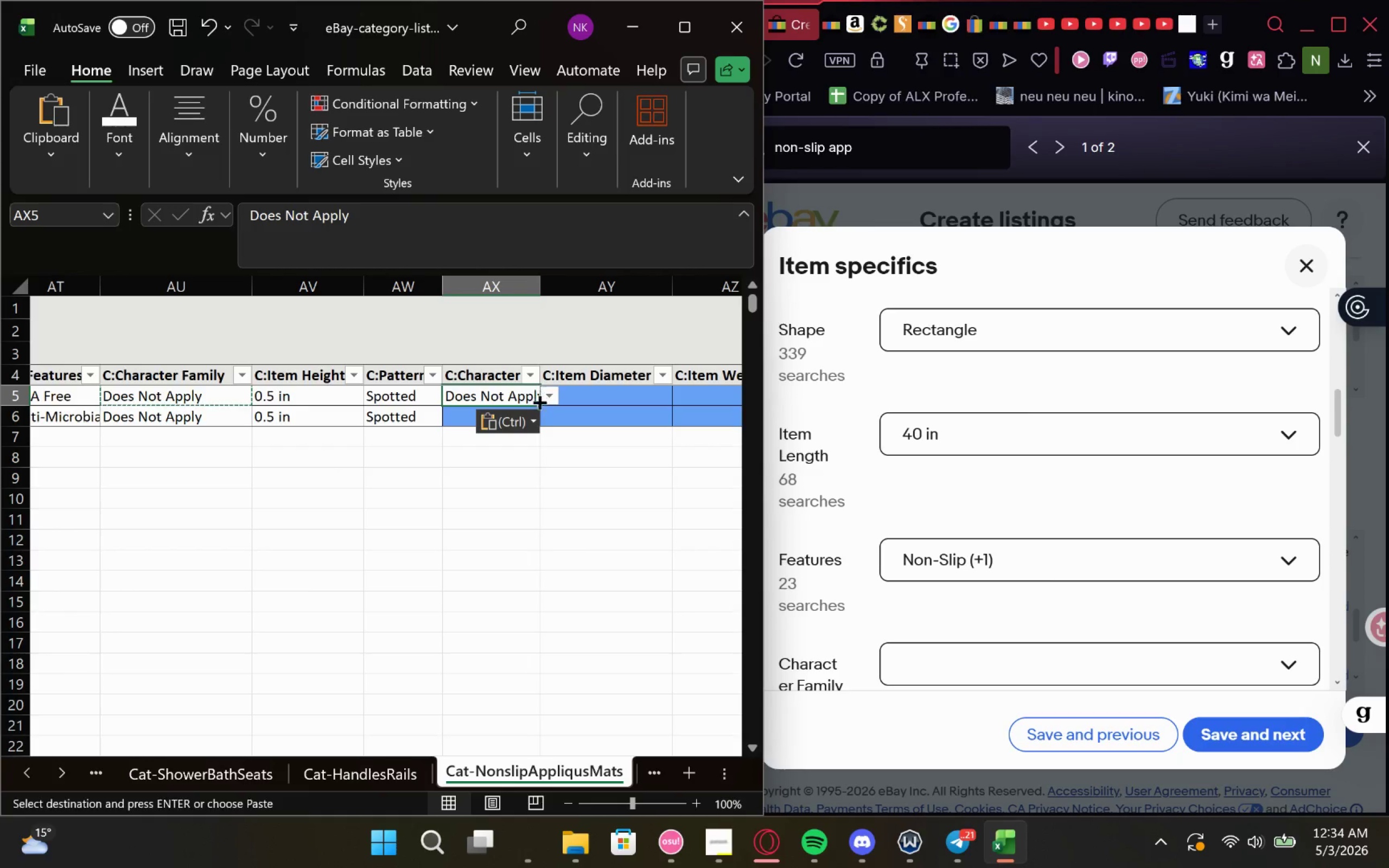 
left_click_drag(start_coordinate=[538, 407], to_coordinate=[539, 423])
 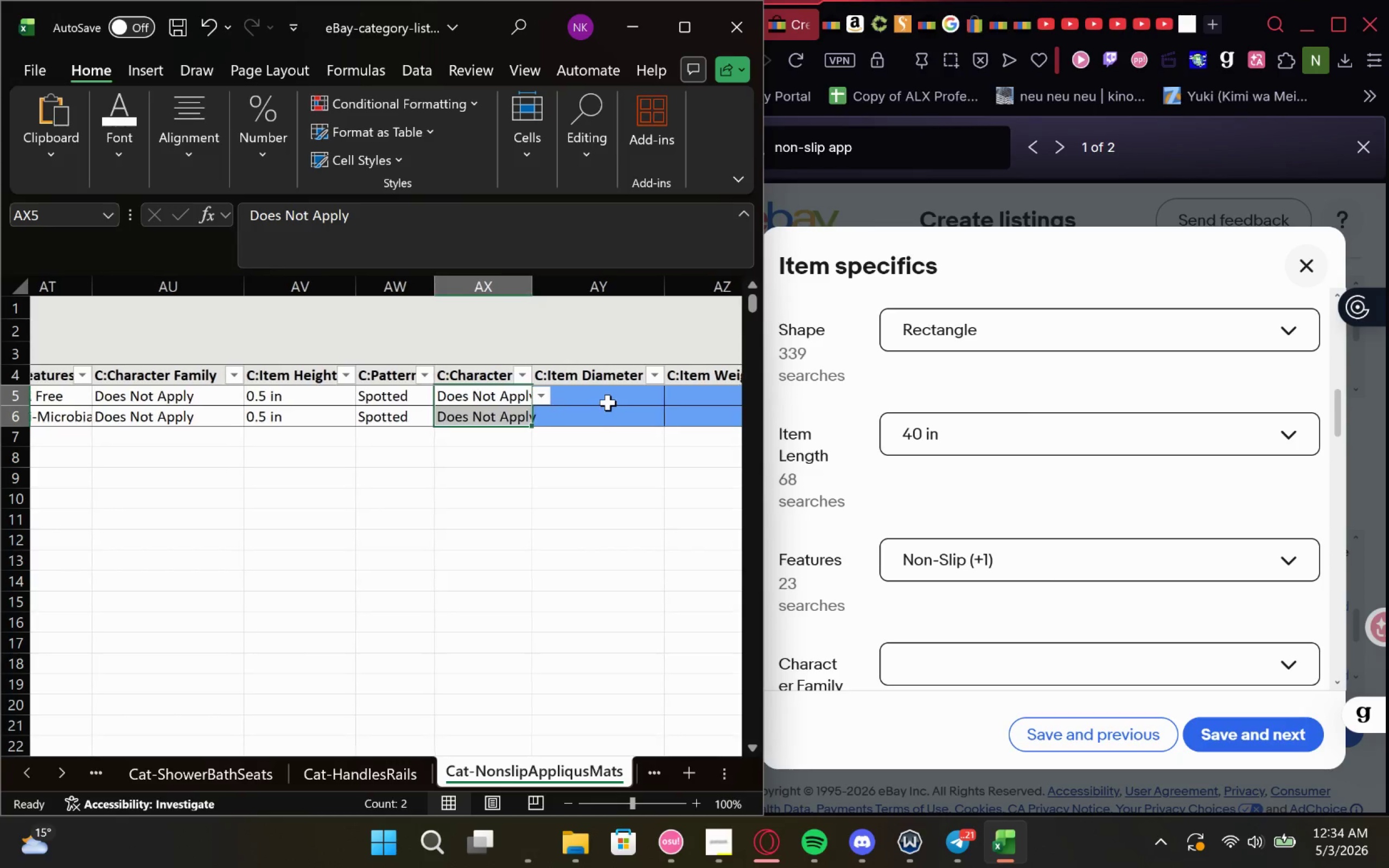 
left_click([607, 397])
 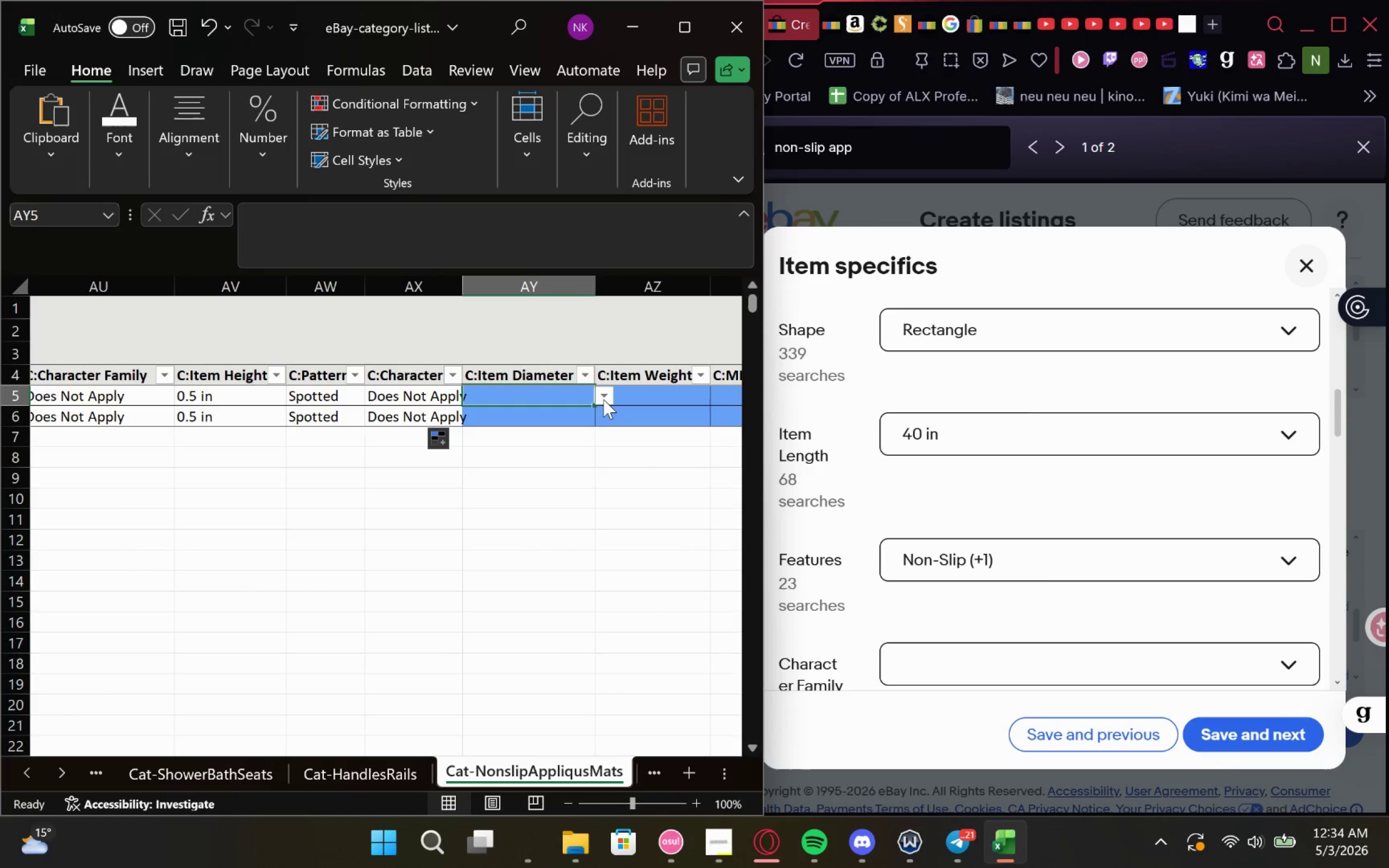 
left_click([603, 399])
 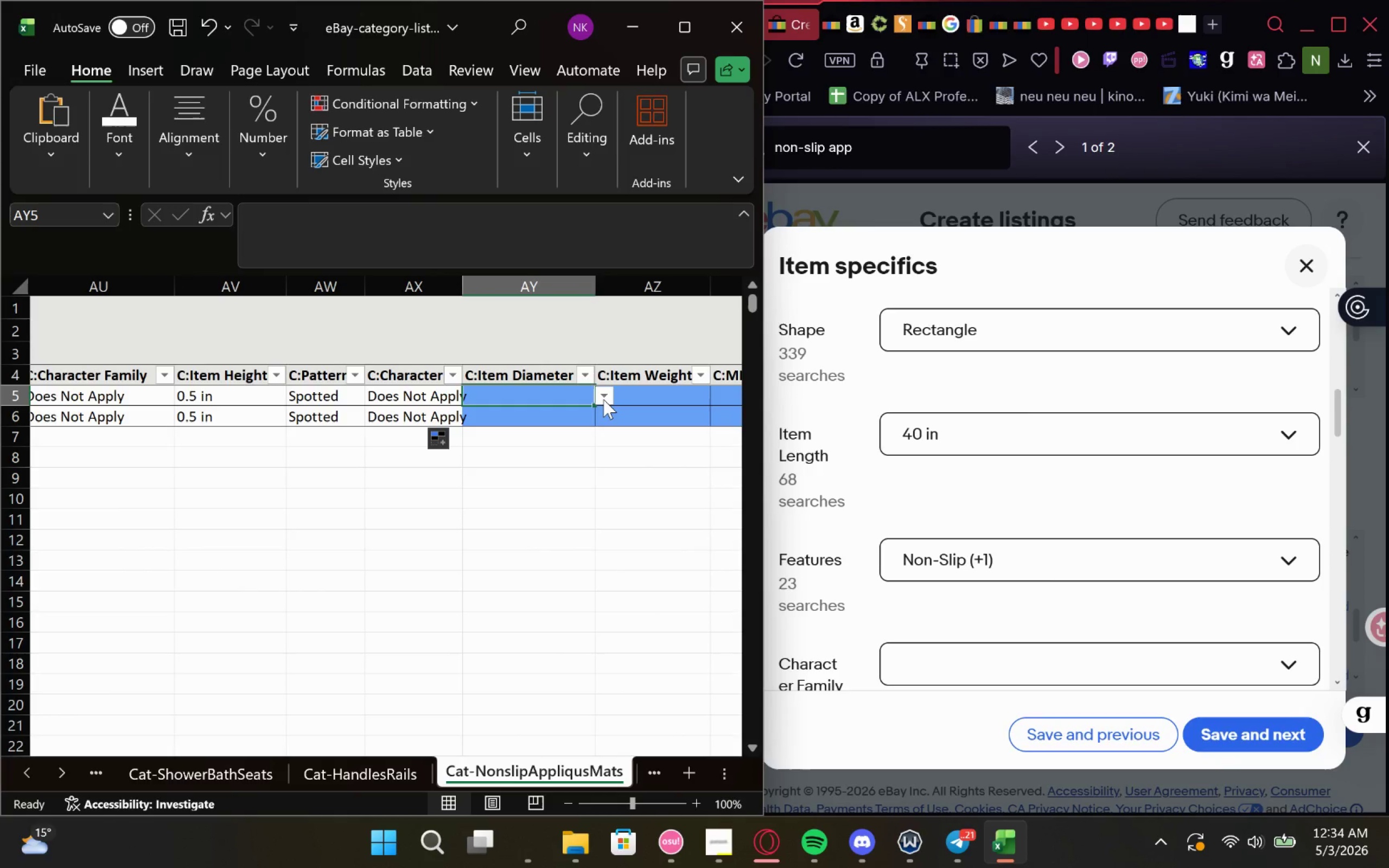 
left_click([603, 399])
 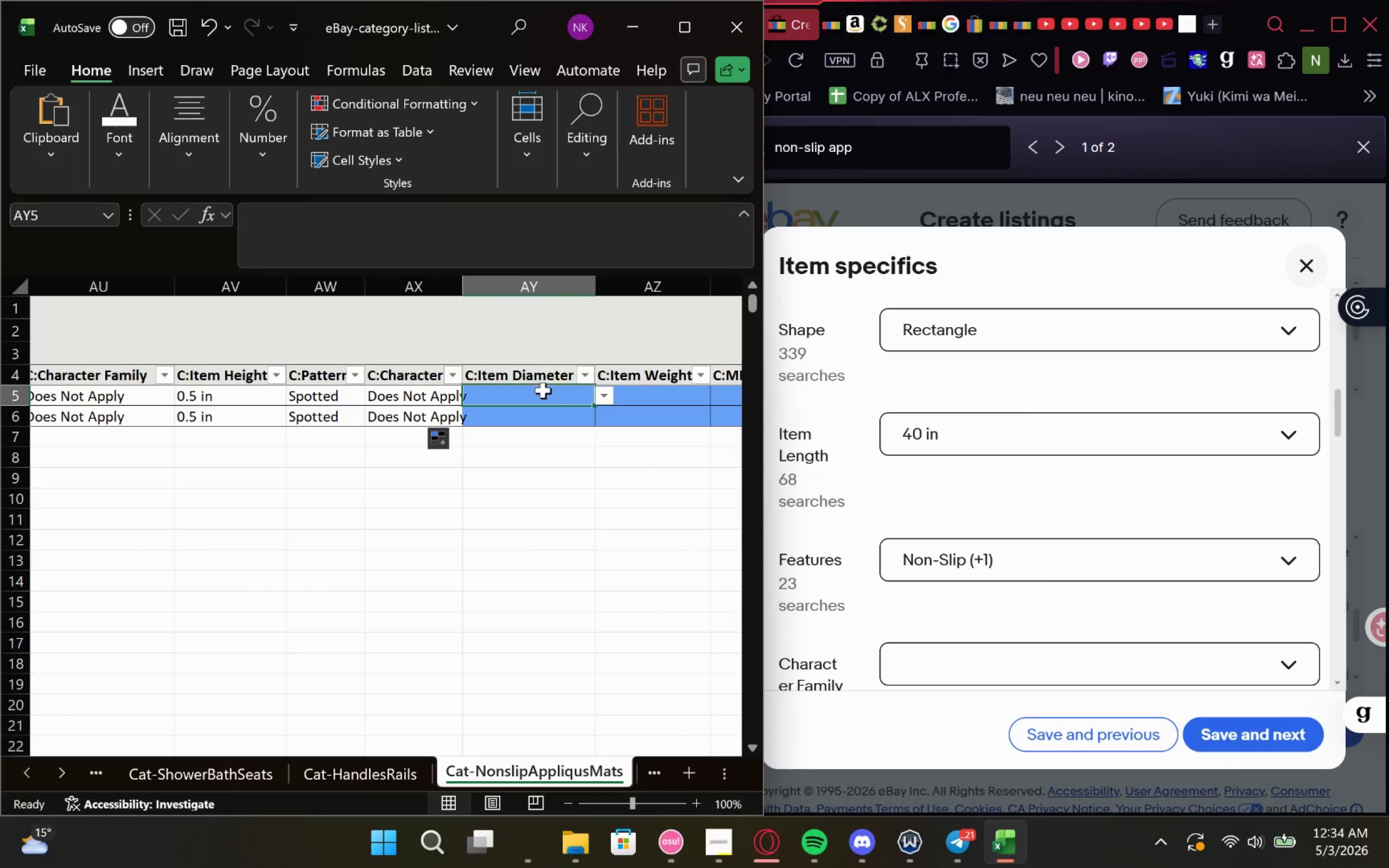 
double_click([593, 390])
 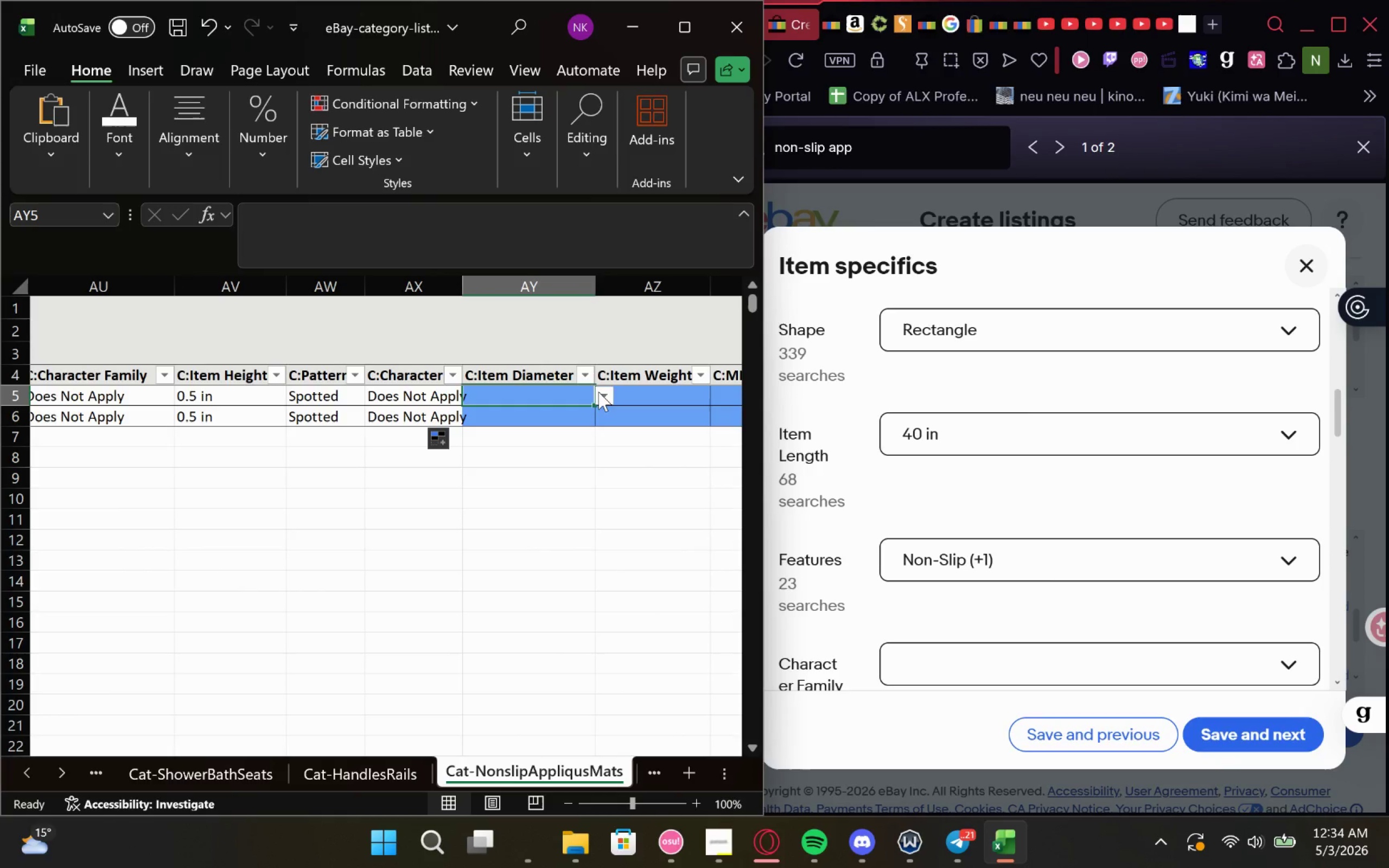 
left_click([600, 392])
 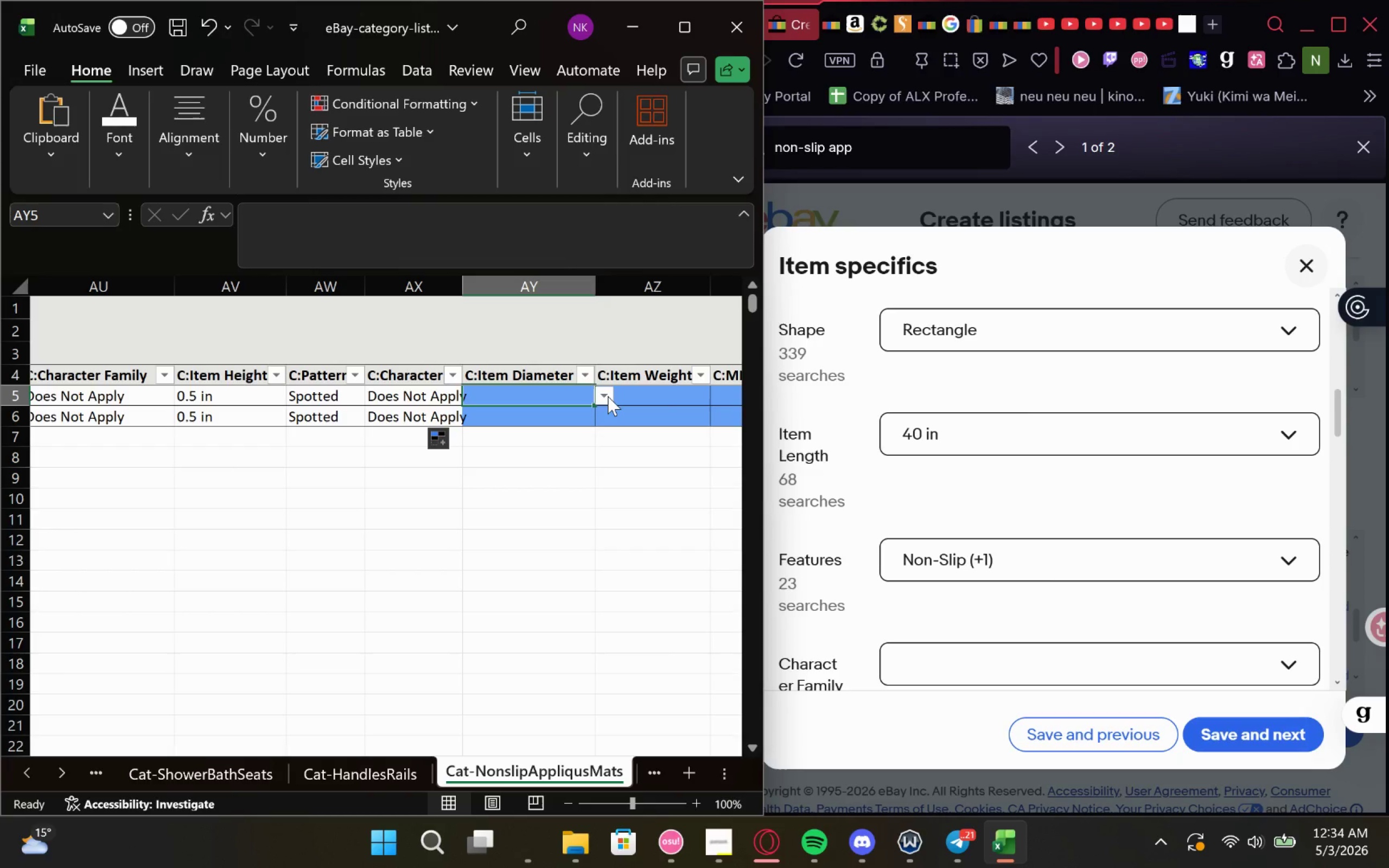 
double_click([608, 396])
 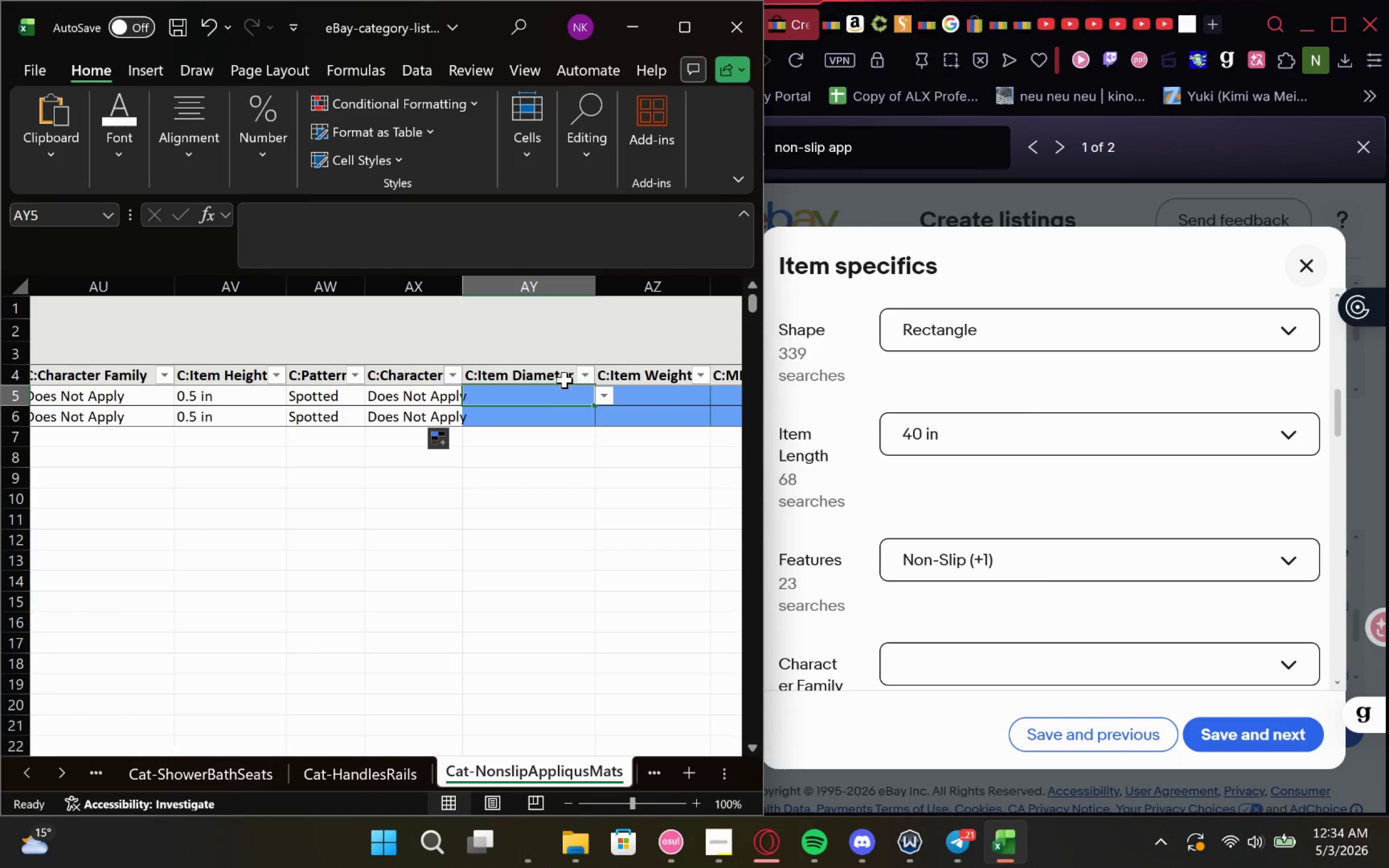 
left_click([552, 403])
 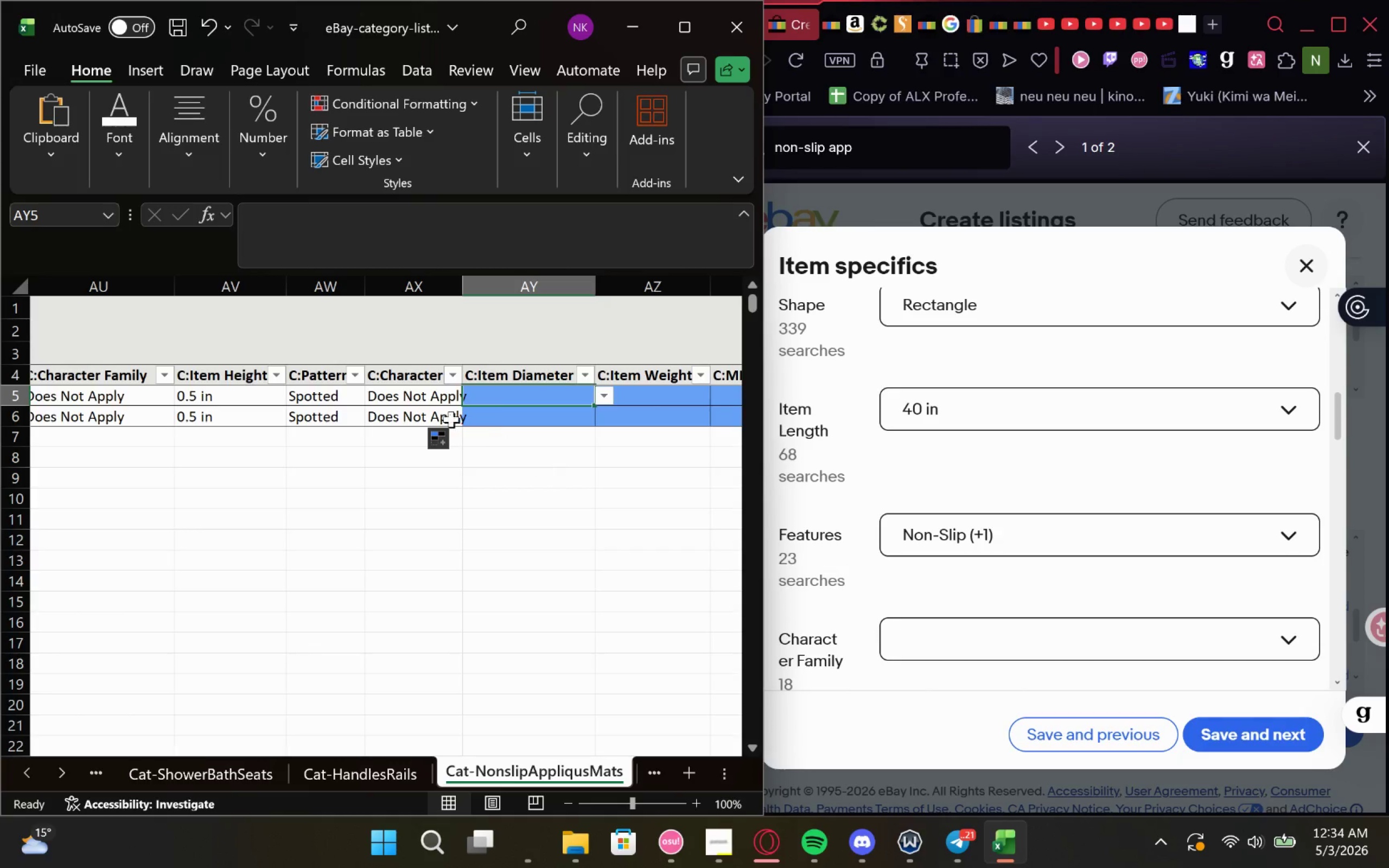 
double_click([499, 399])
 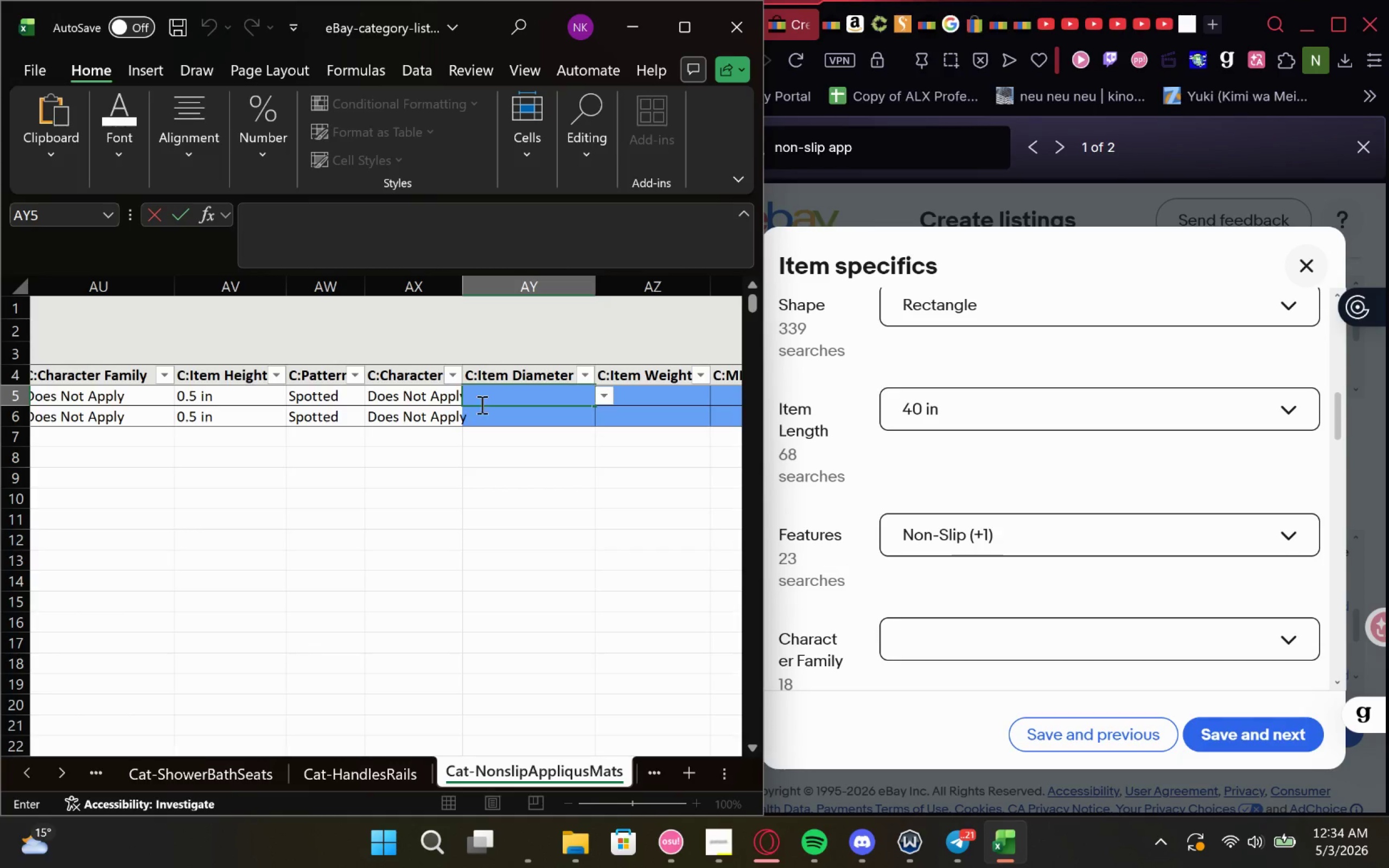 
key(Control+ControlLeft)
 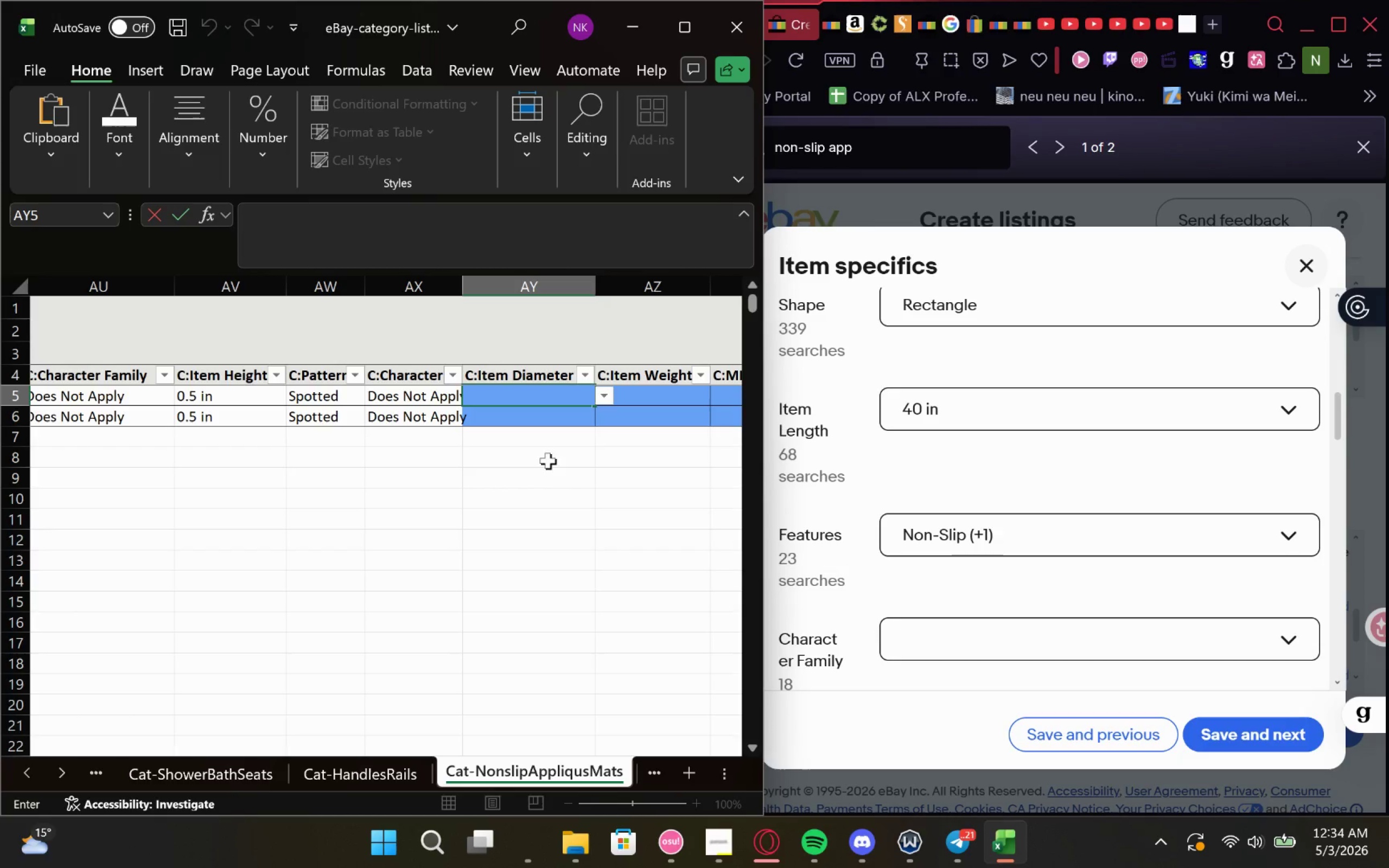 
left_click([549, 482])
 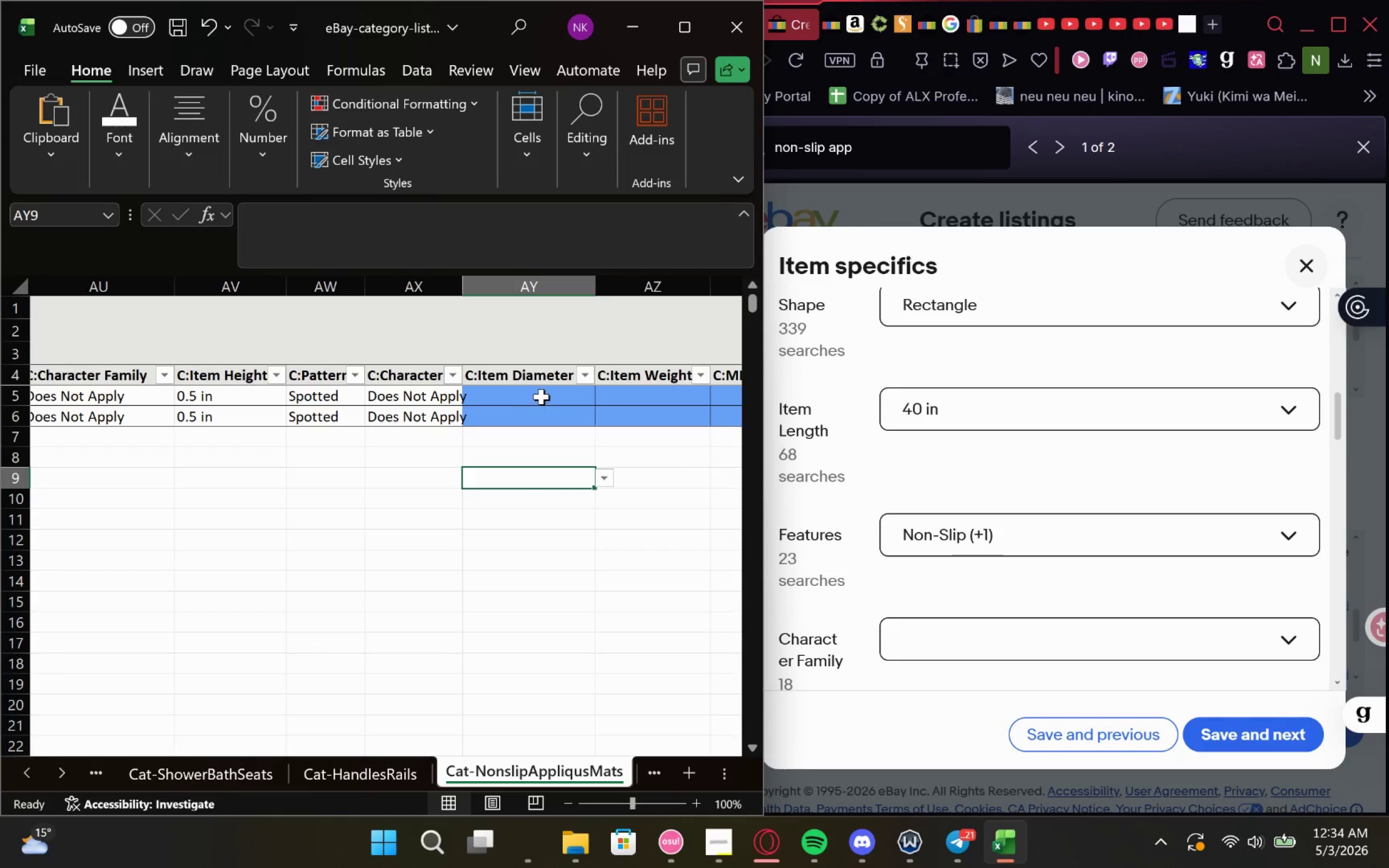 
key(Control+ControlLeft)
 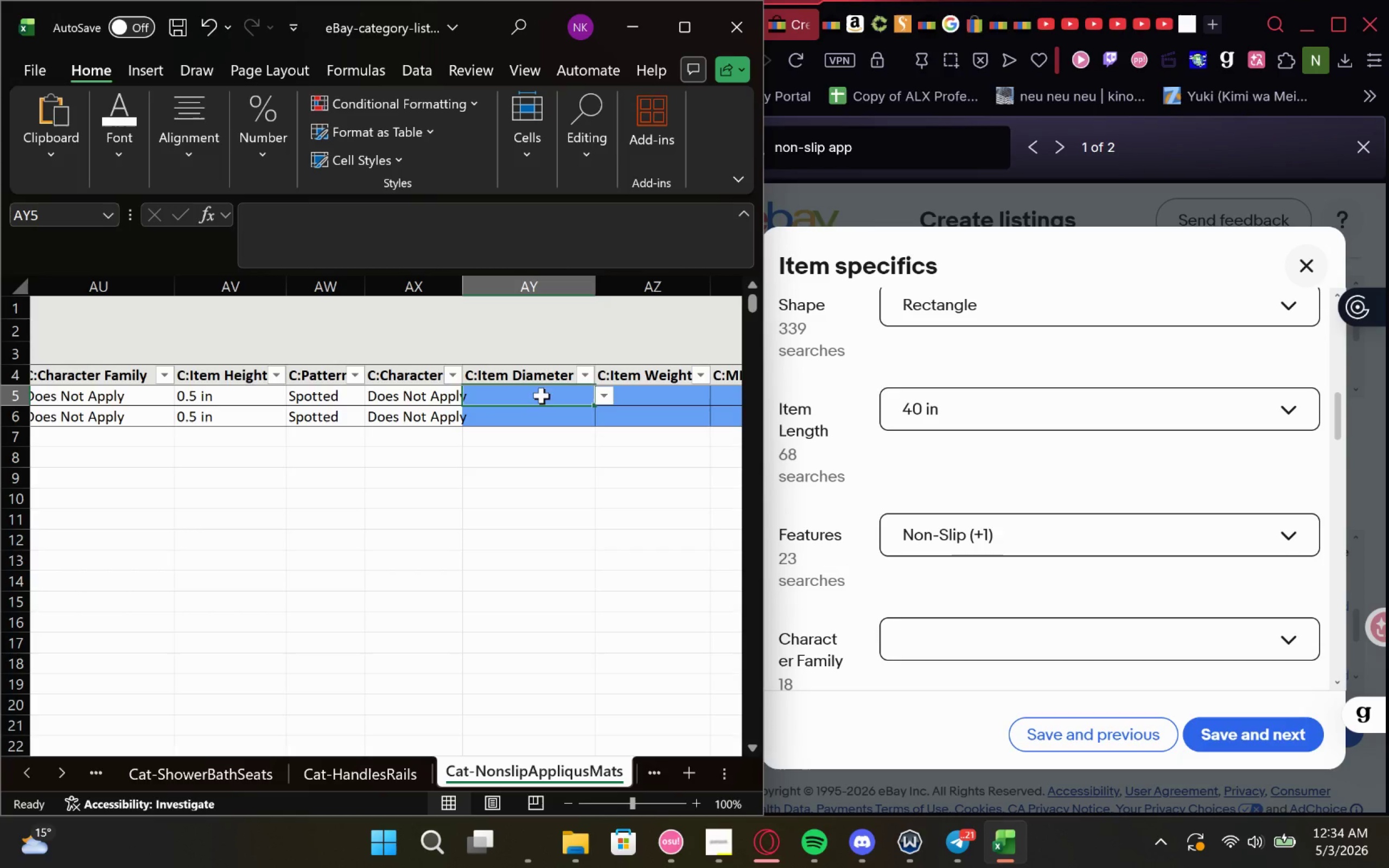 
key(Control+V)
 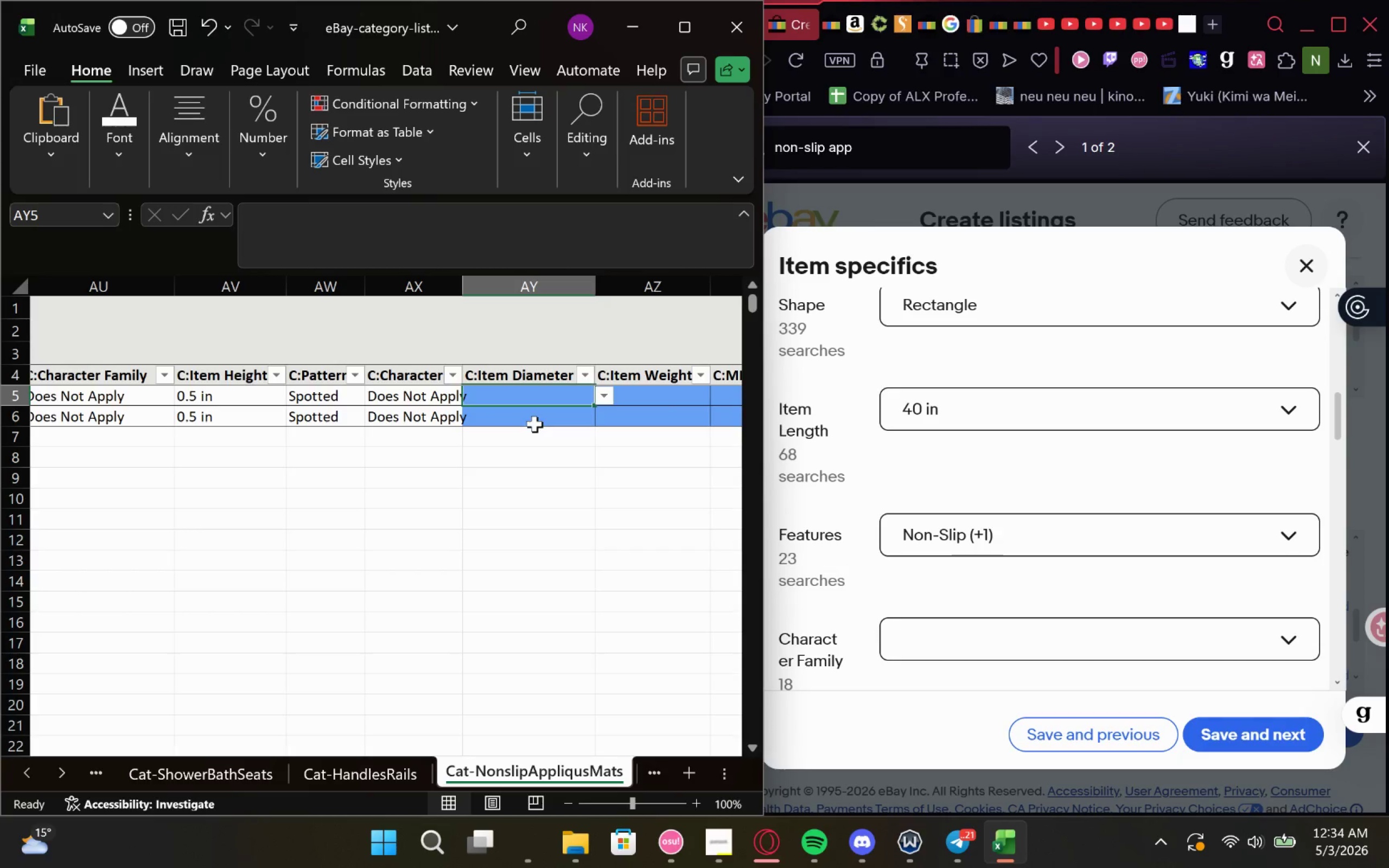 
key(Control+ControlLeft)
 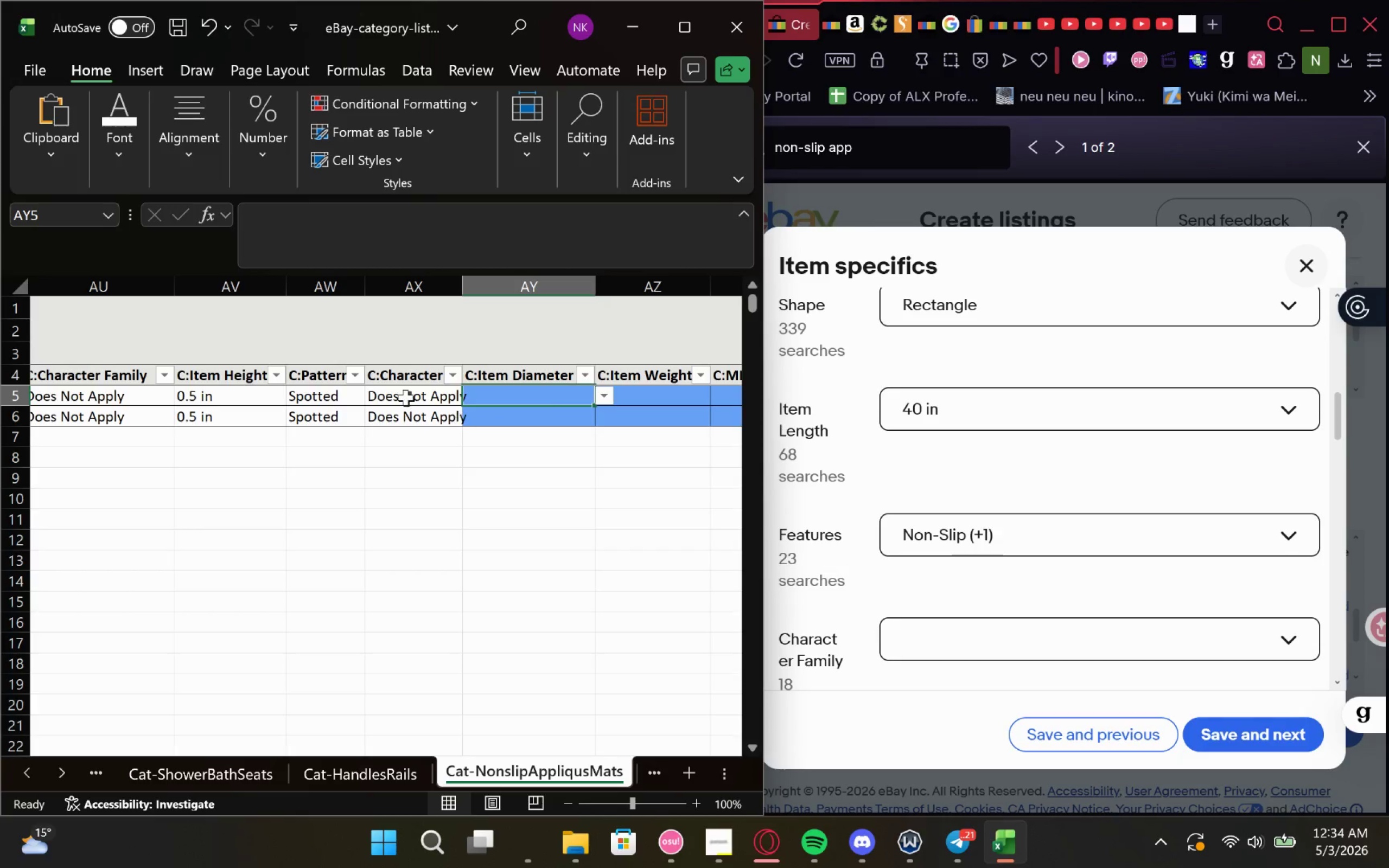 
left_click([406, 394])
 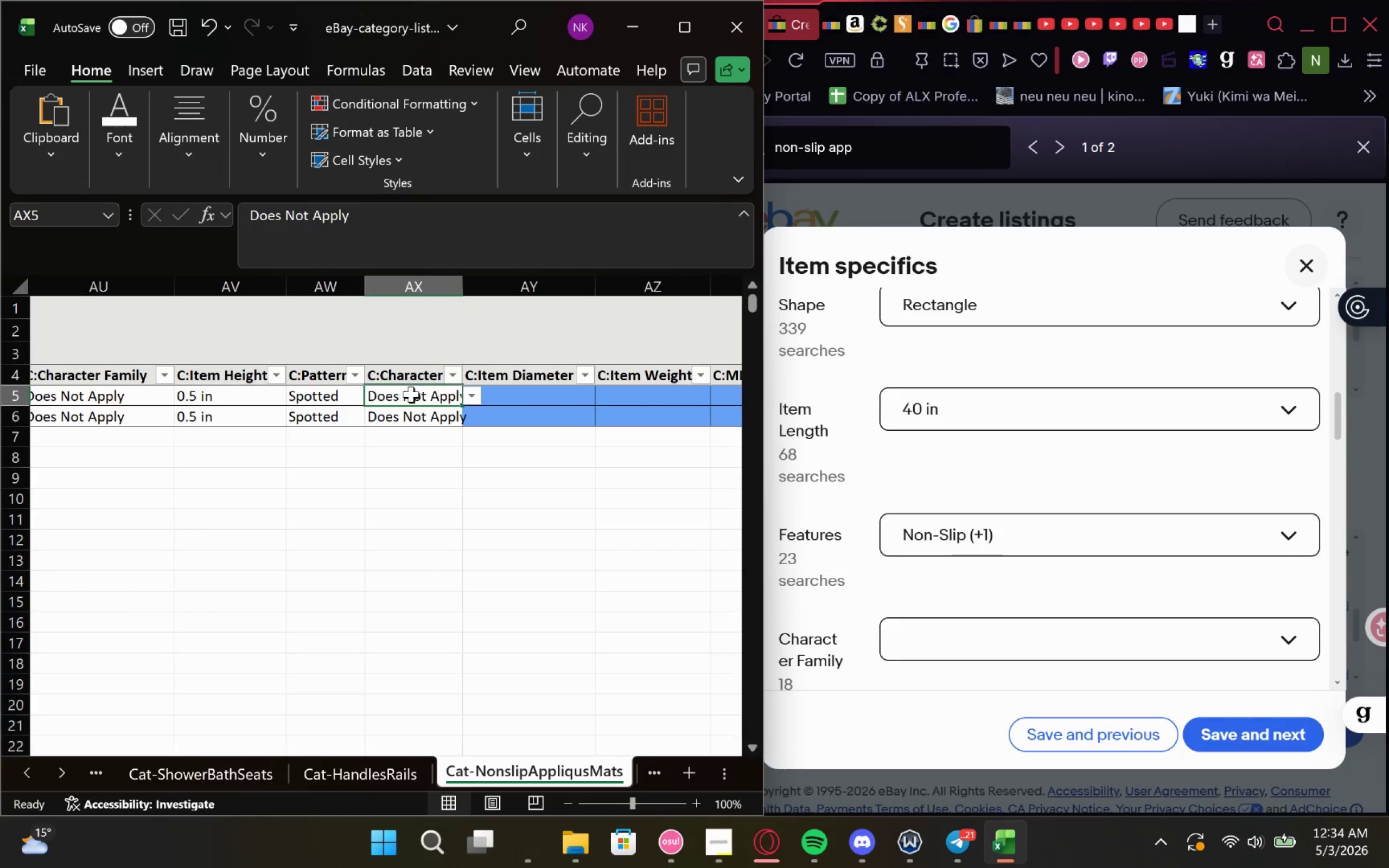 
key(Control+C)
 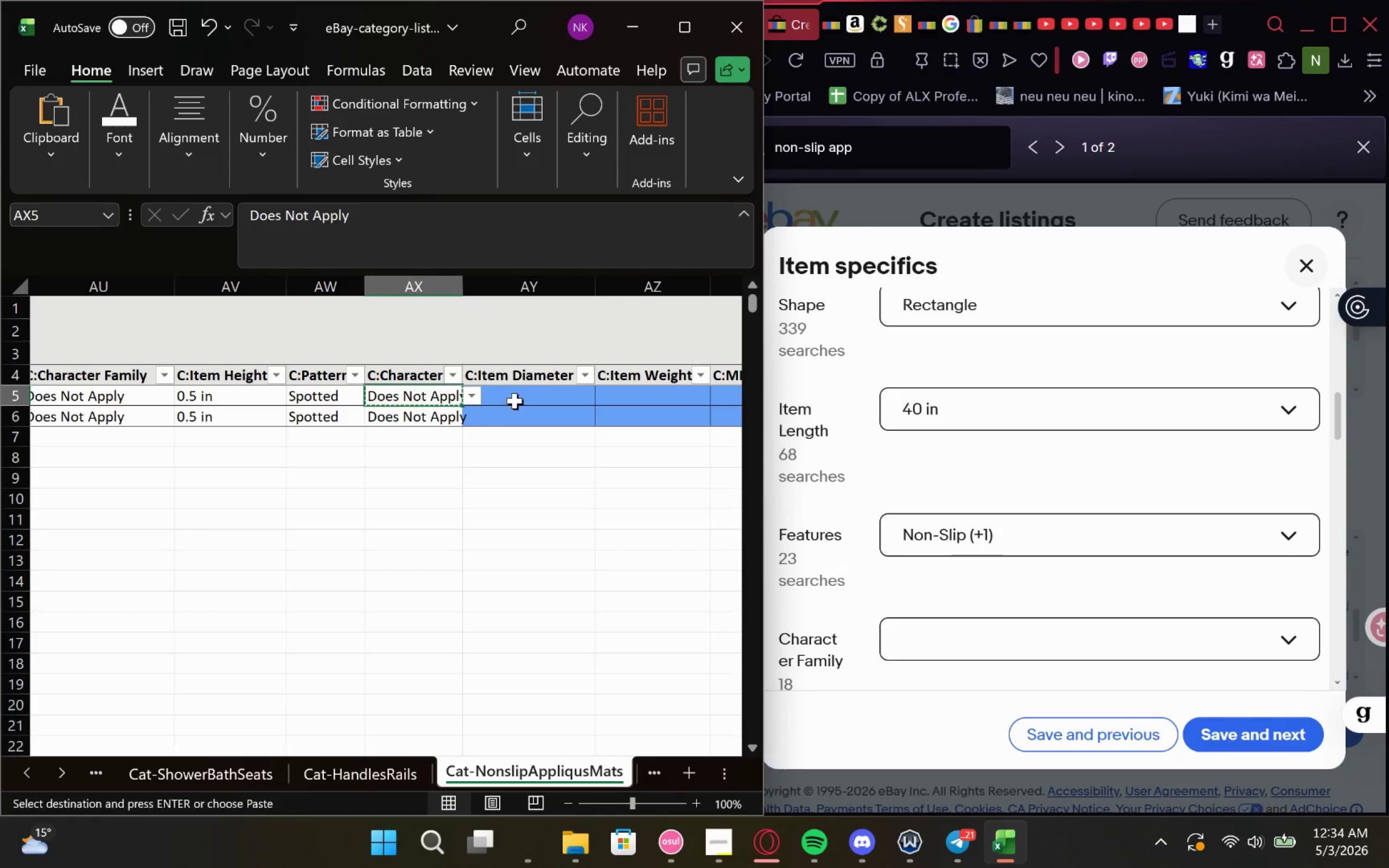 
left_click([518, 400])
 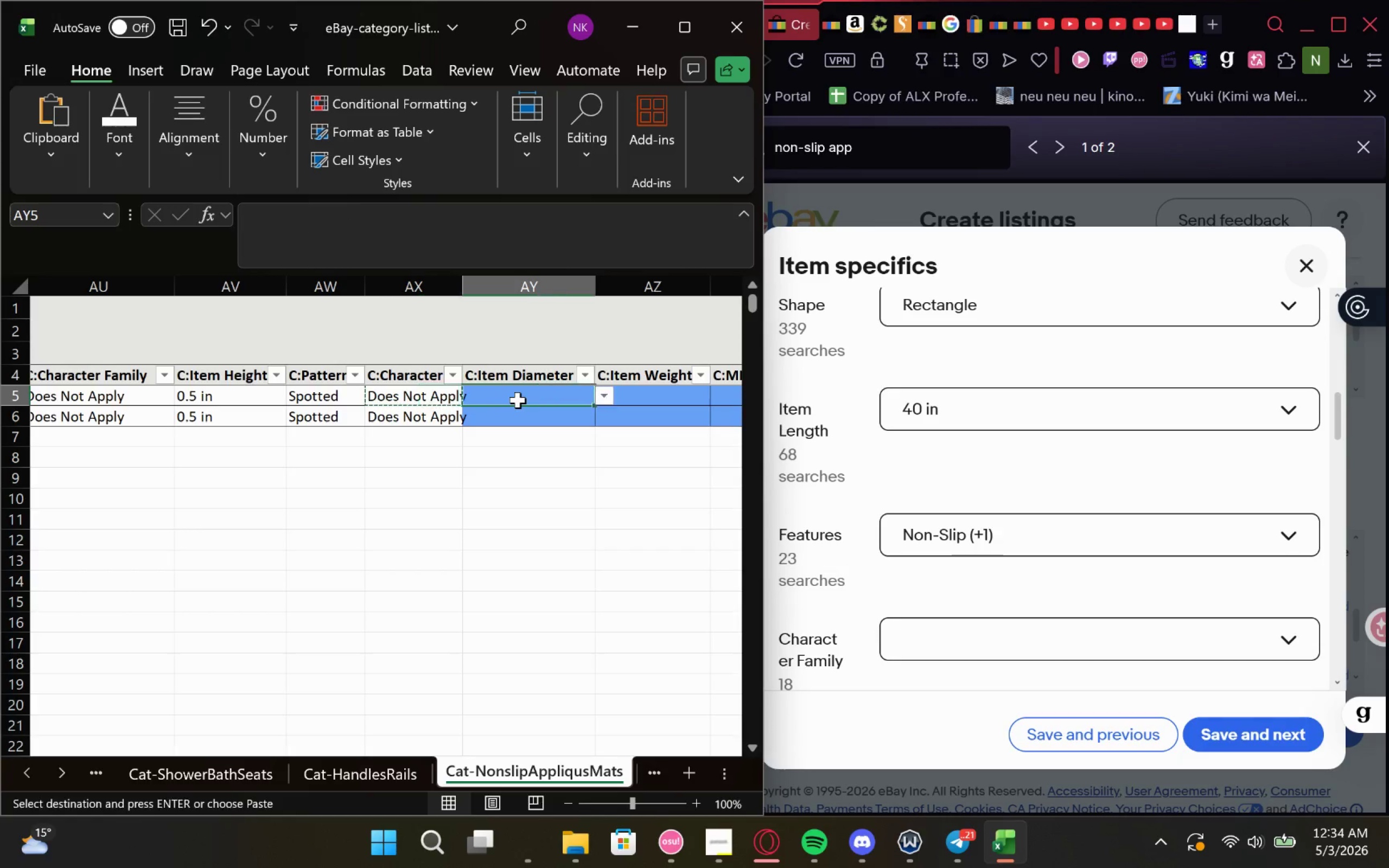 
key(Control+V)
 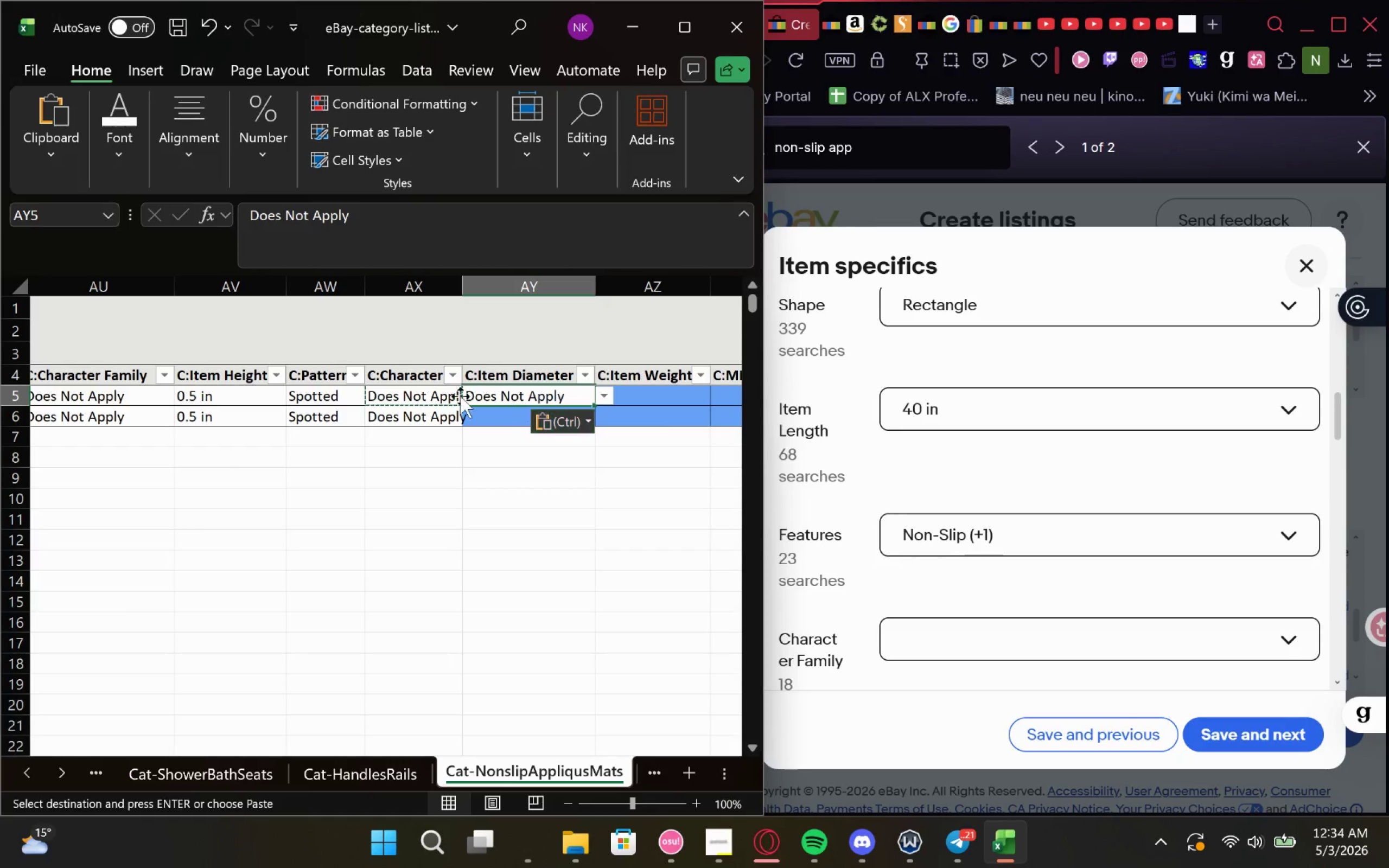 
left_click([502, 411])
 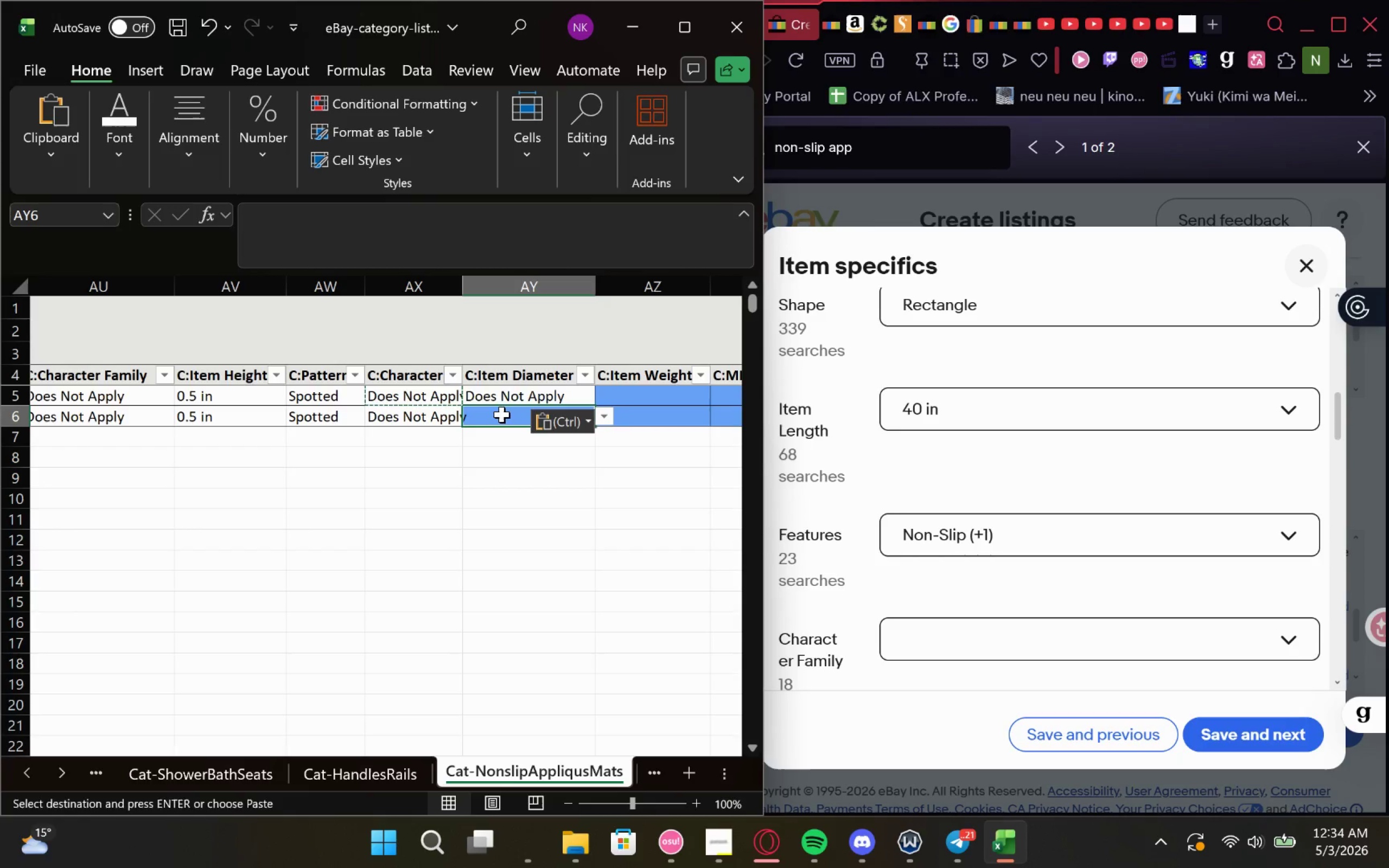 
key(Control+V)
 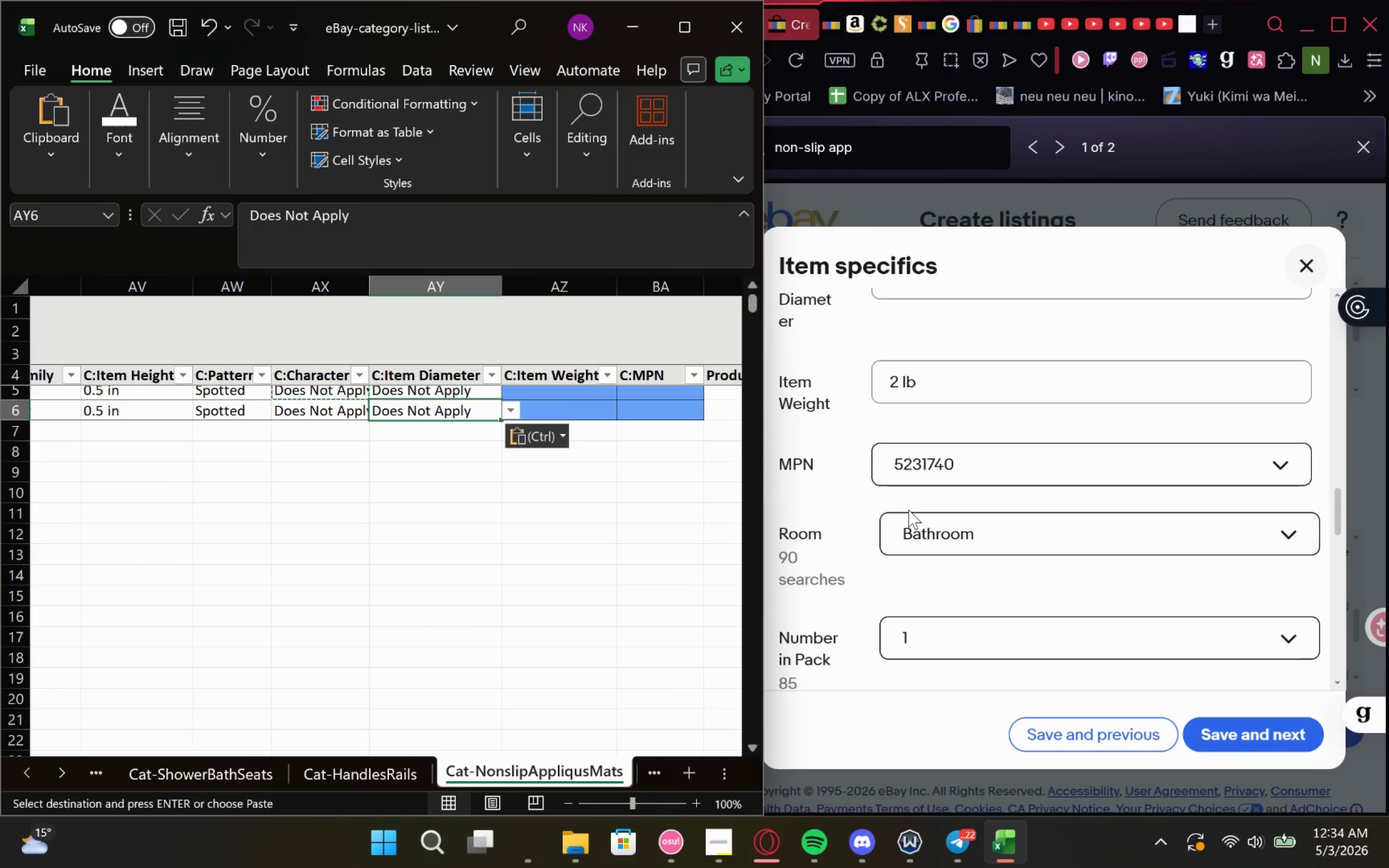 
wait(7.54)
 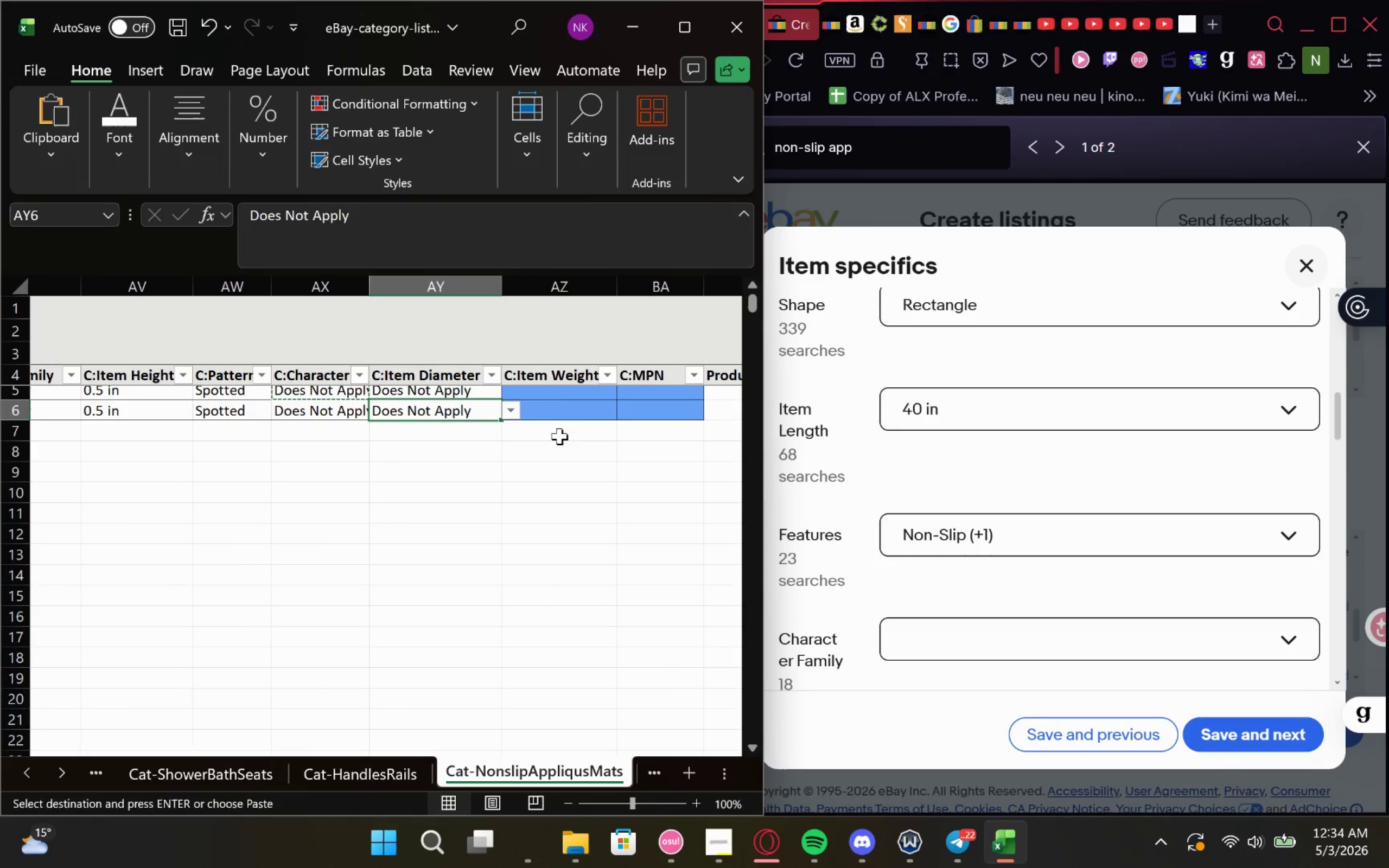 
left_click([571, 395])
 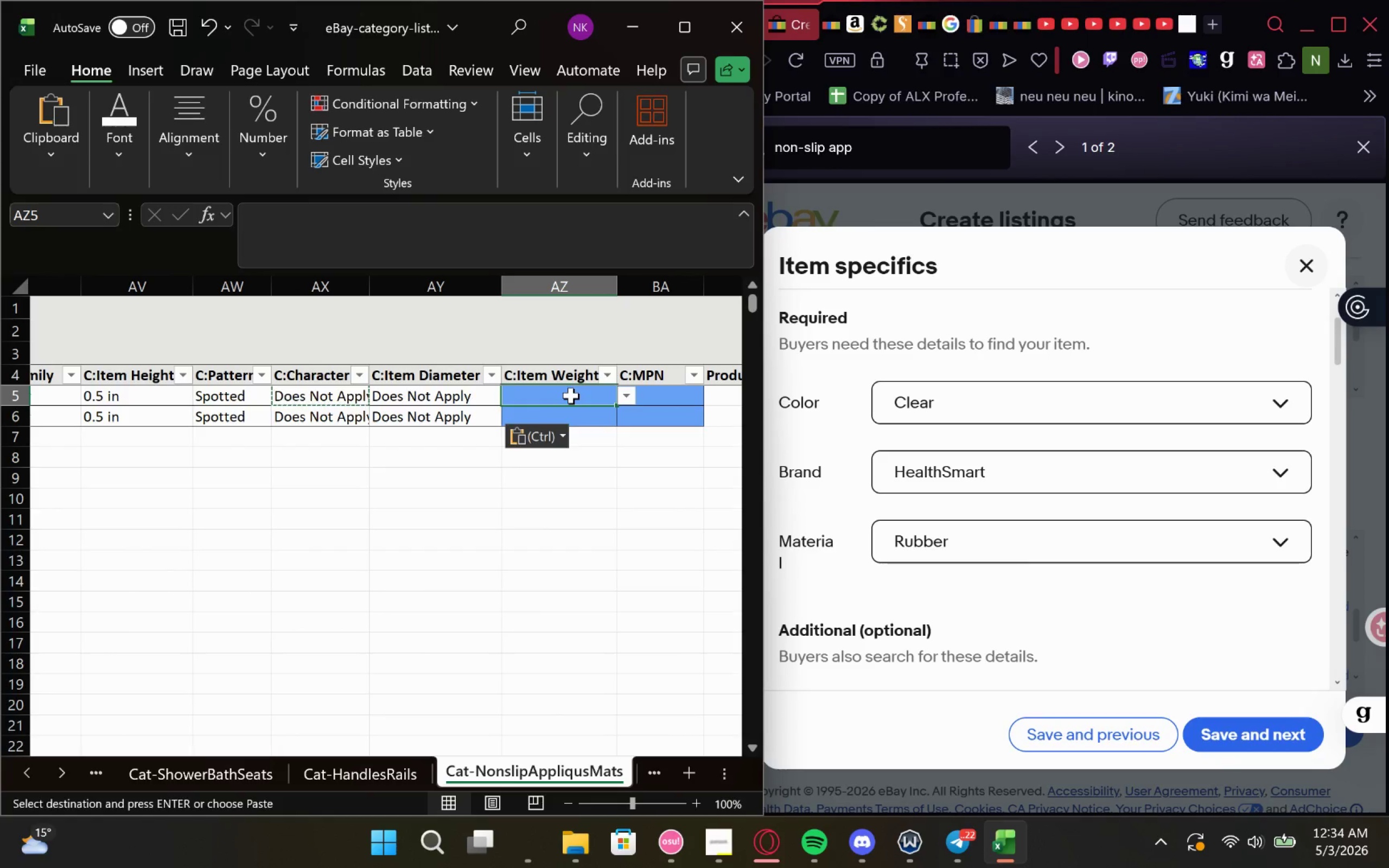 
key(1)
 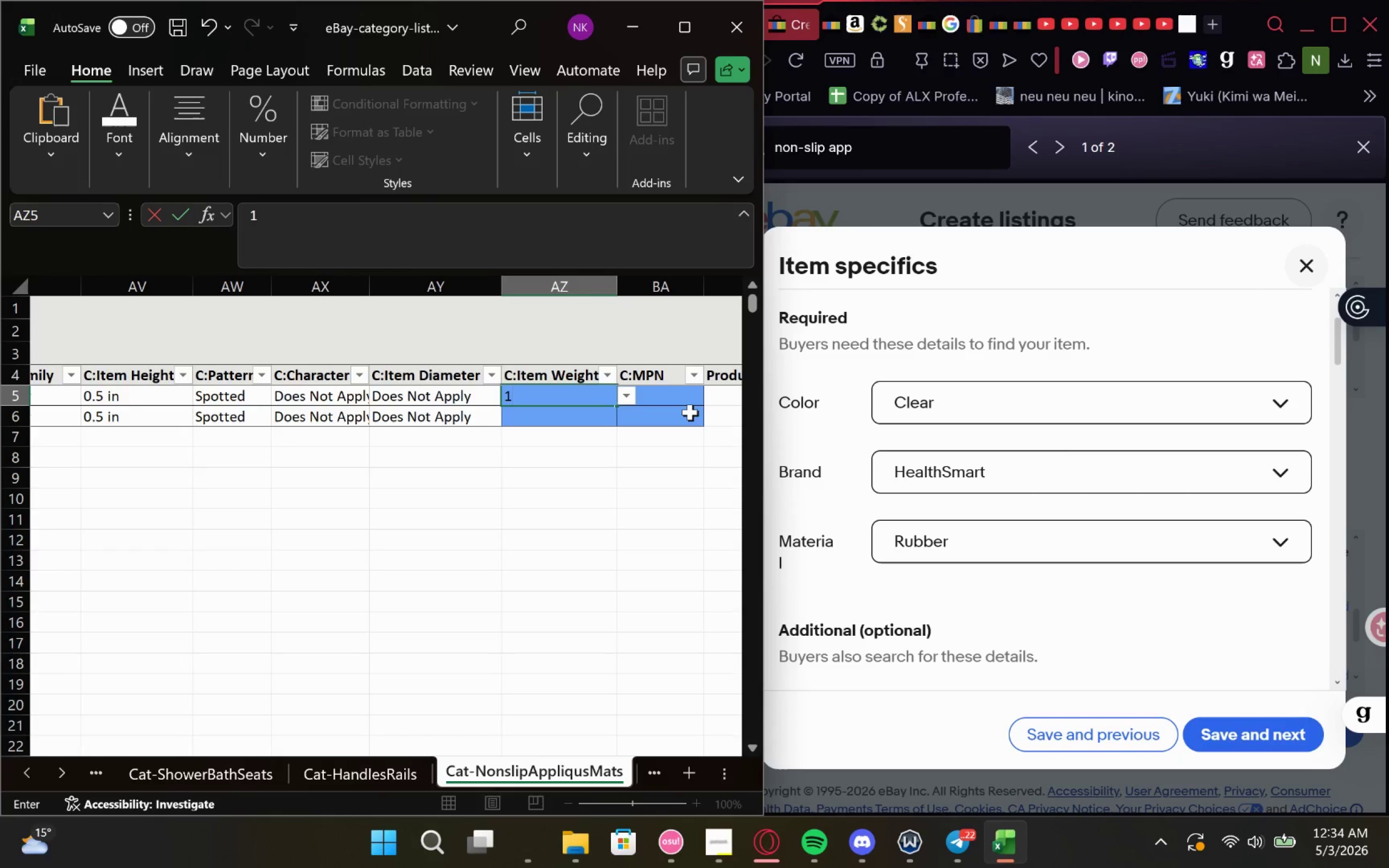 
key(Backspace)
type(2 lb)
 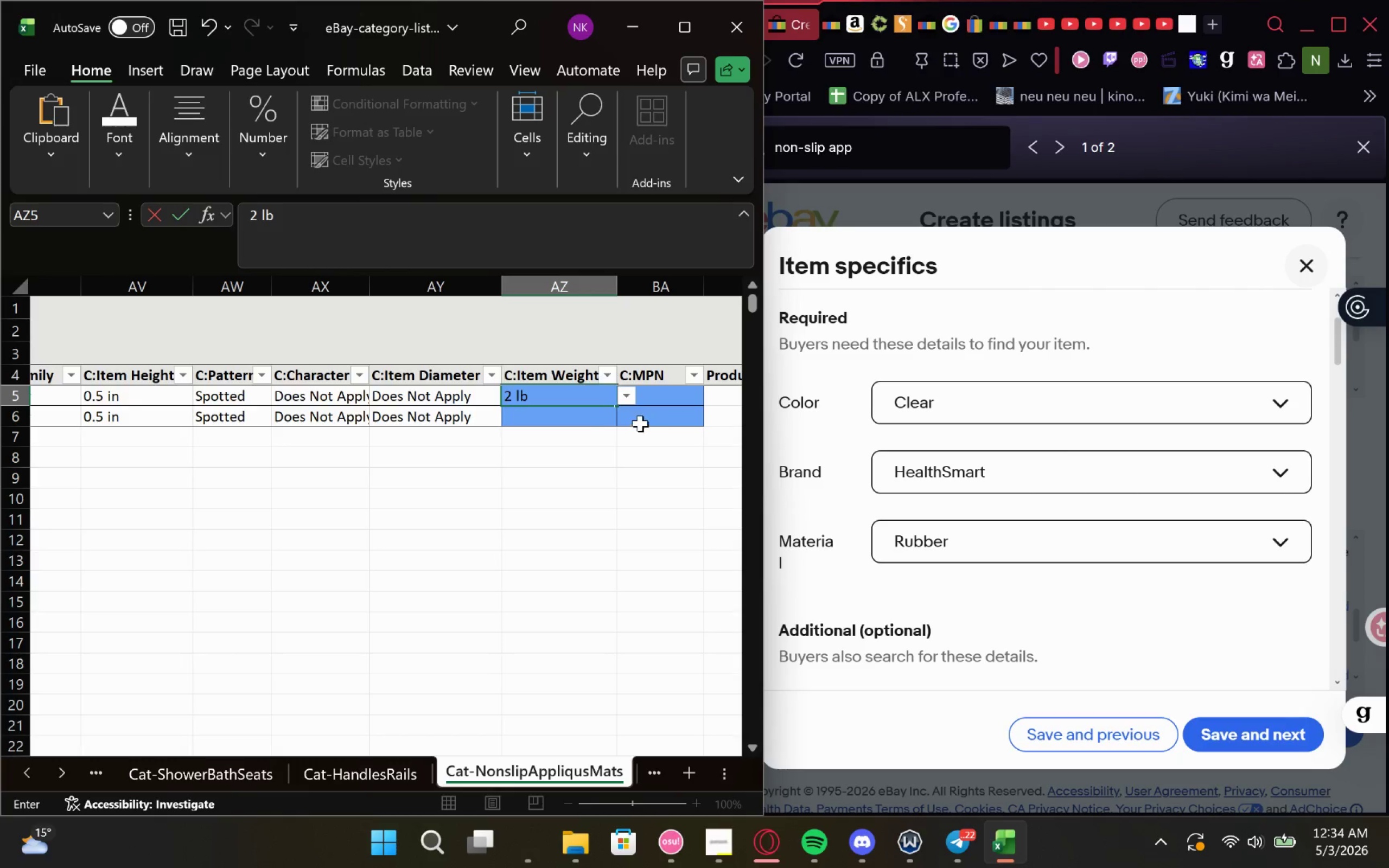 
left_click([571, 413])
 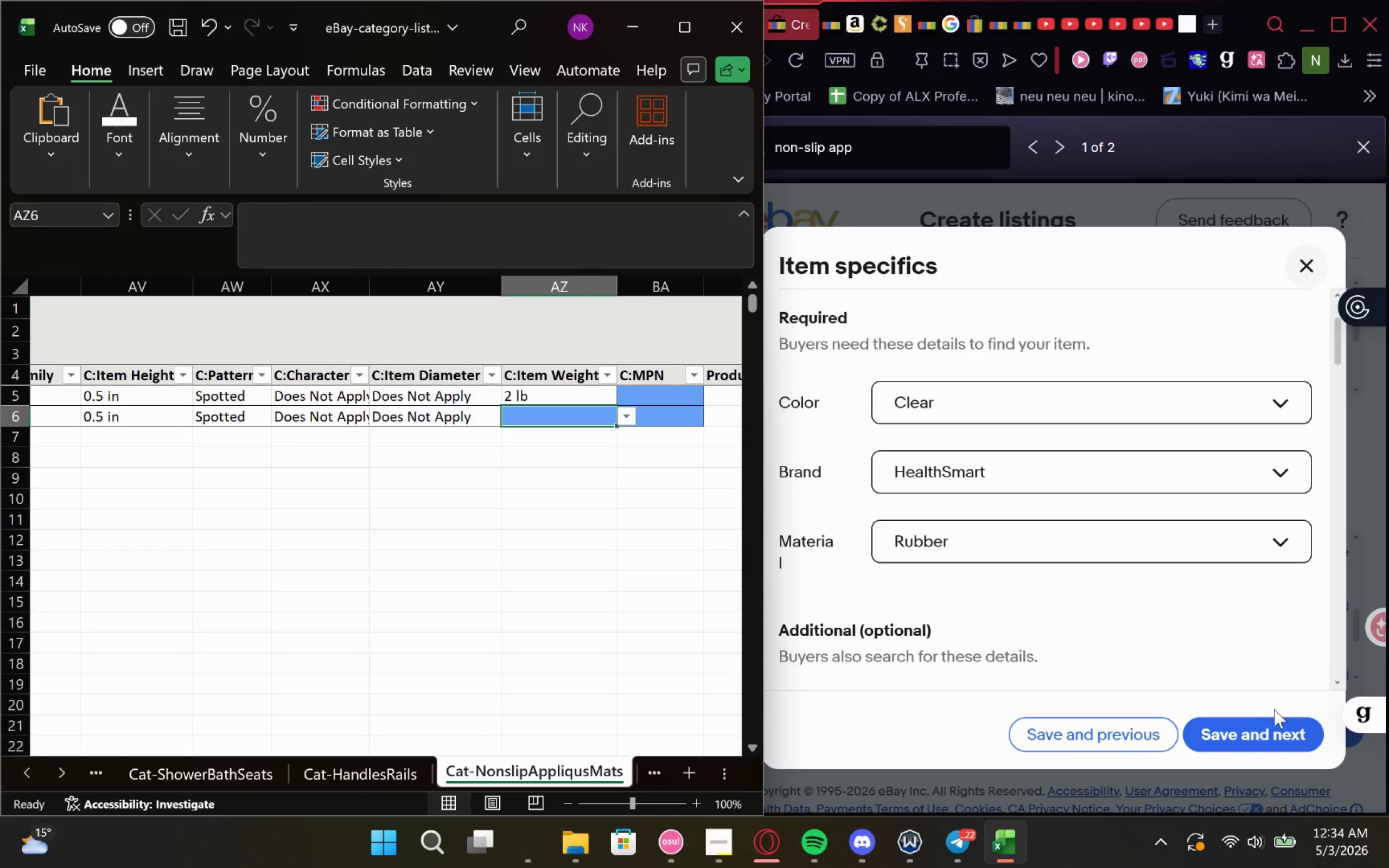 
left_click([1263, 730])
 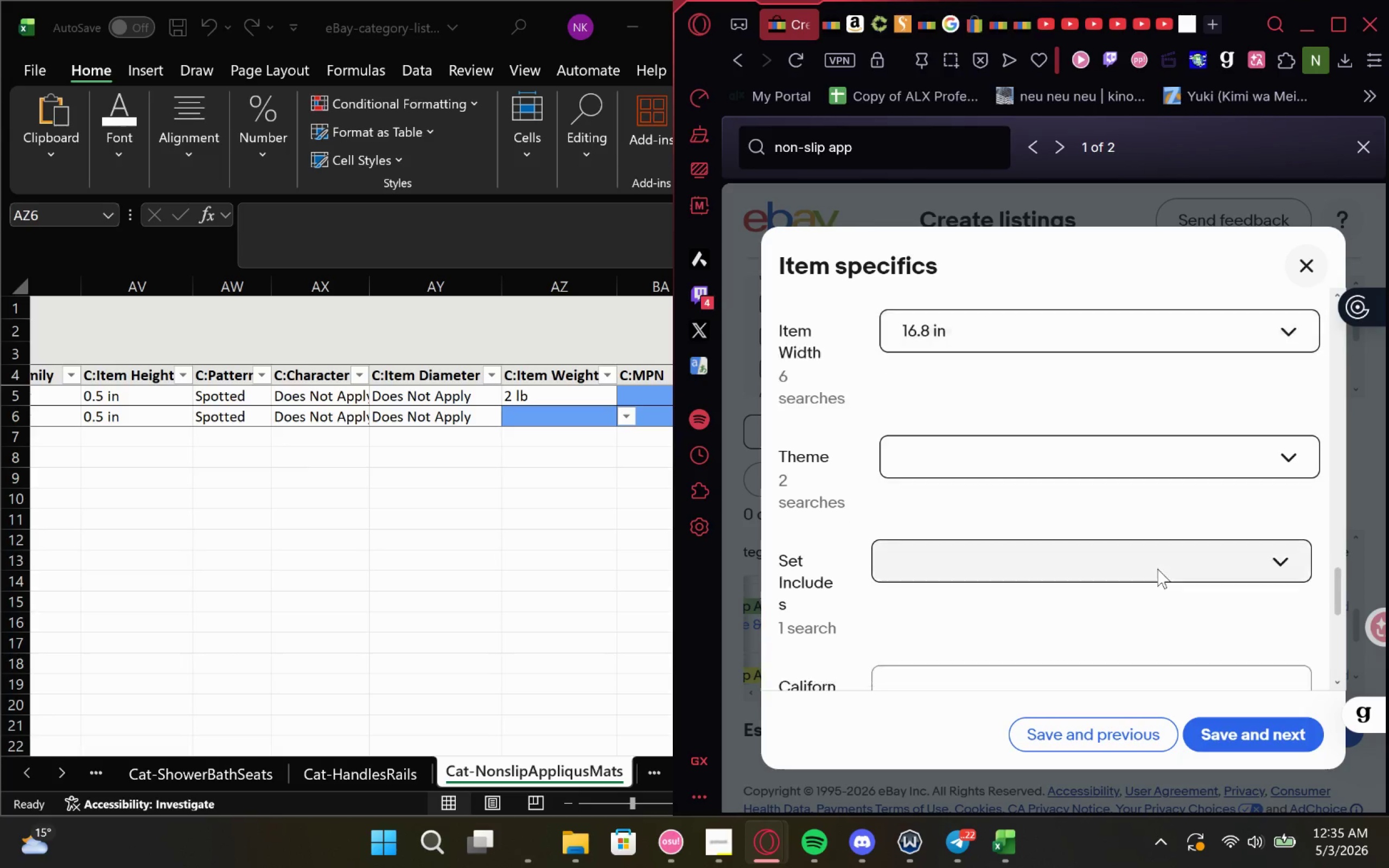 
wait(15.06)
 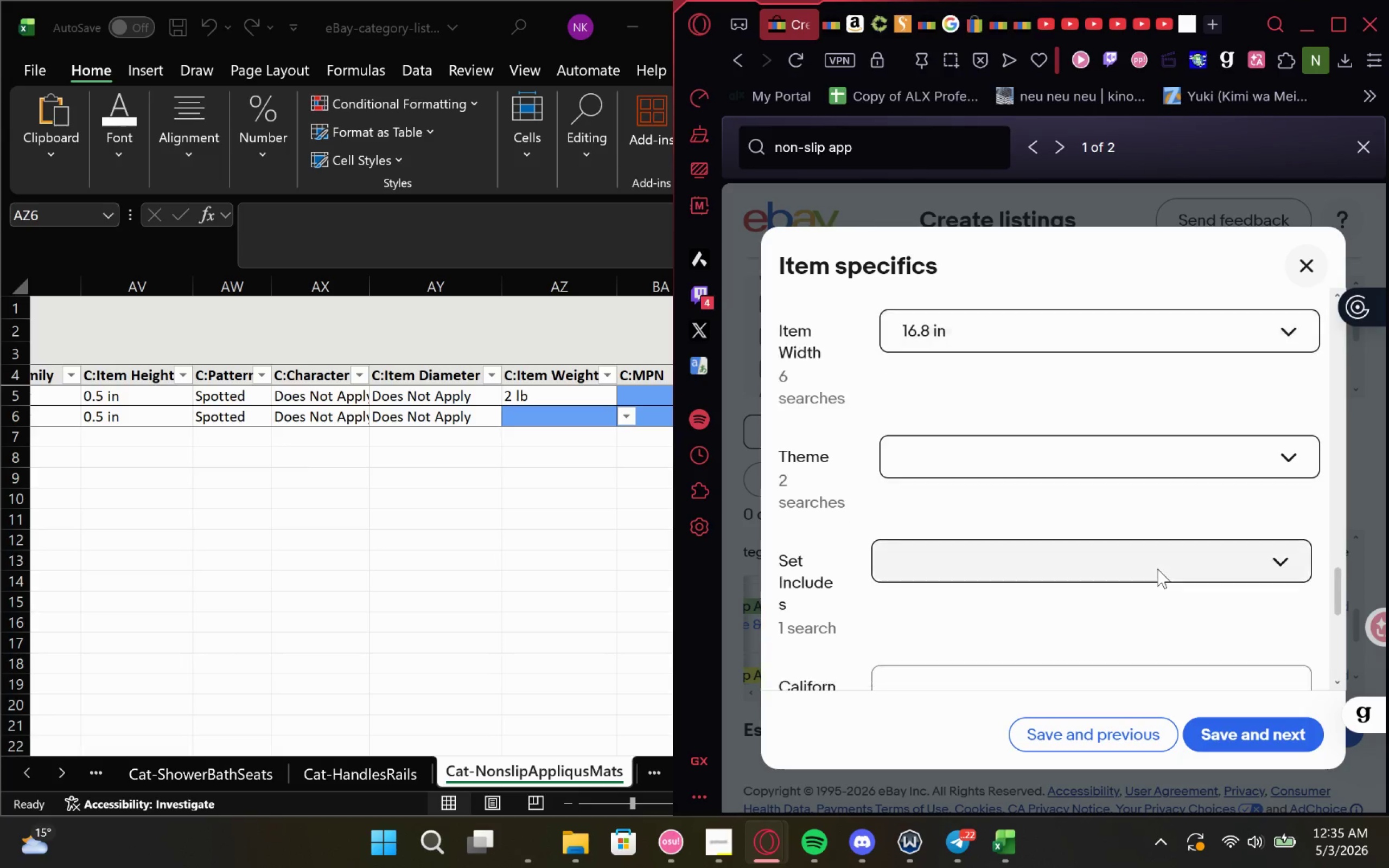 
left_click([568, 412])
 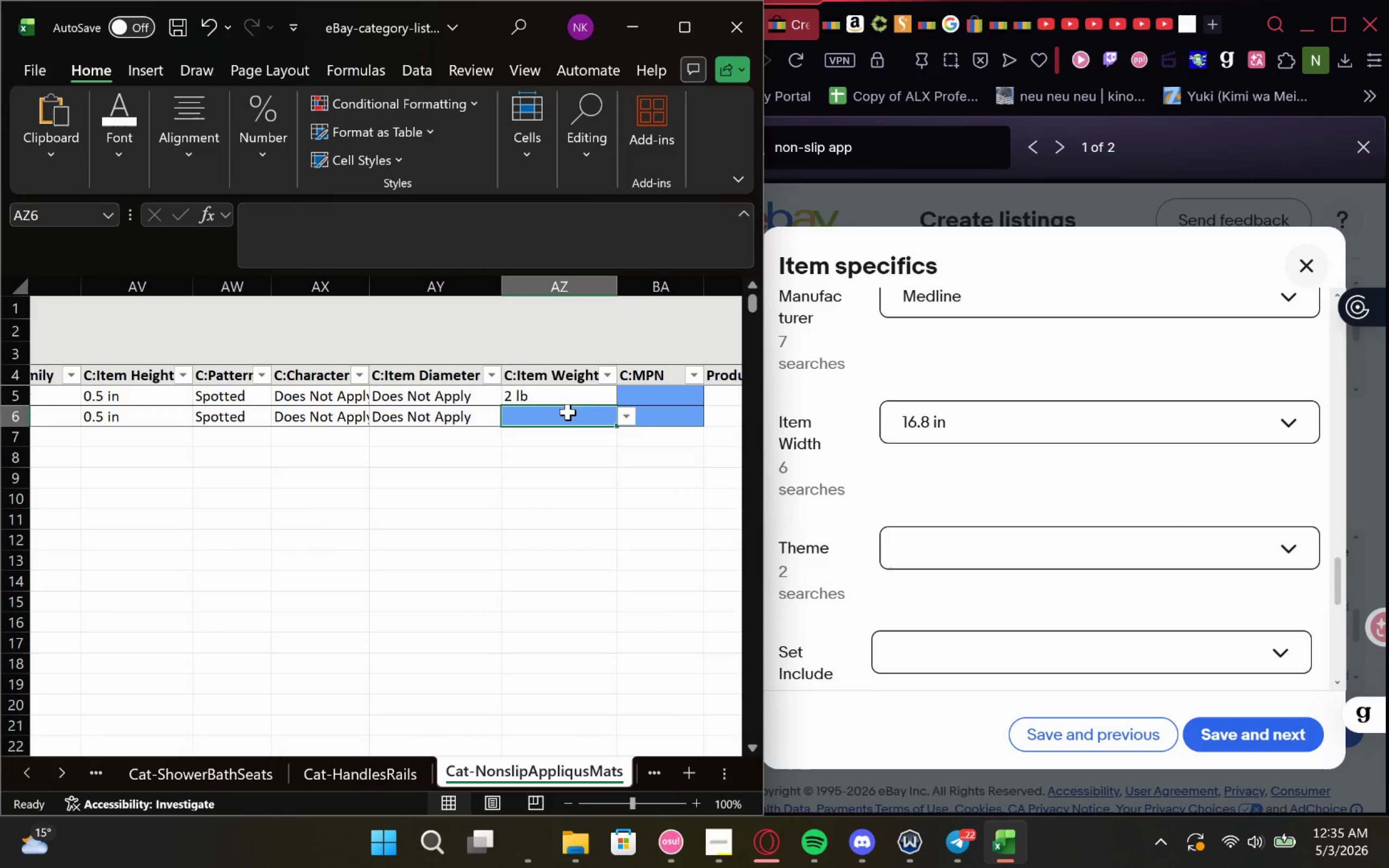 
type(2)
key(Backspace)
type(1.5 lb)
 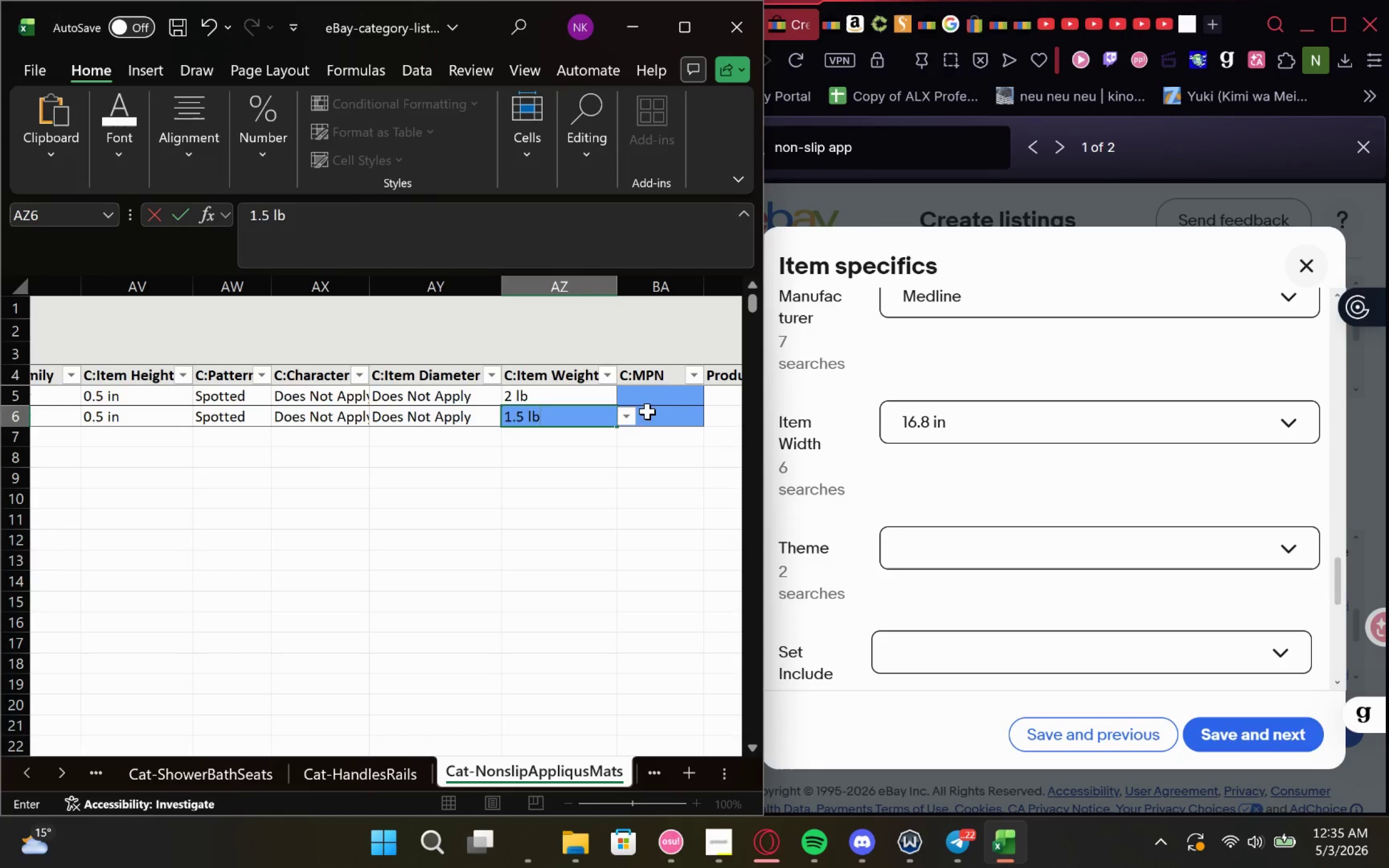 
left_click([655, 406])
 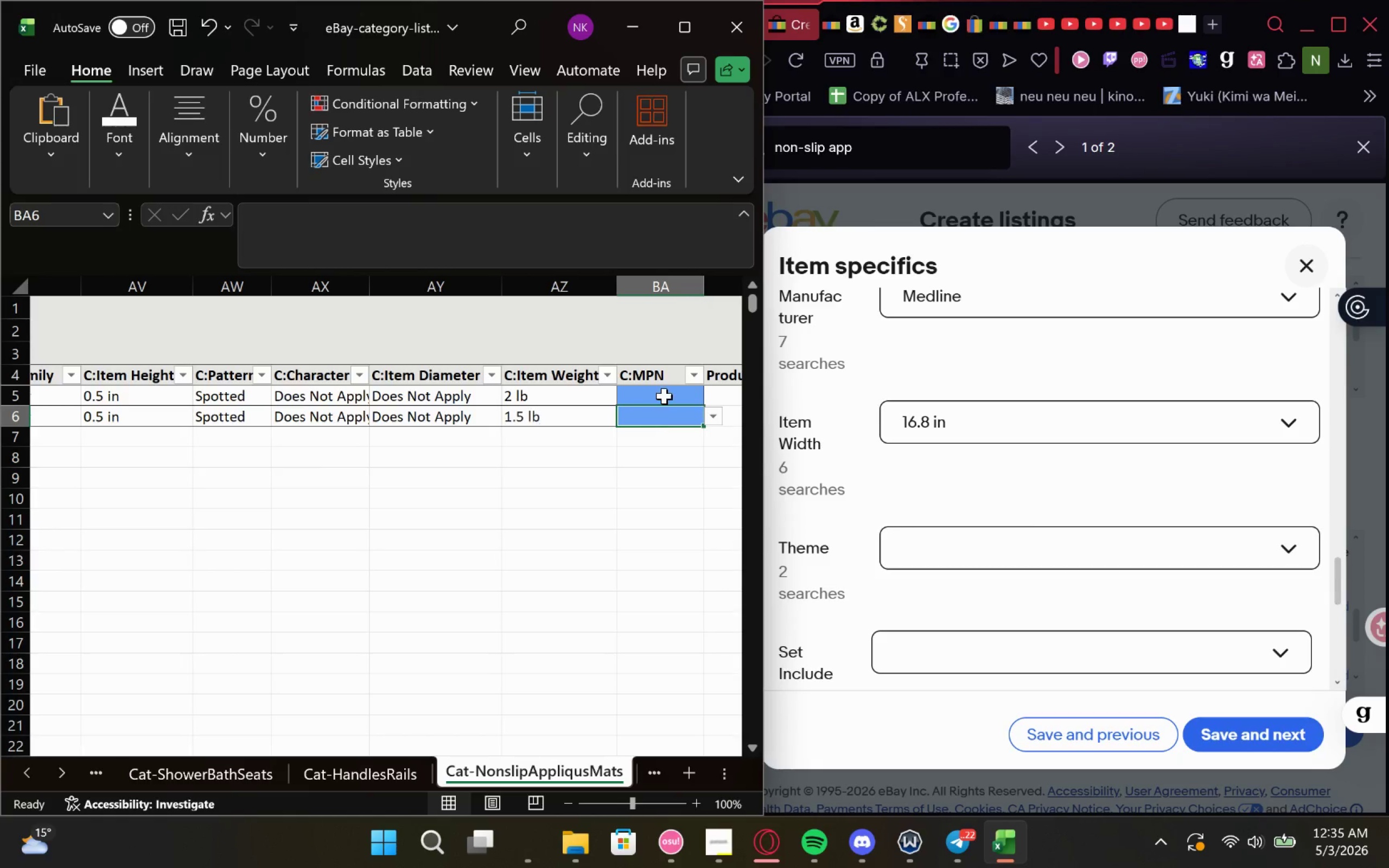 
left_click([664, 395])
 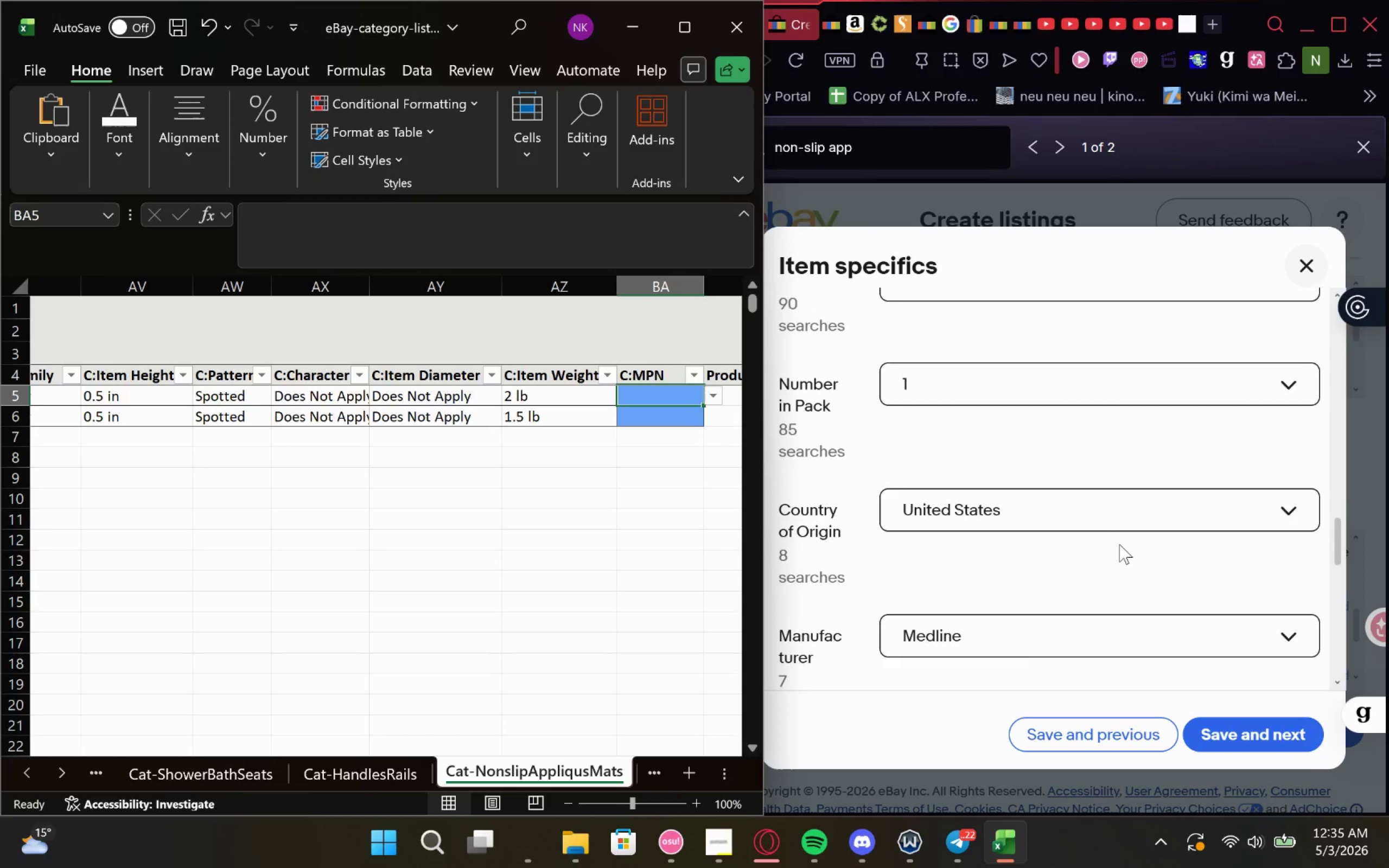 
left_click([1025, 467])
 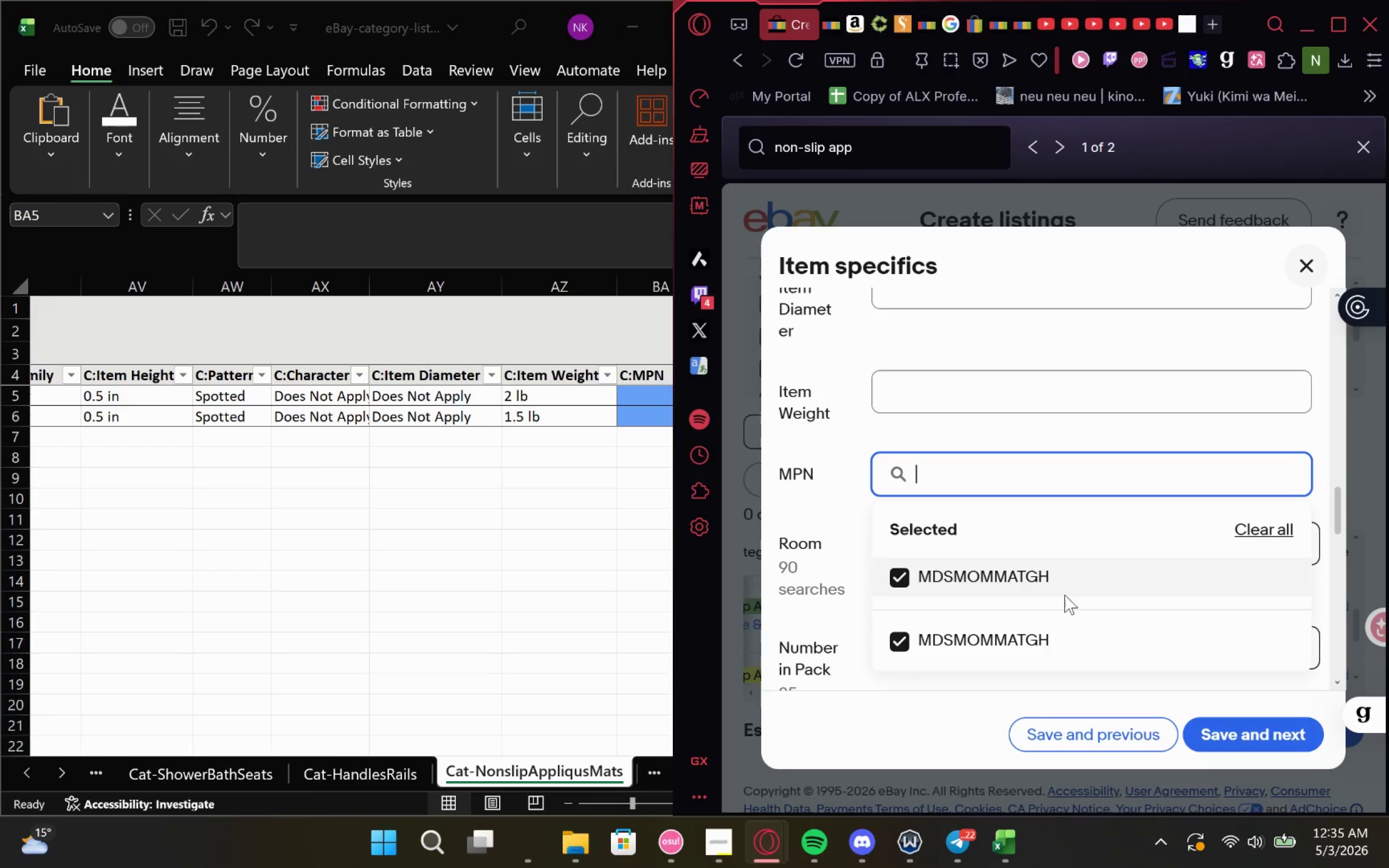 
left_click_drag(start_coordinate=[1077, 588], to_coordinate=[910, 580])
 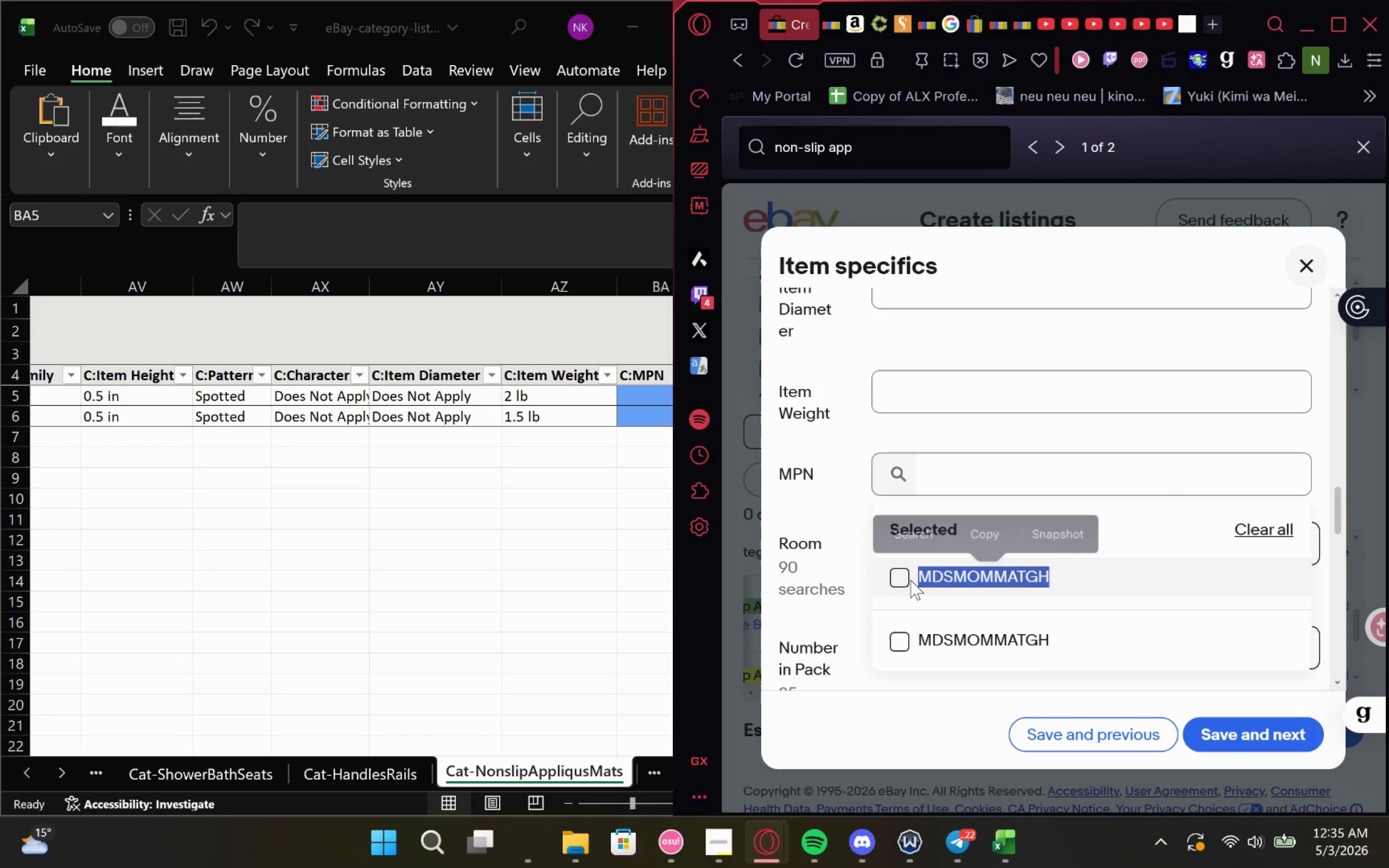 
key(Control+C)
 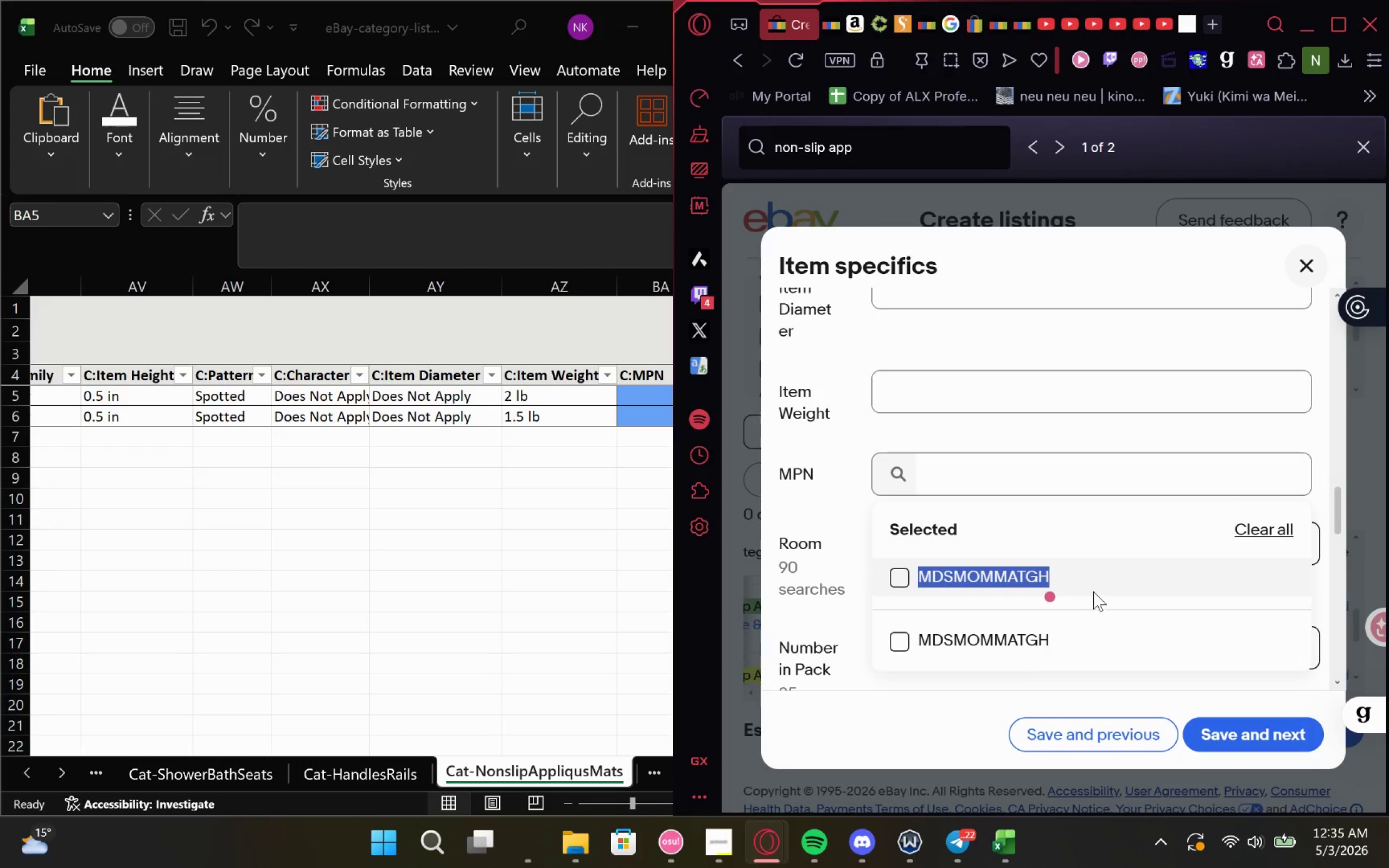 
left_click([1100, 588])
 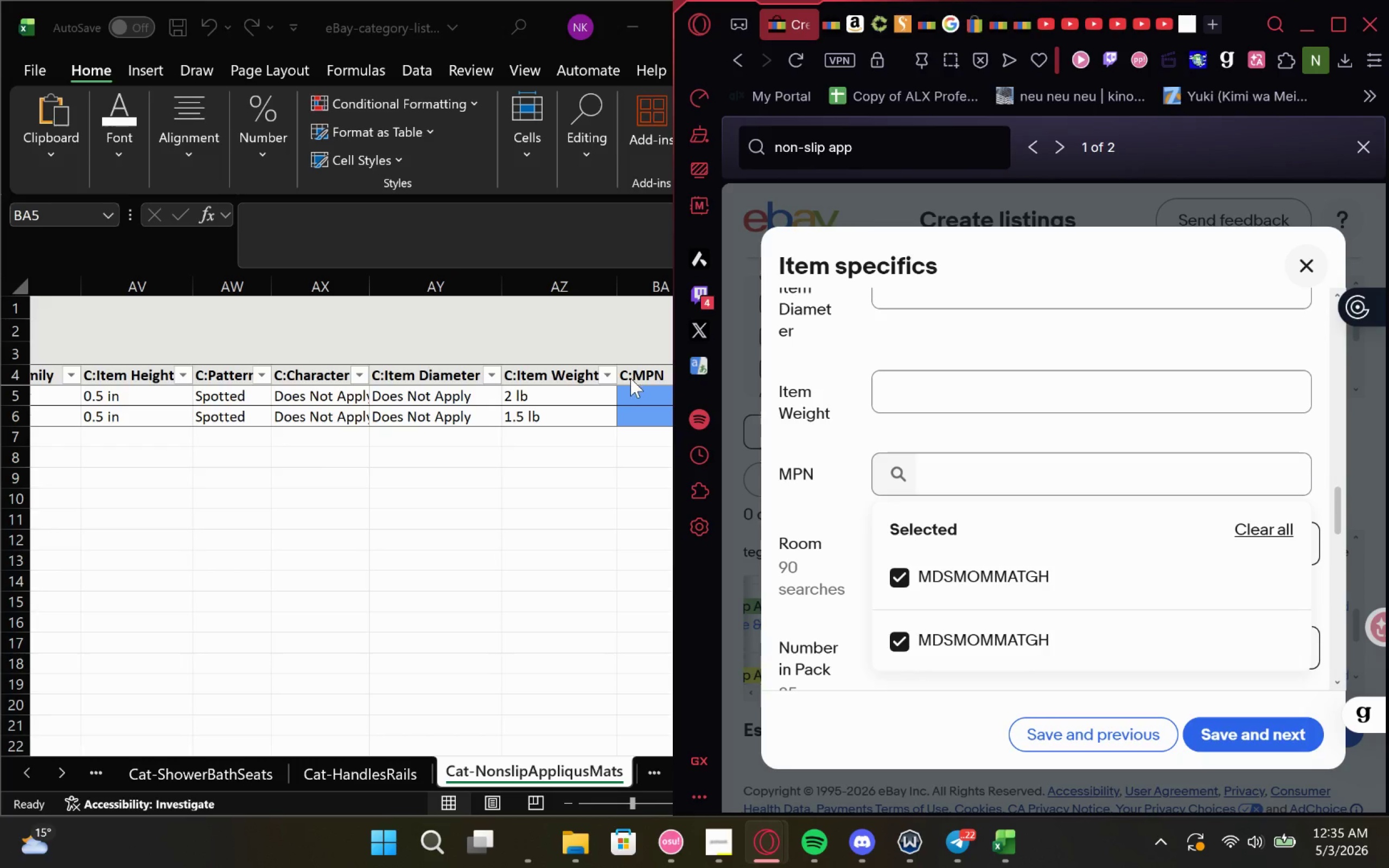 
left_click([633, 387])
 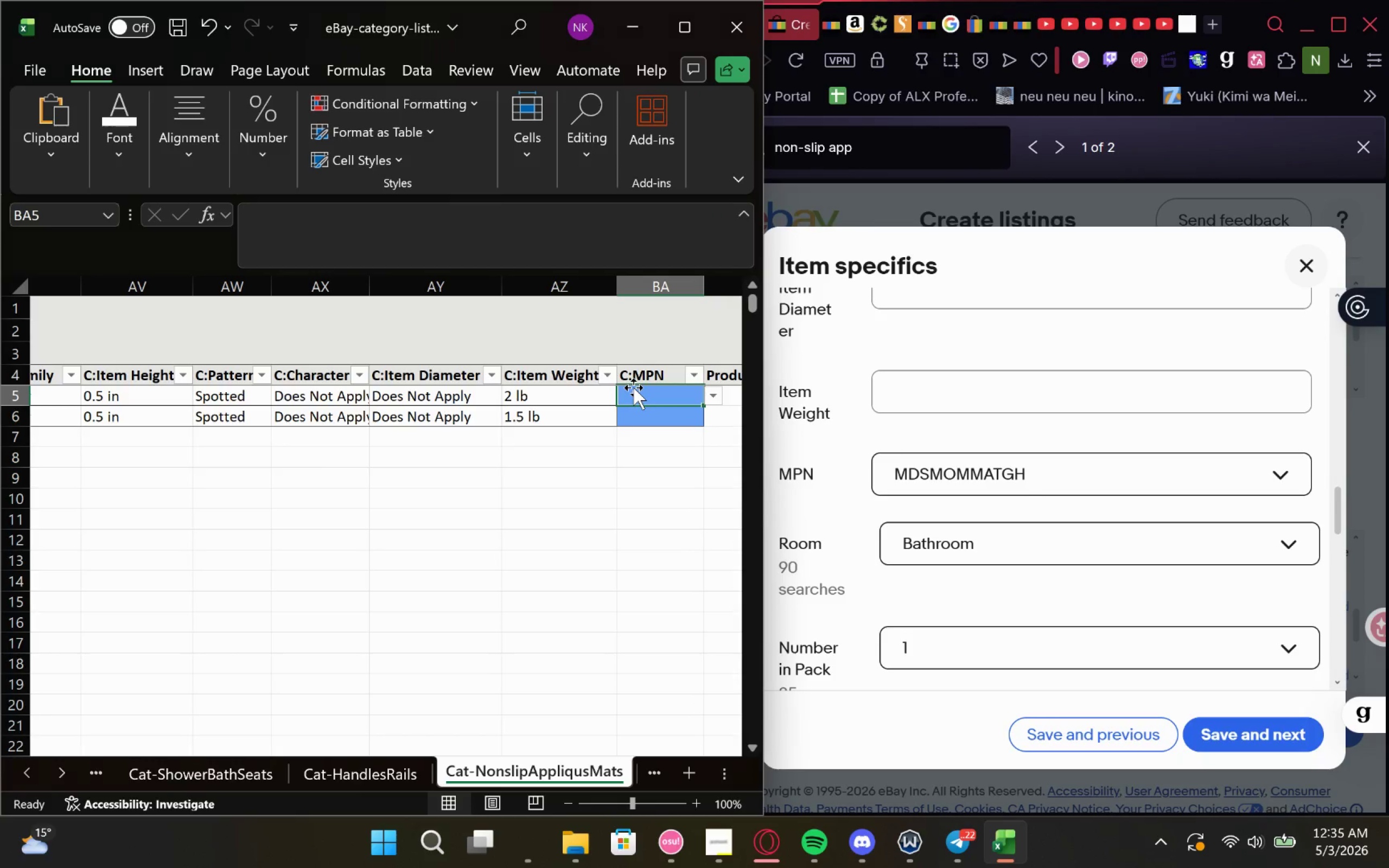 
key(Control+V)
 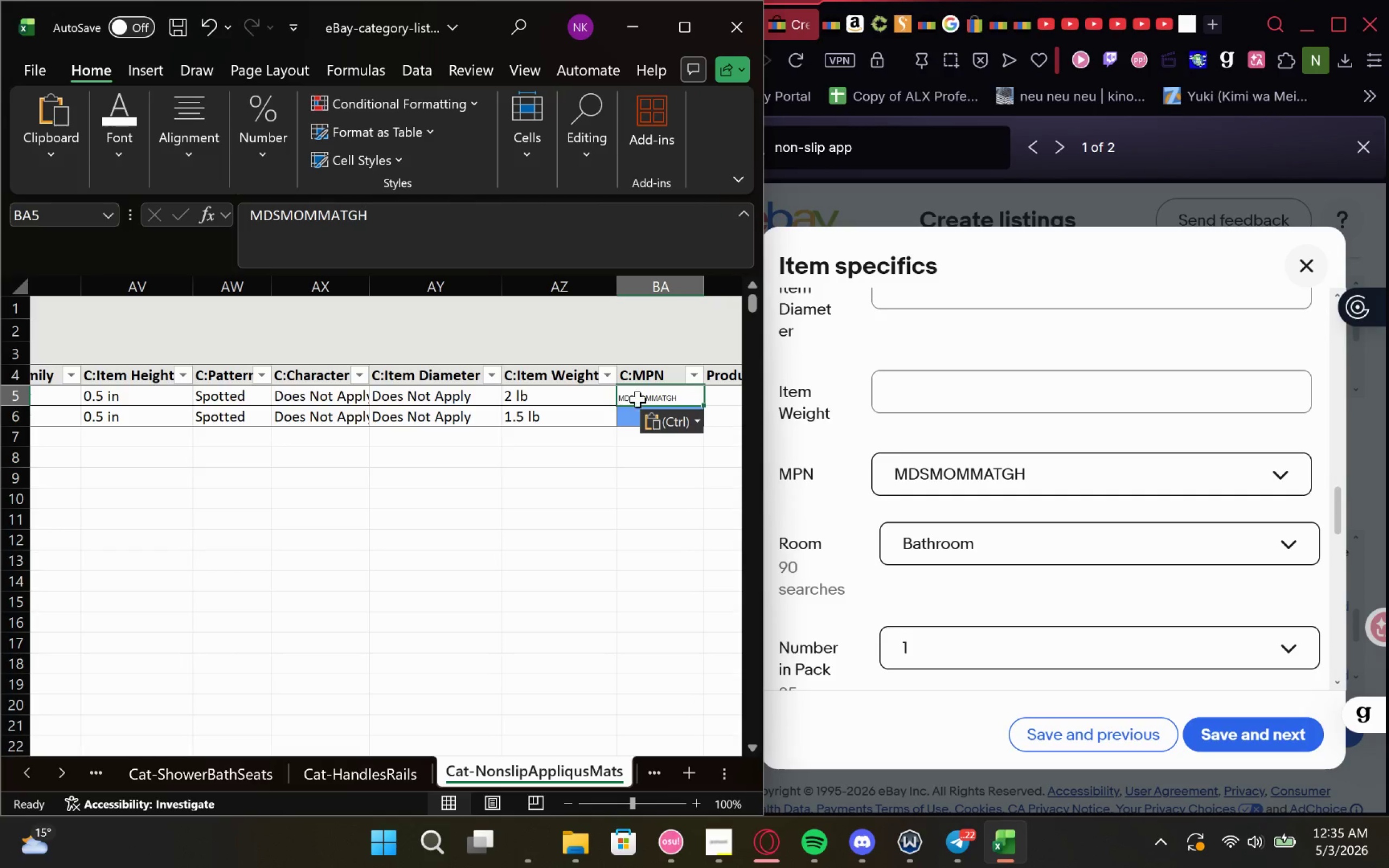 
key(Control+ControlLeft)
 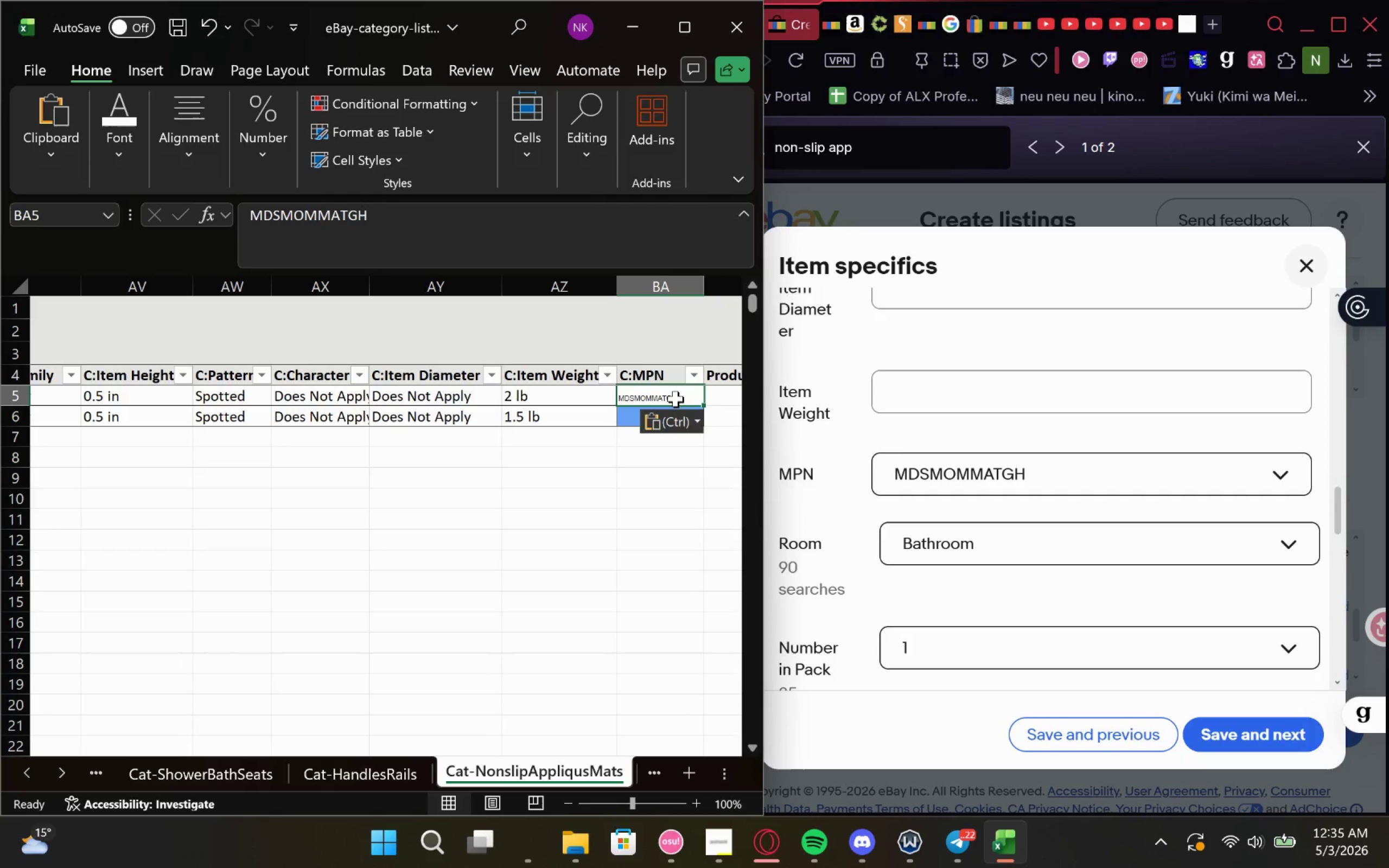 
key(Control+Z)
 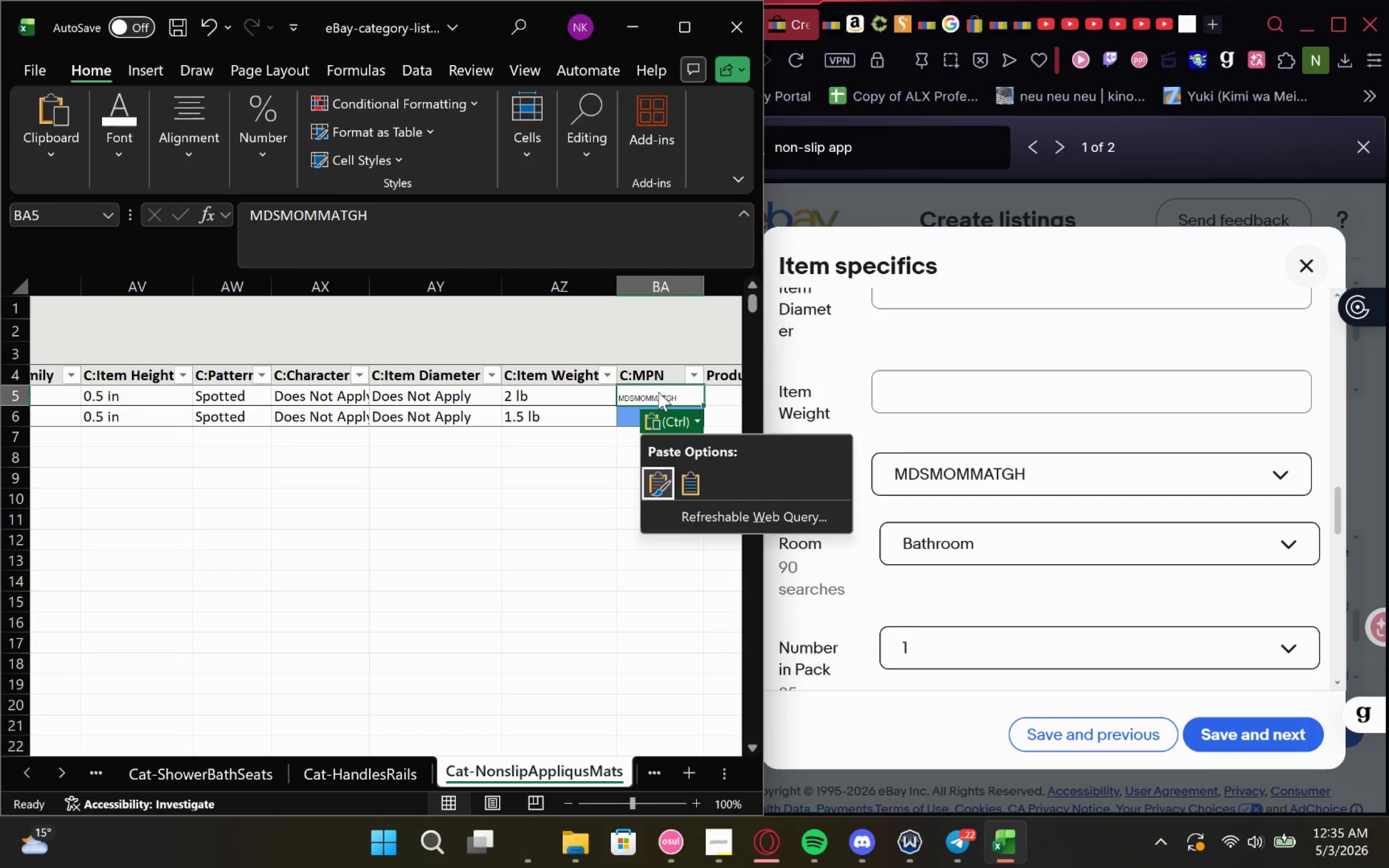 
hold_key(key=ControlLeft, duration=0.54)
 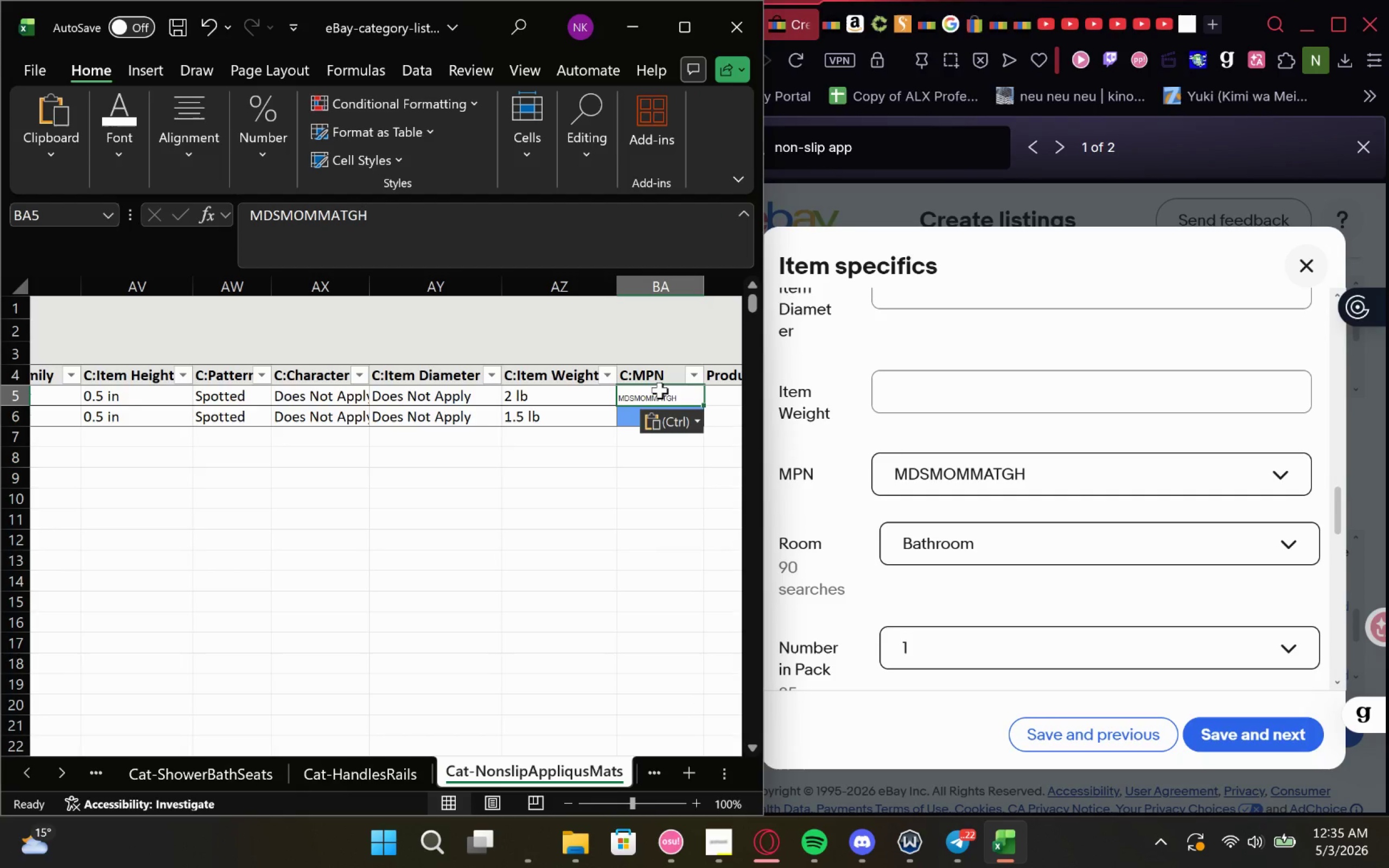 
double_click([660, 390])
 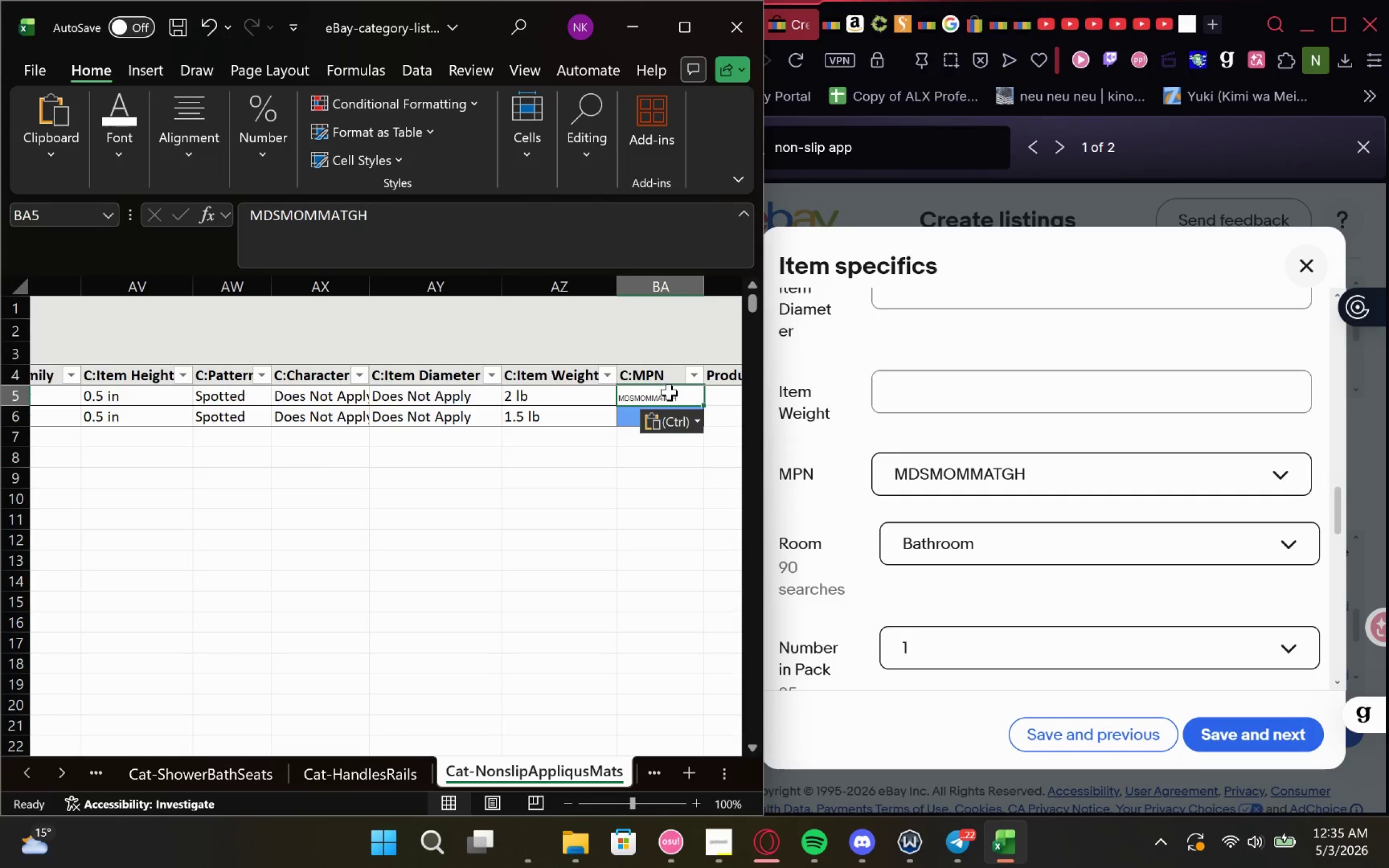 
triple_click([670, 394])
 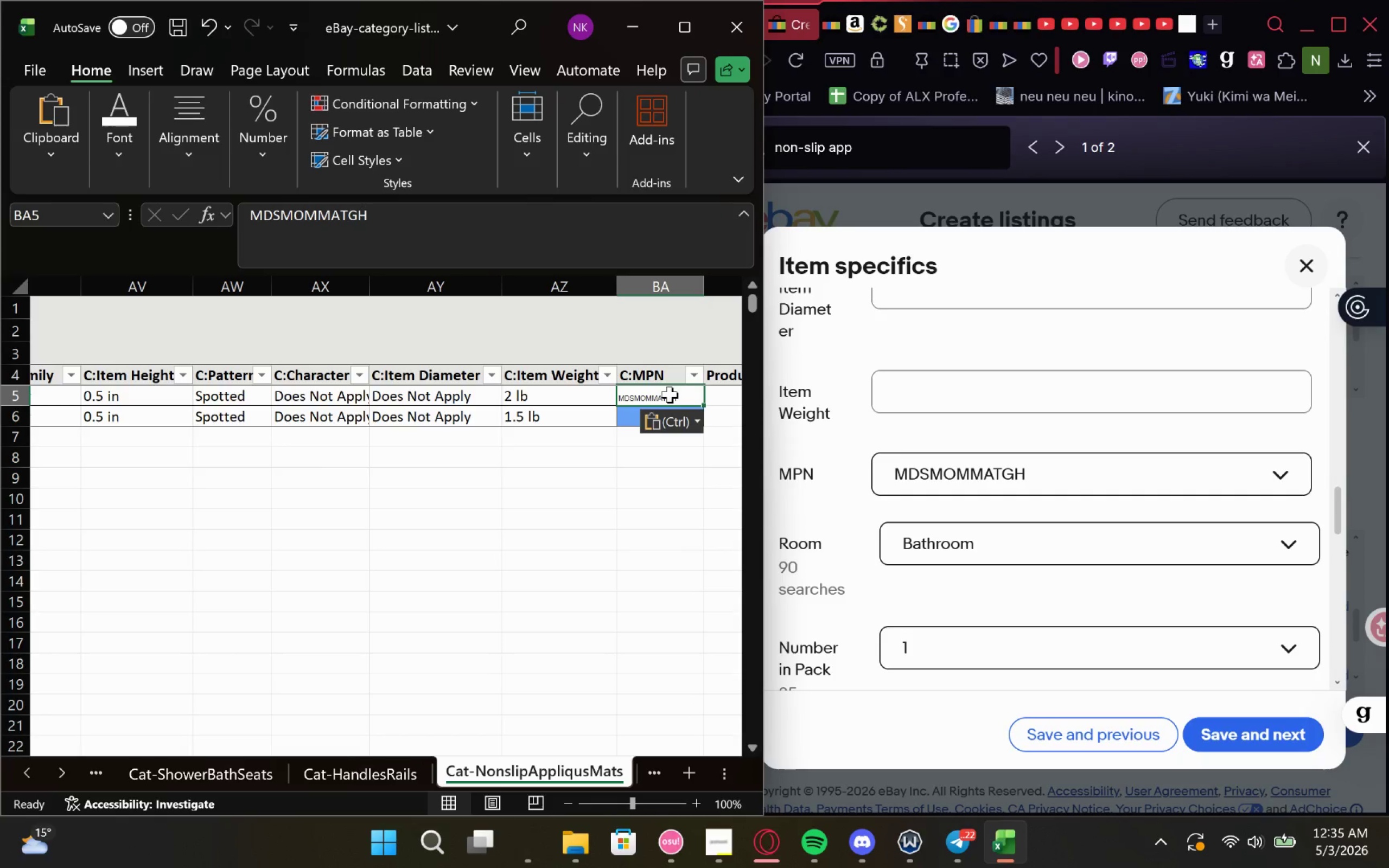 
triple_click([670, 394])
 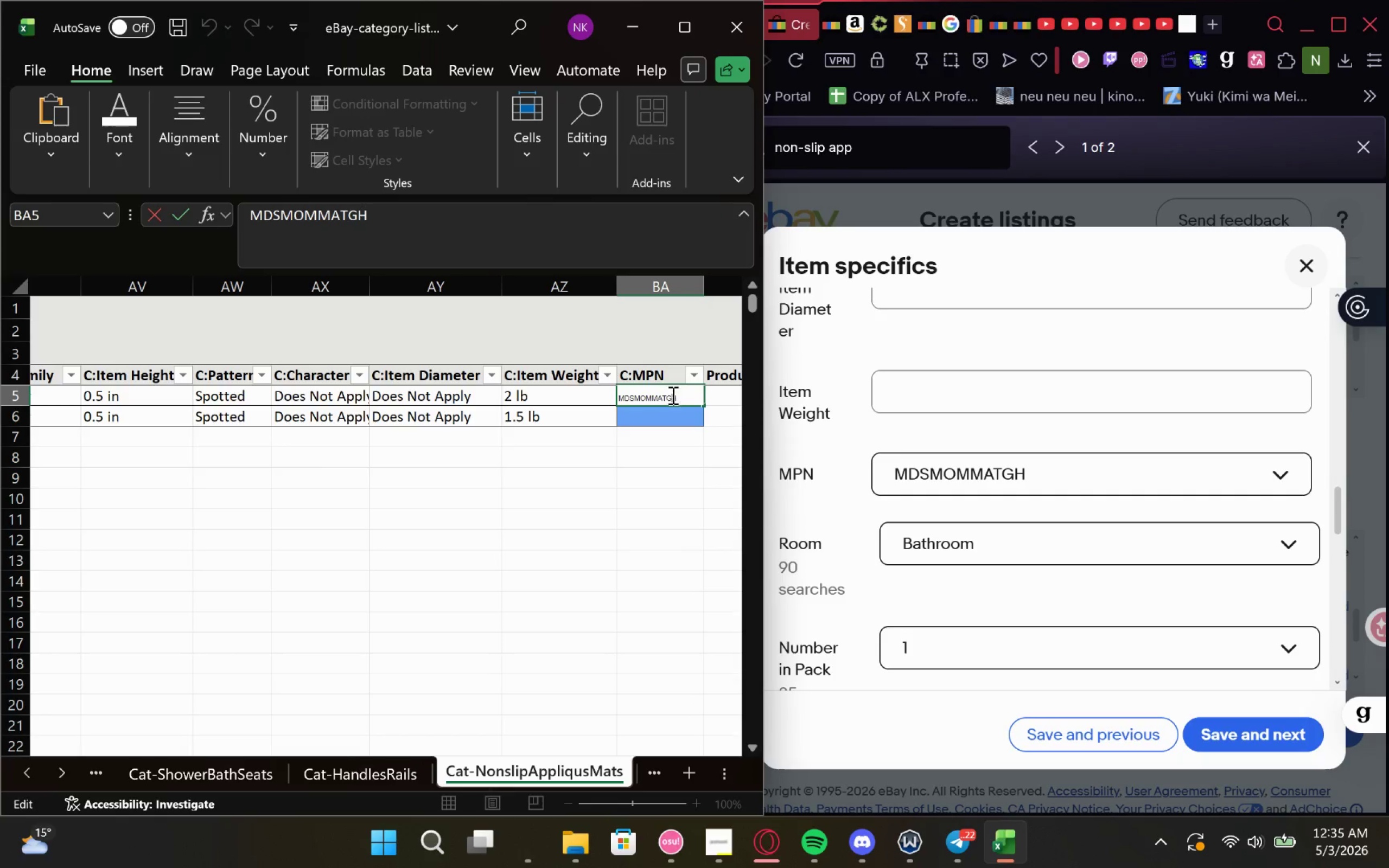 
key(Control+A)
 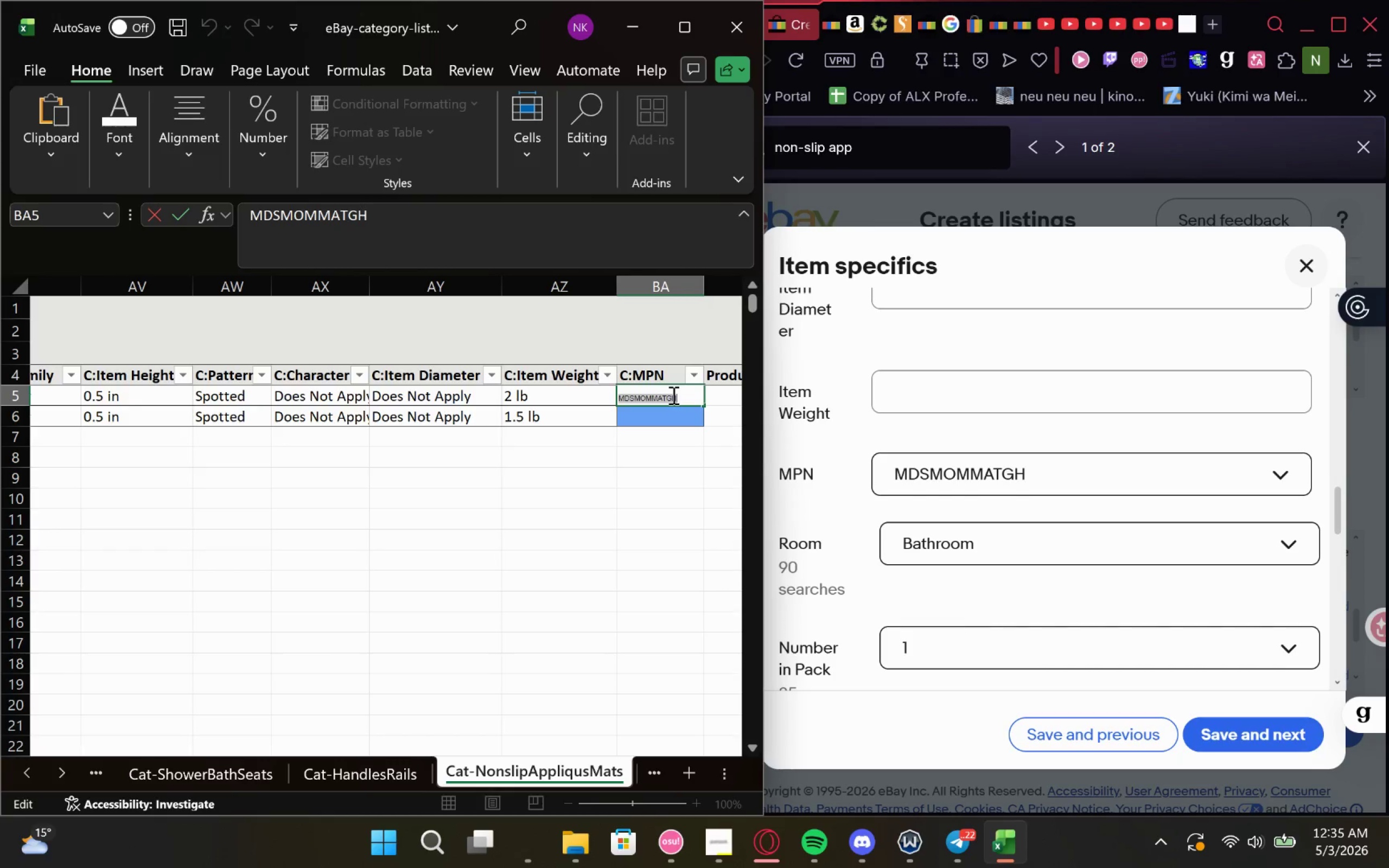 
key(Control+V)
 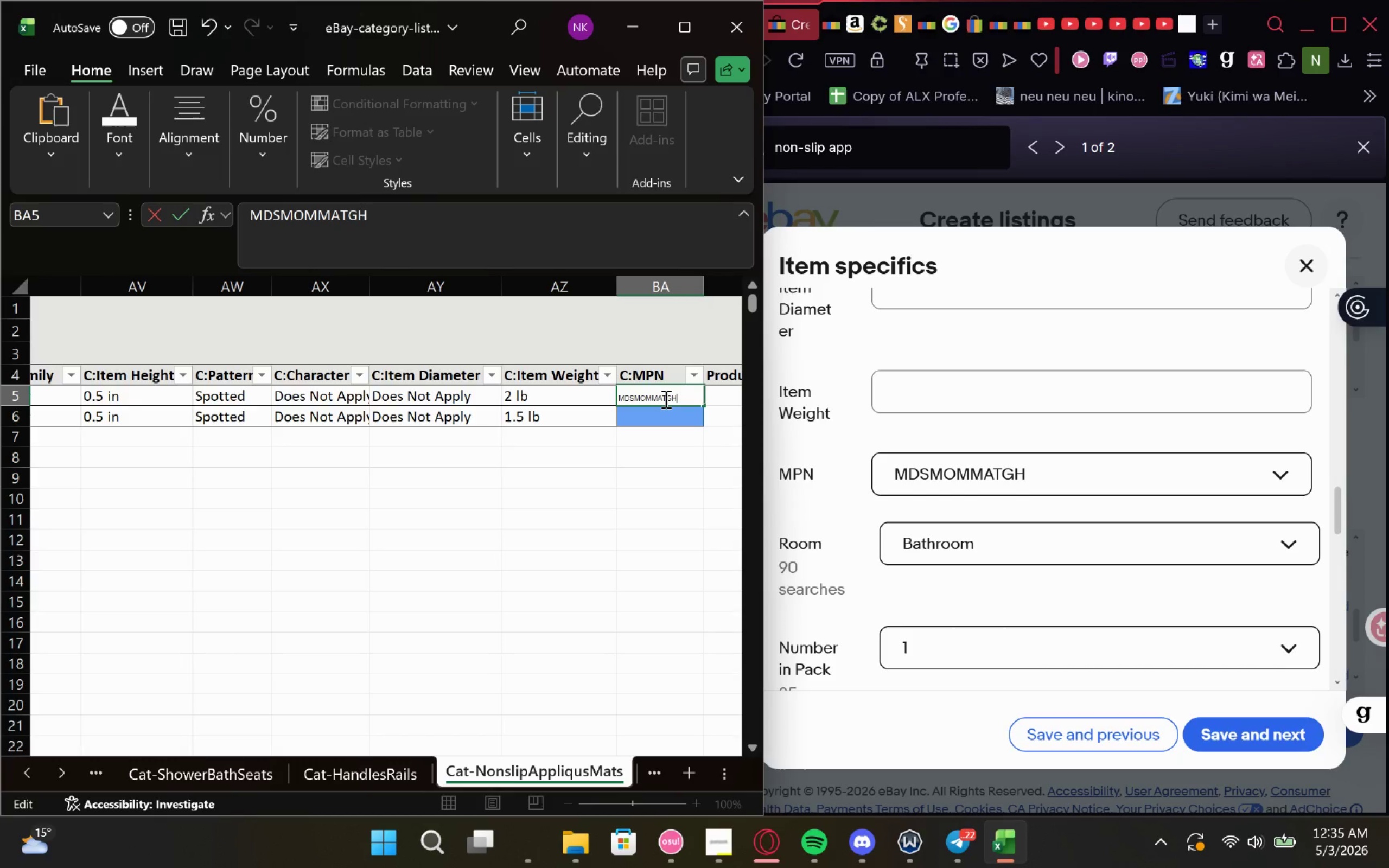 
double_click([665, 399])
 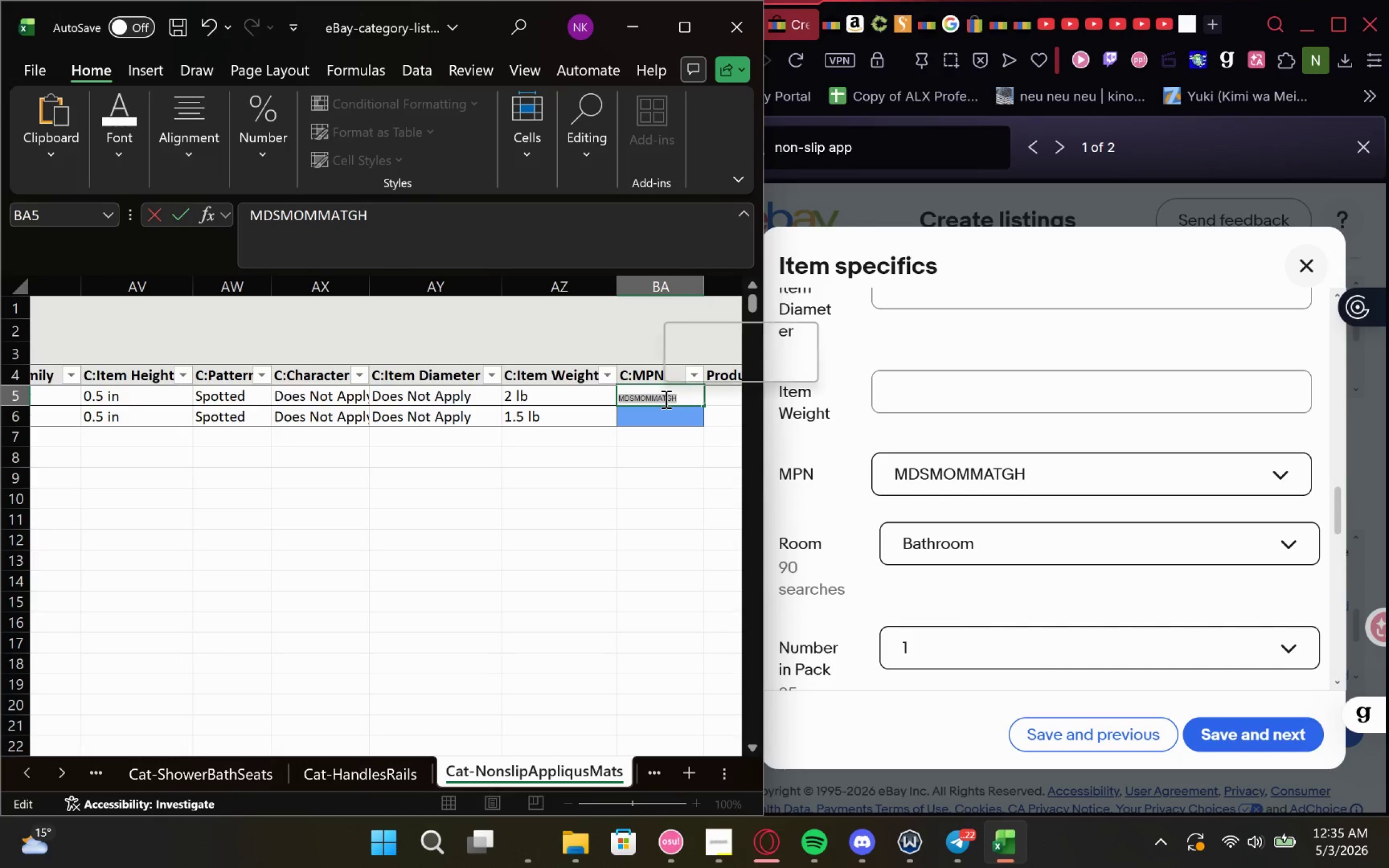 
key(Control+V)
 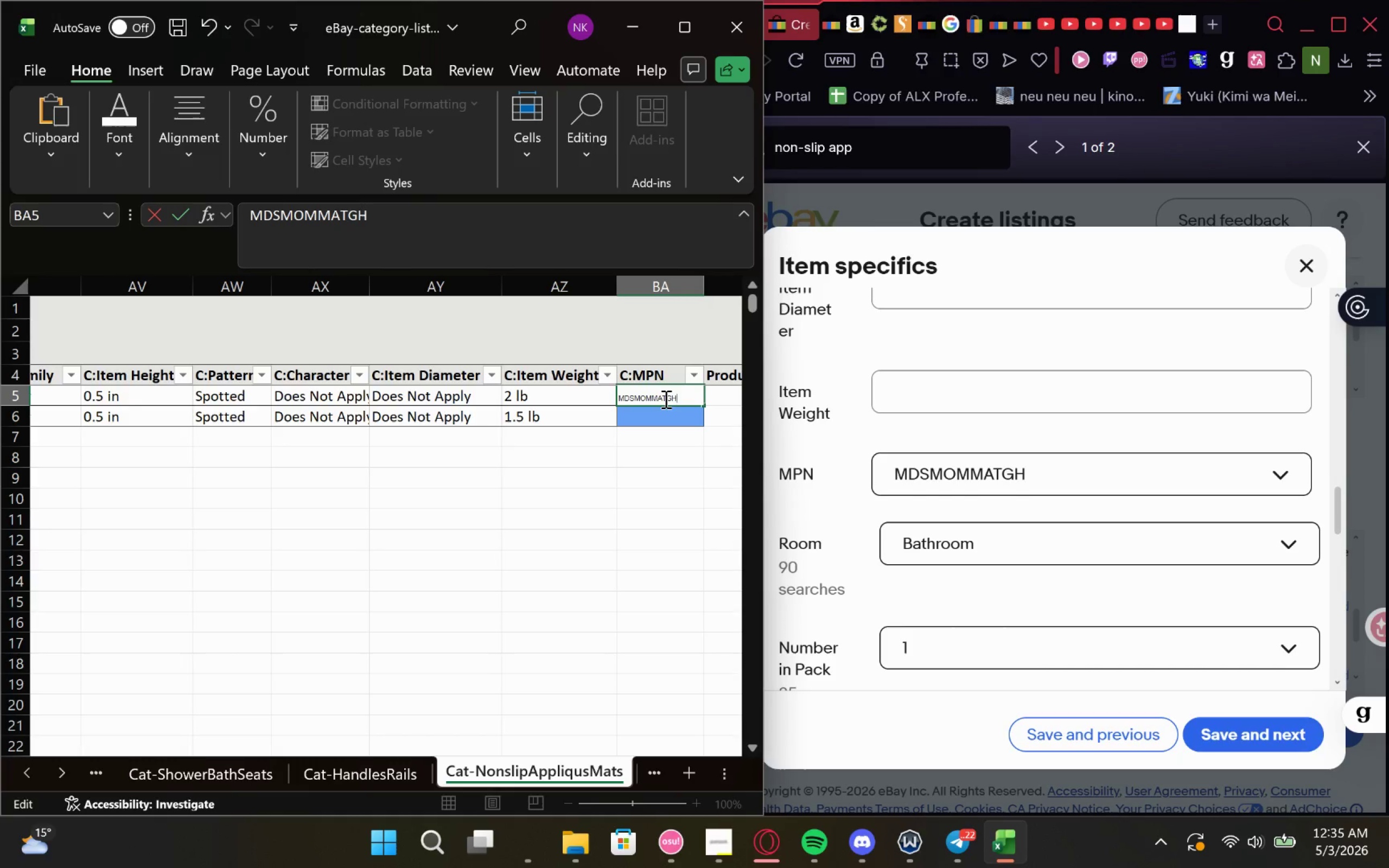 
double_click([665, 399])
 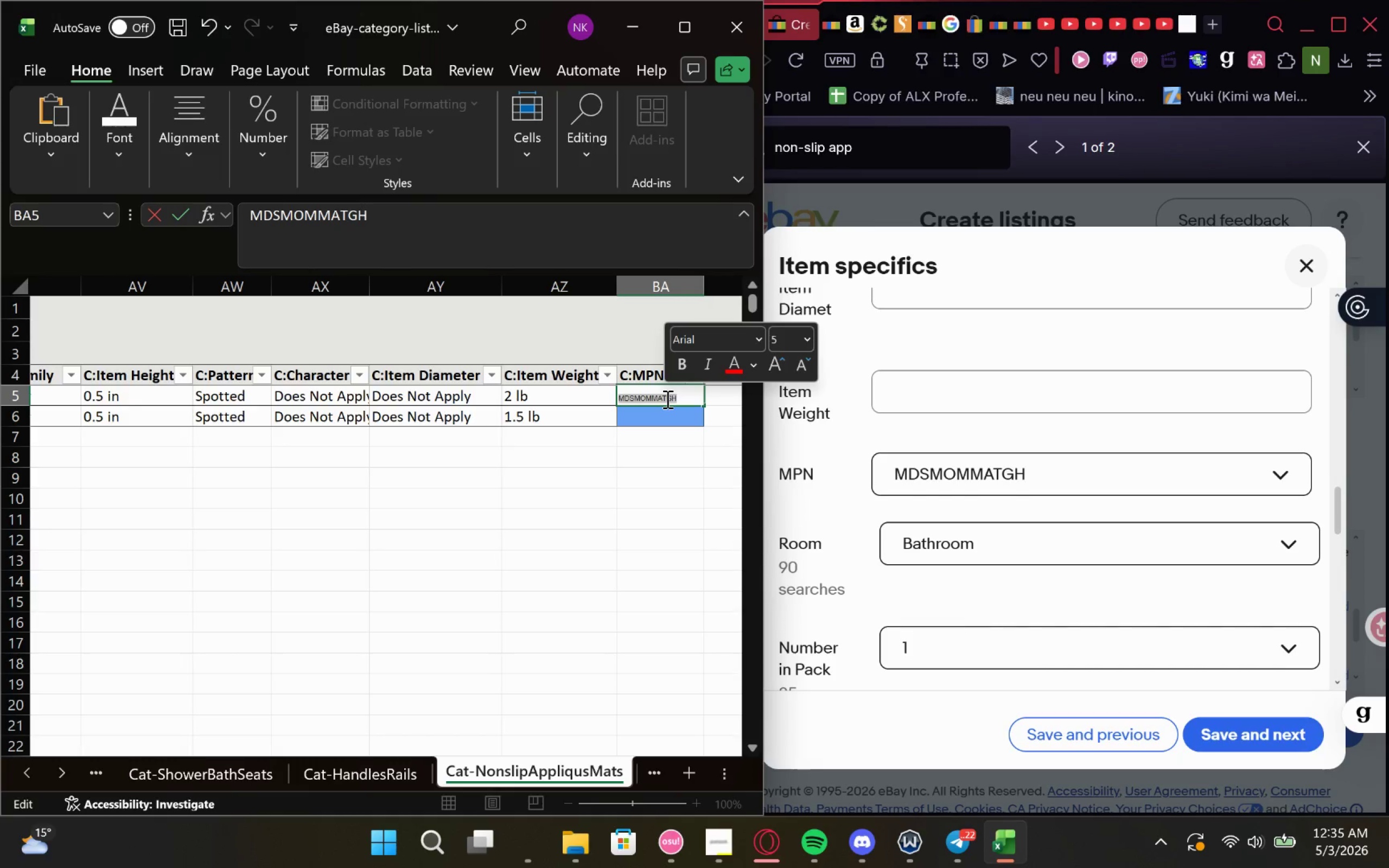 
key(Backspace)
 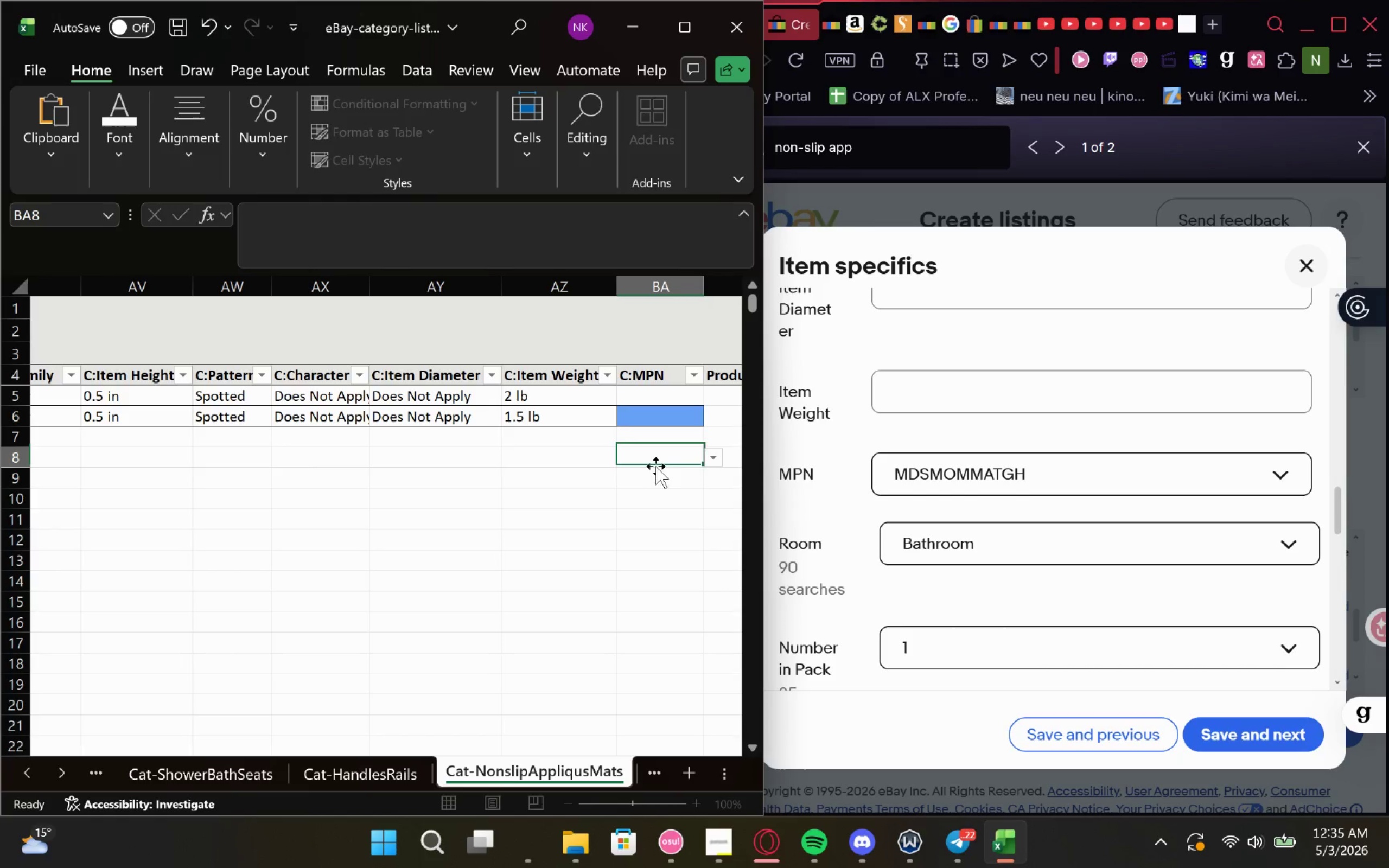 
double_click([658, 390])
 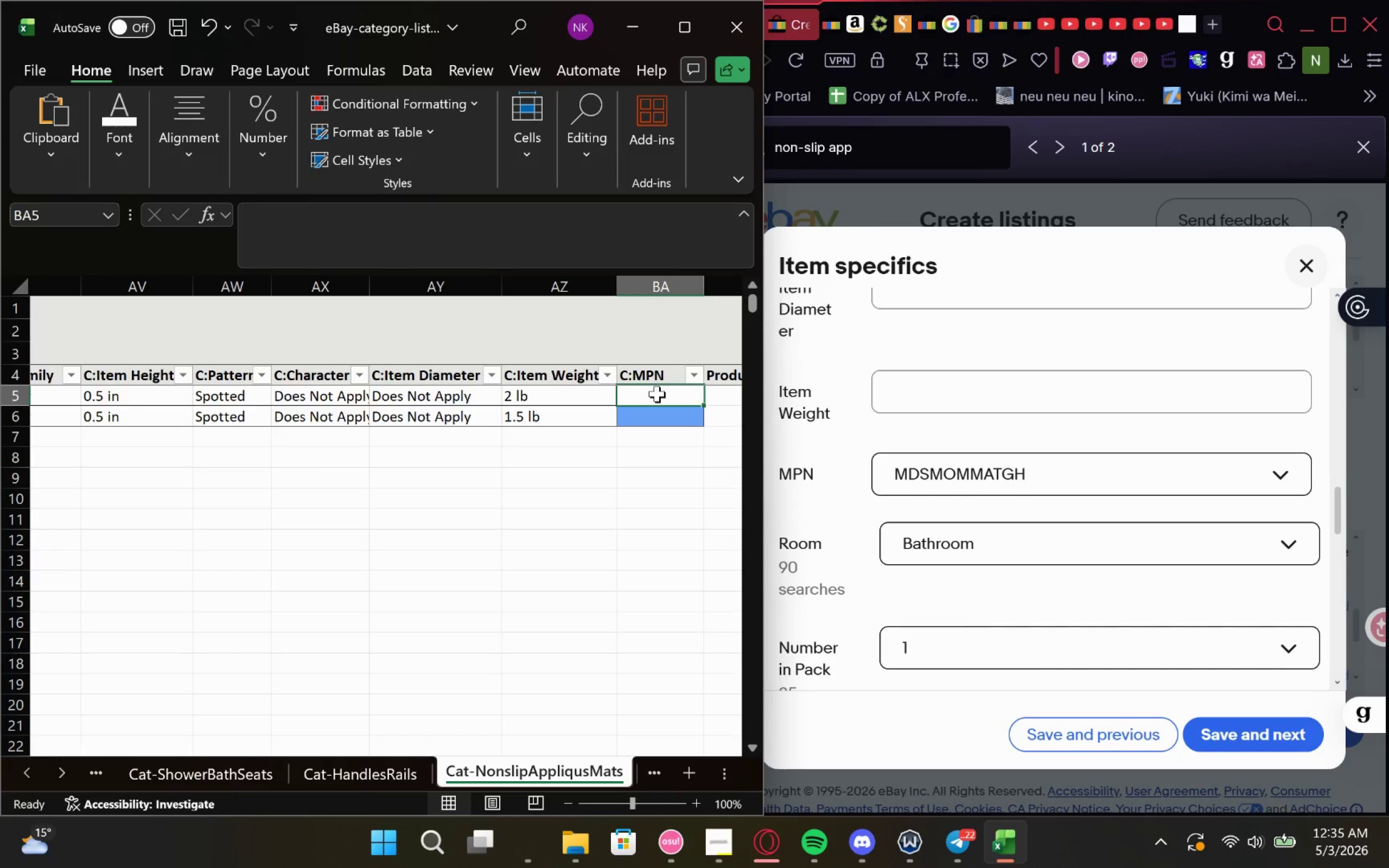 
triple_click([657, 394])
 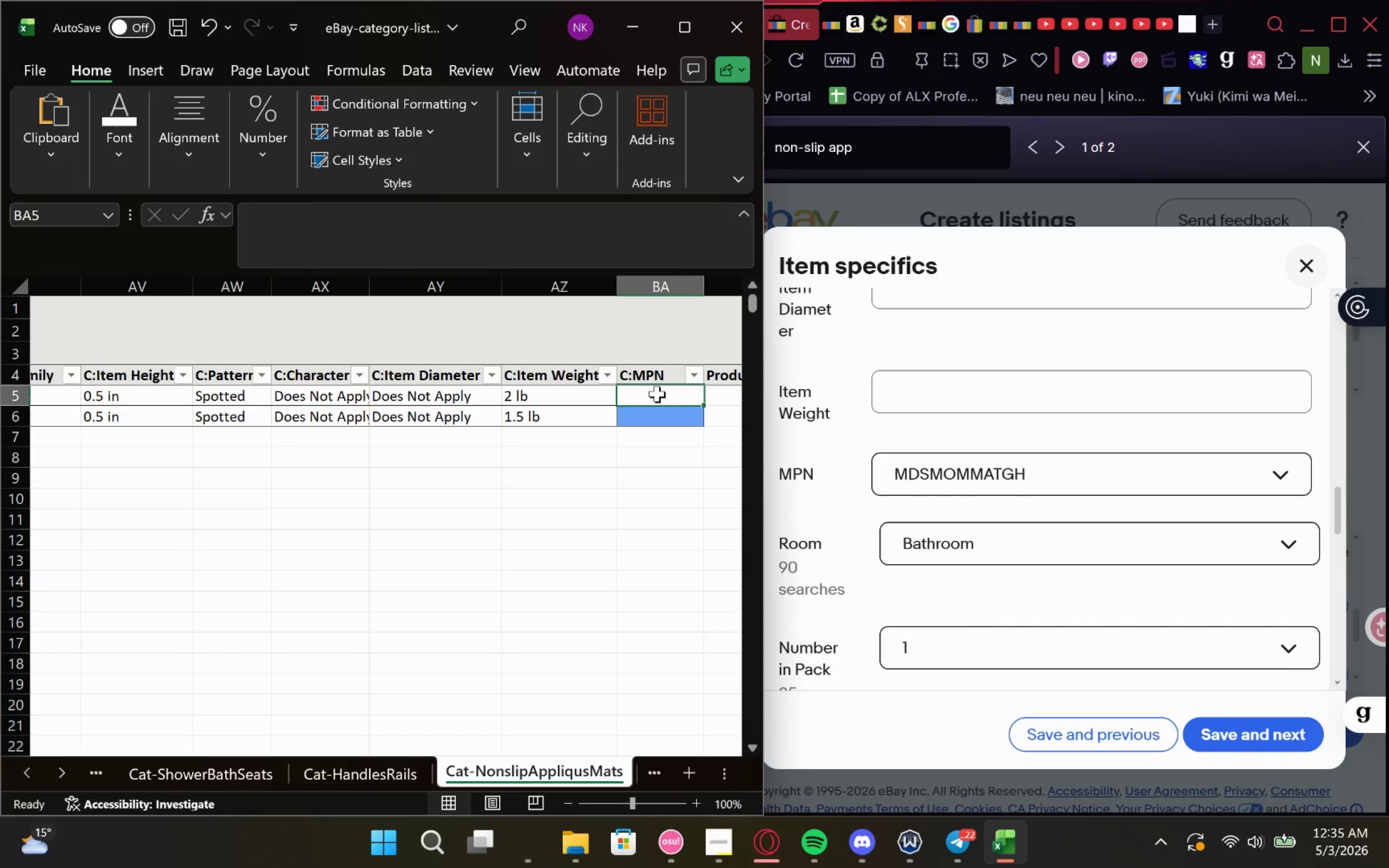 
triple_click([657, 394])
 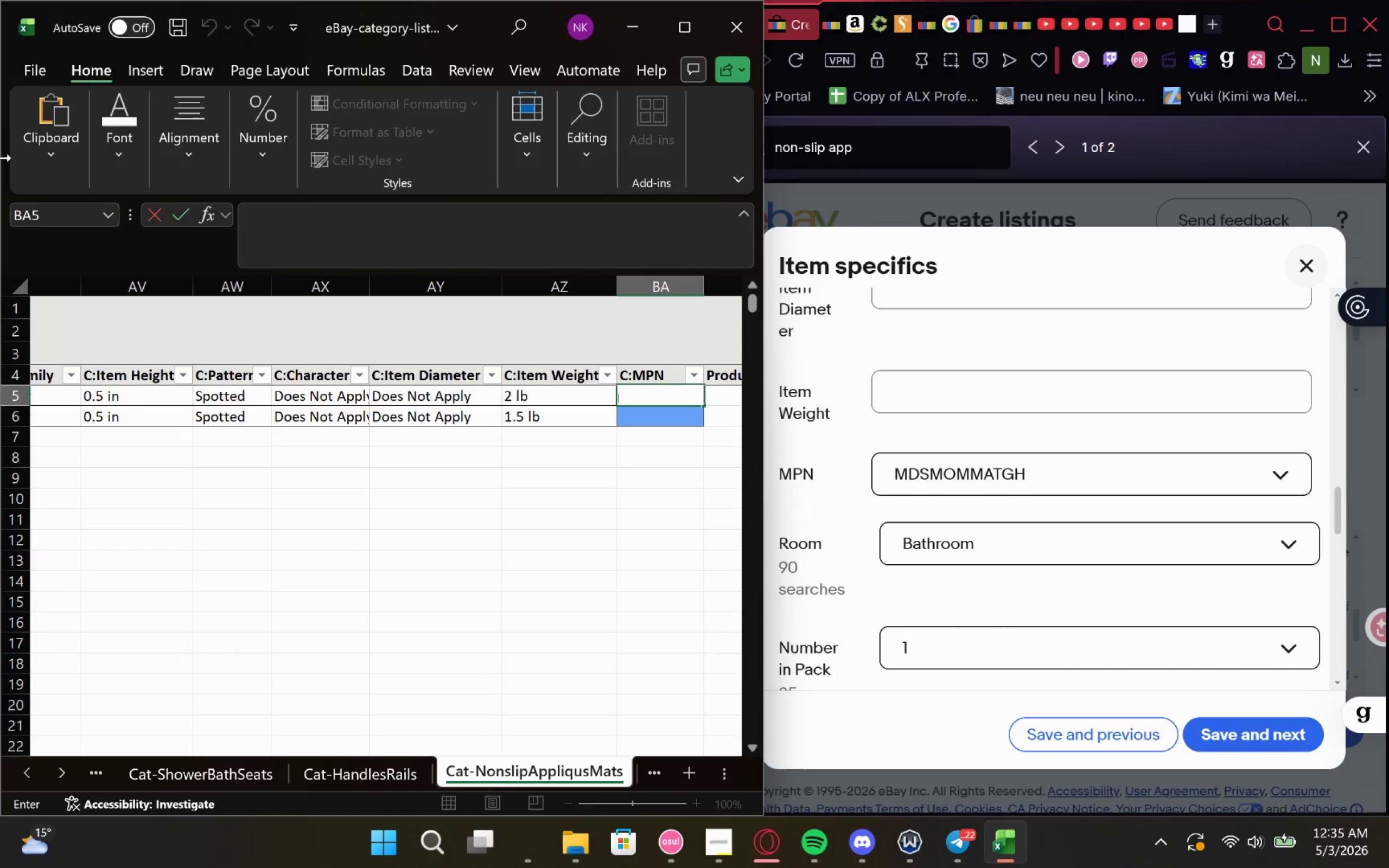 
wait(6.45)
 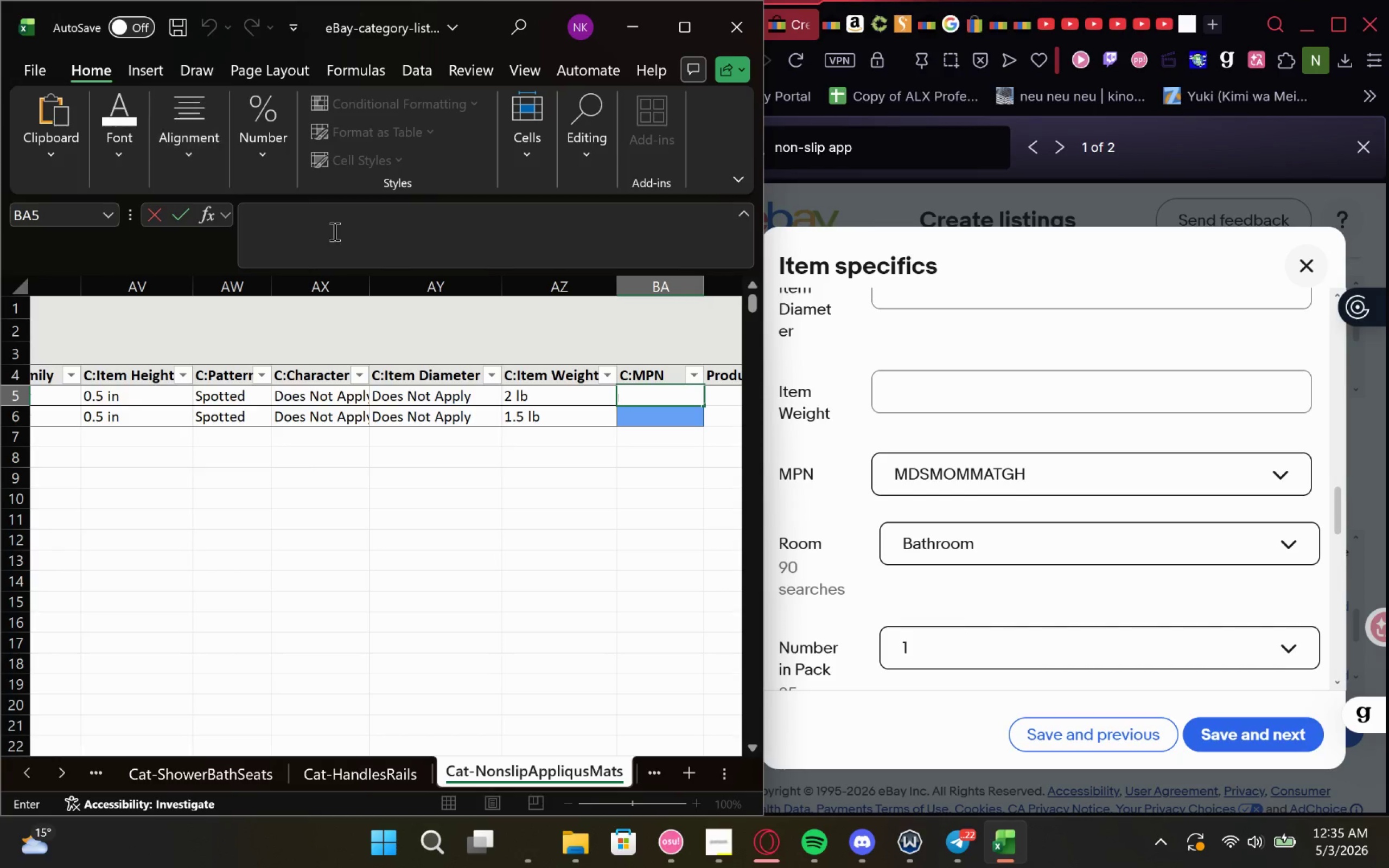 
scroll: coordinate [686, 187], scroll_direction: down, amount: 3.0
 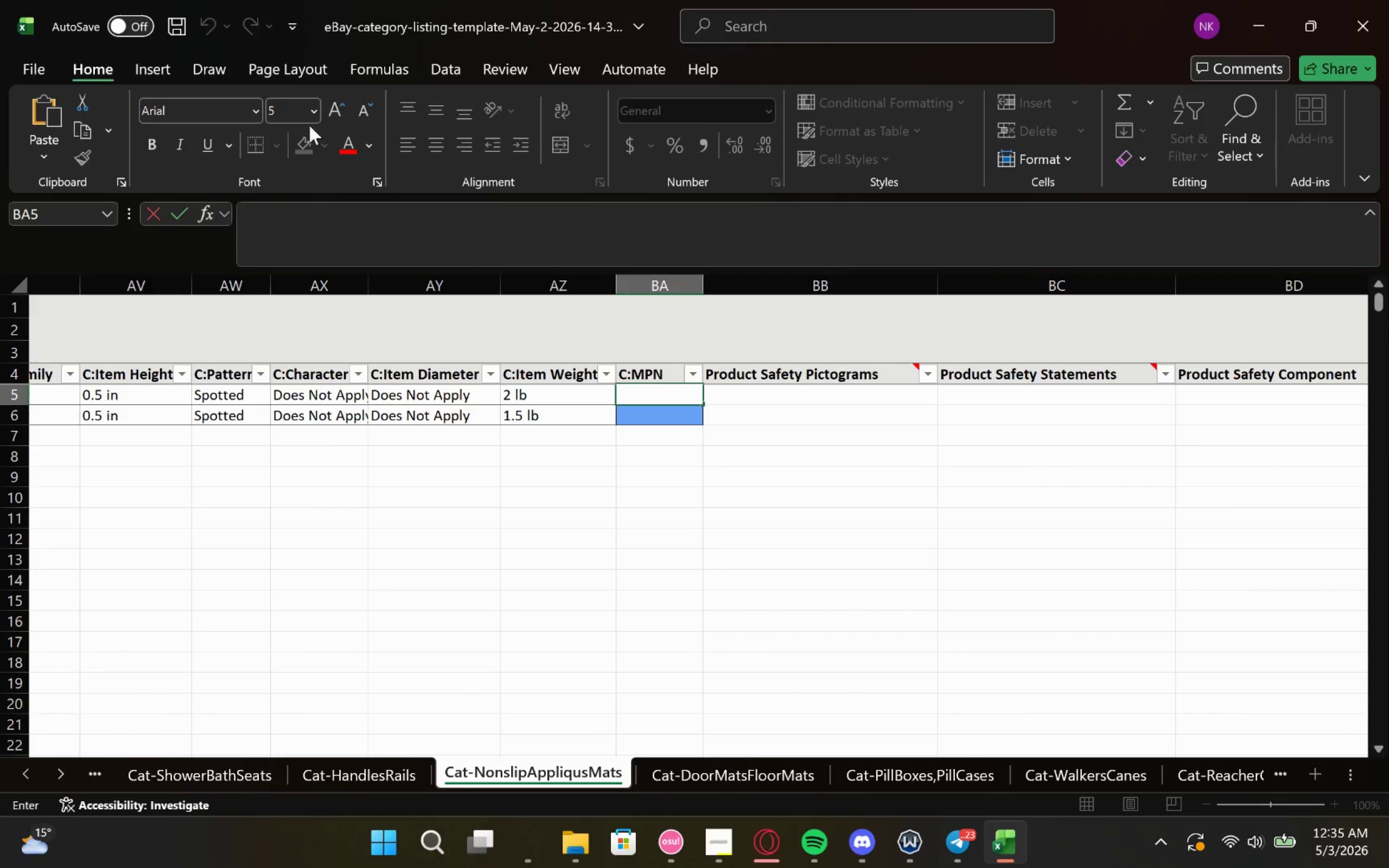 
double_click([643, 422])
 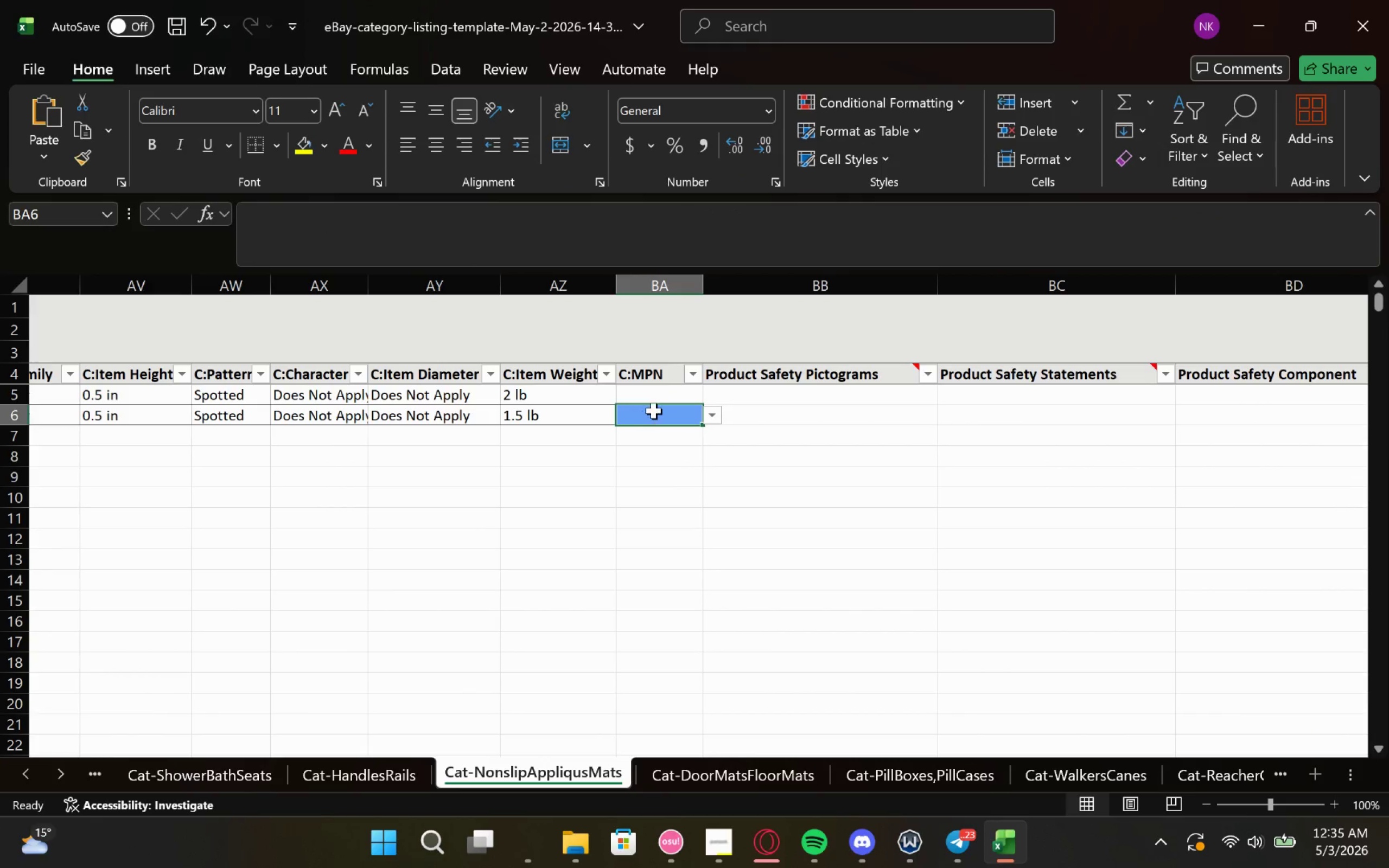 
triple_click([654, 411])
 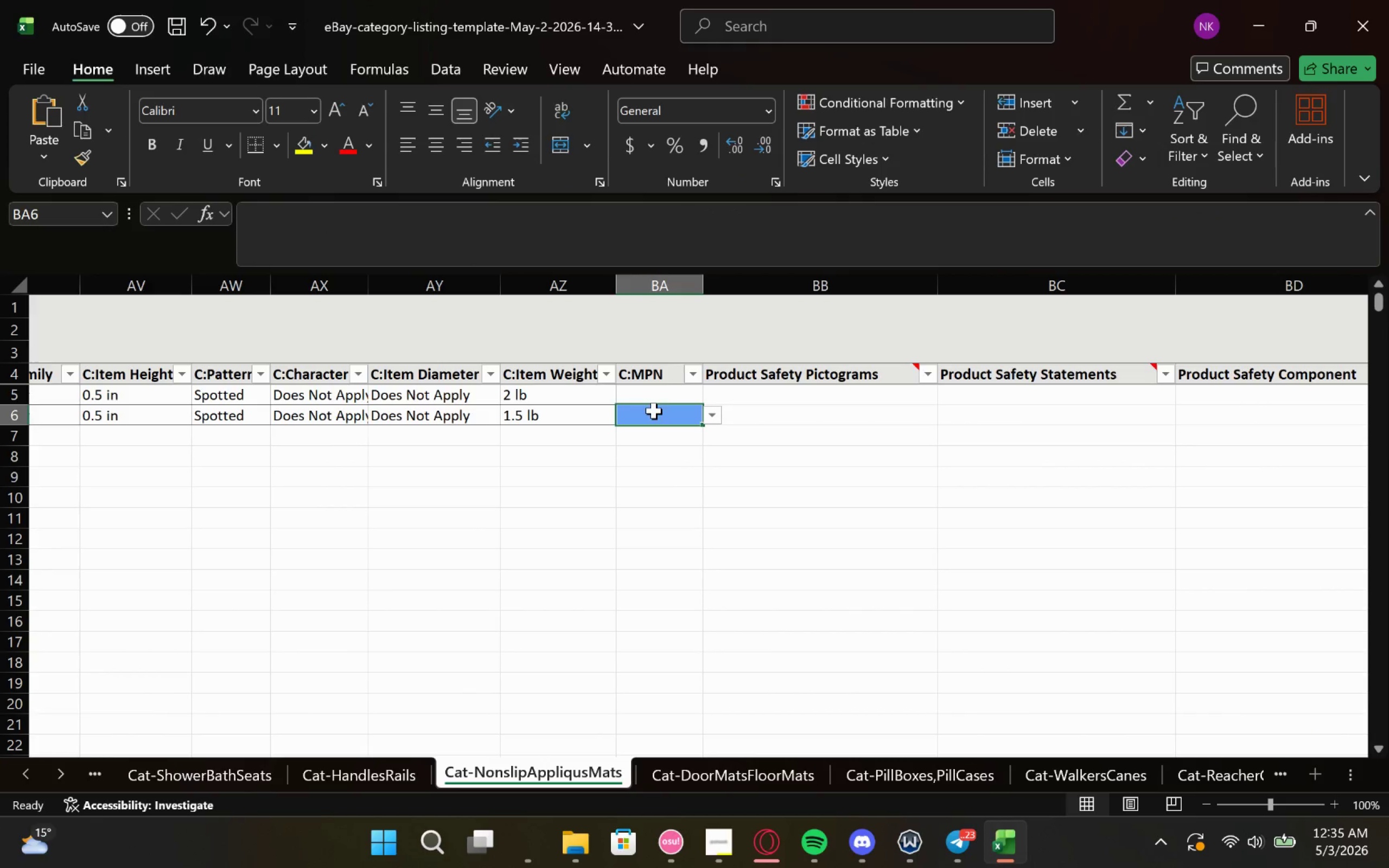 
left_click([660, 393])
 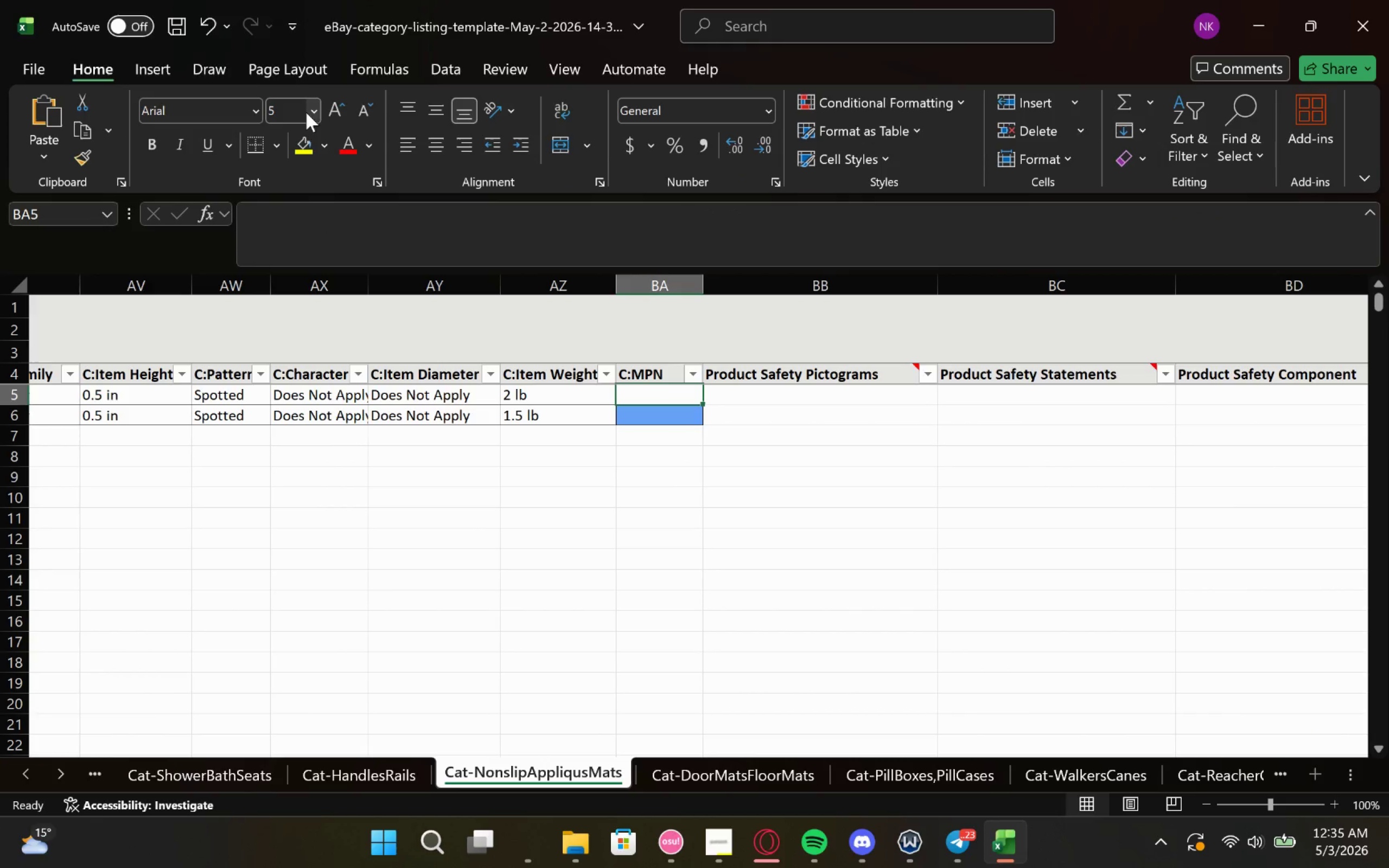 
left_click([315, 108])
 